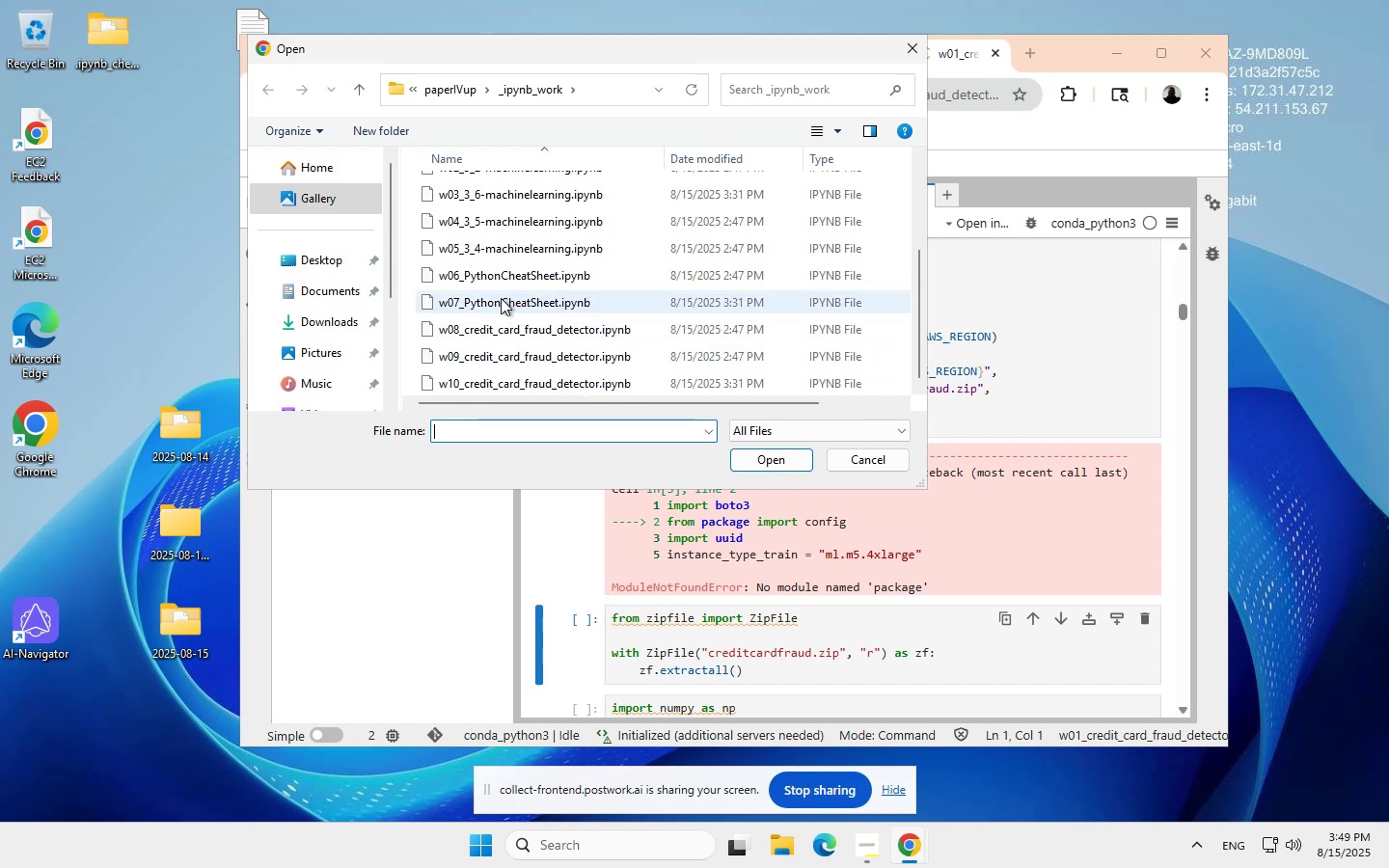 
double_click([501, 298])
 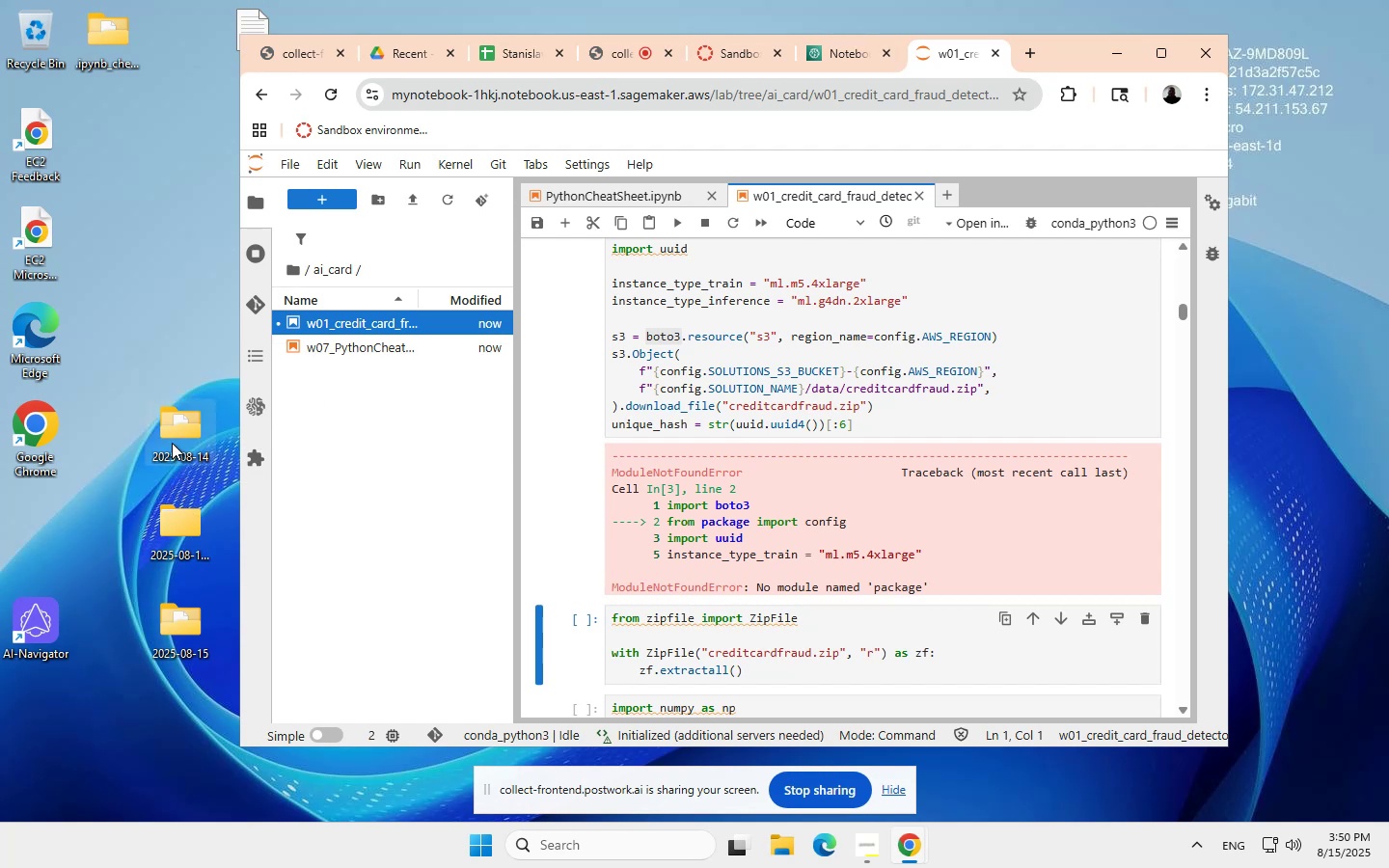 
wait(77.88)
 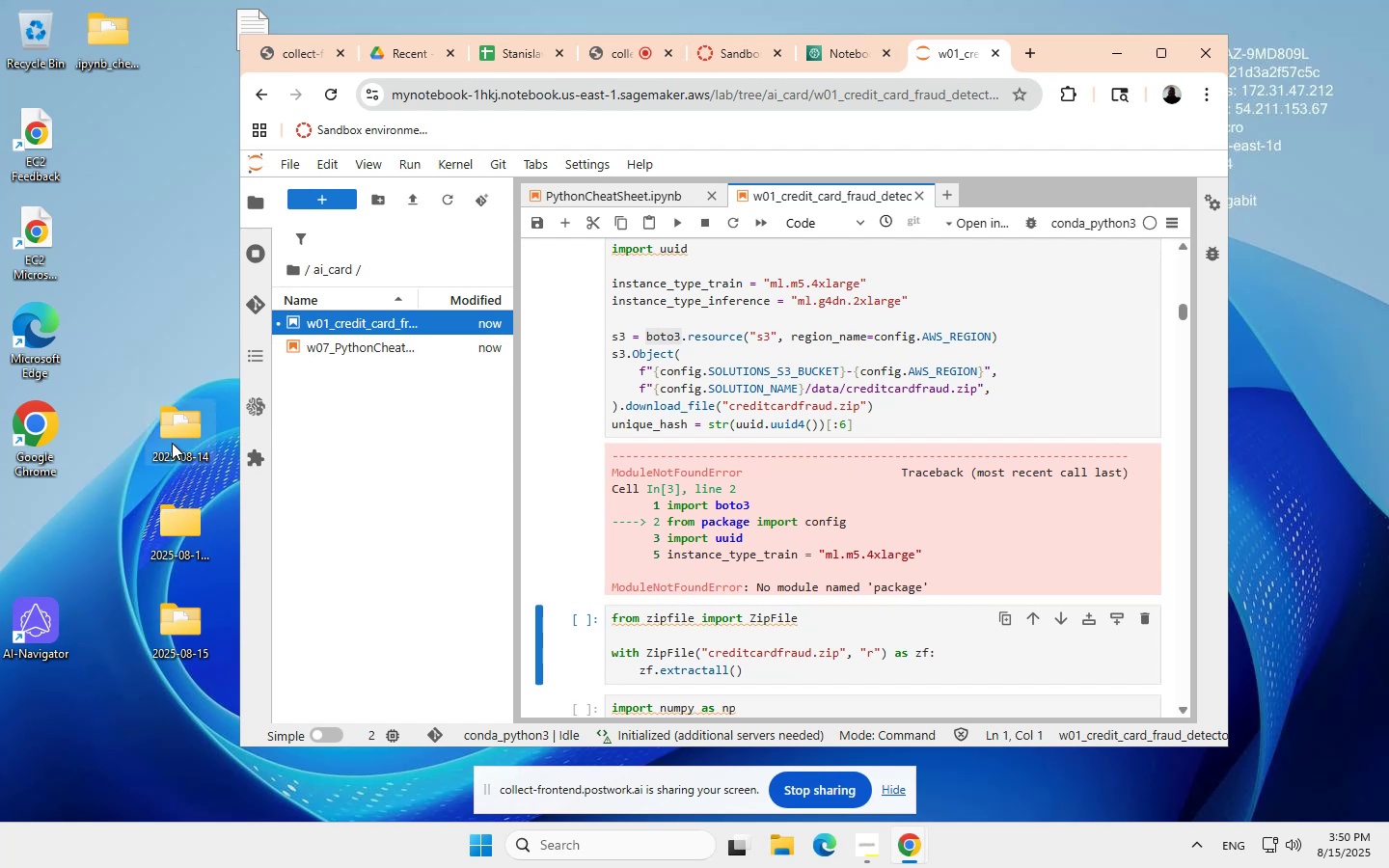 
double_click([179, 530])
 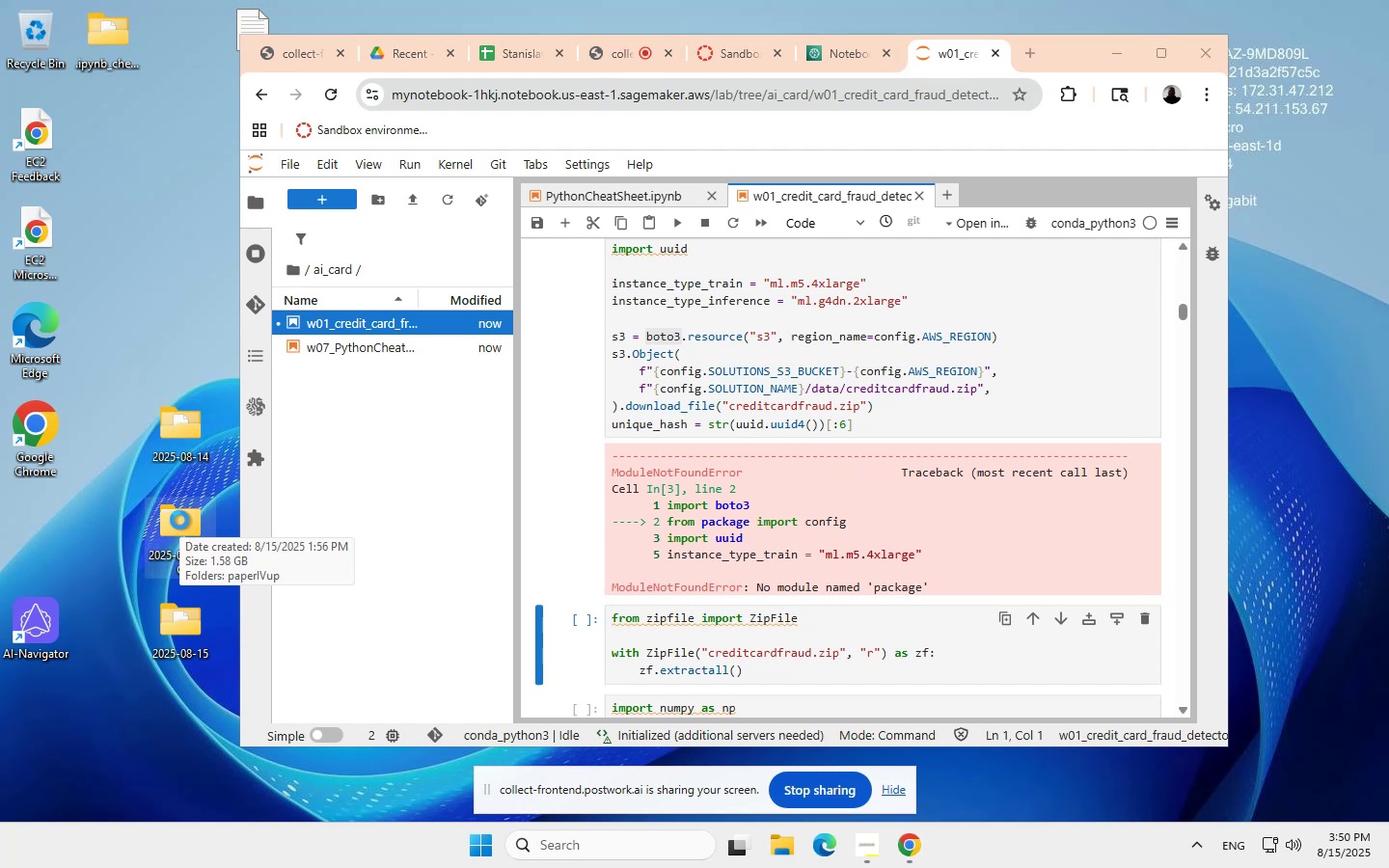 
wait(5.94)
 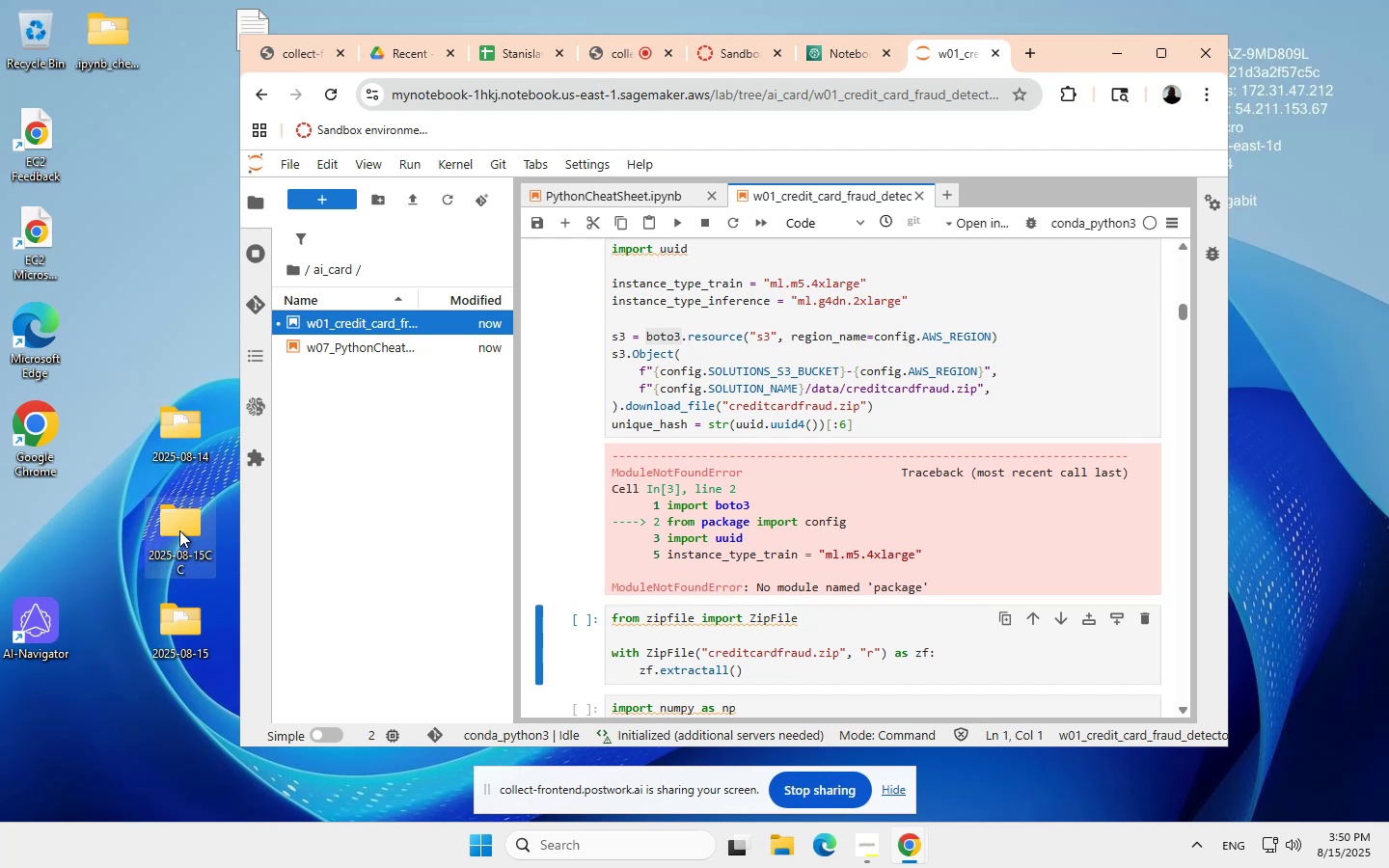 
double_click([179, 520])
 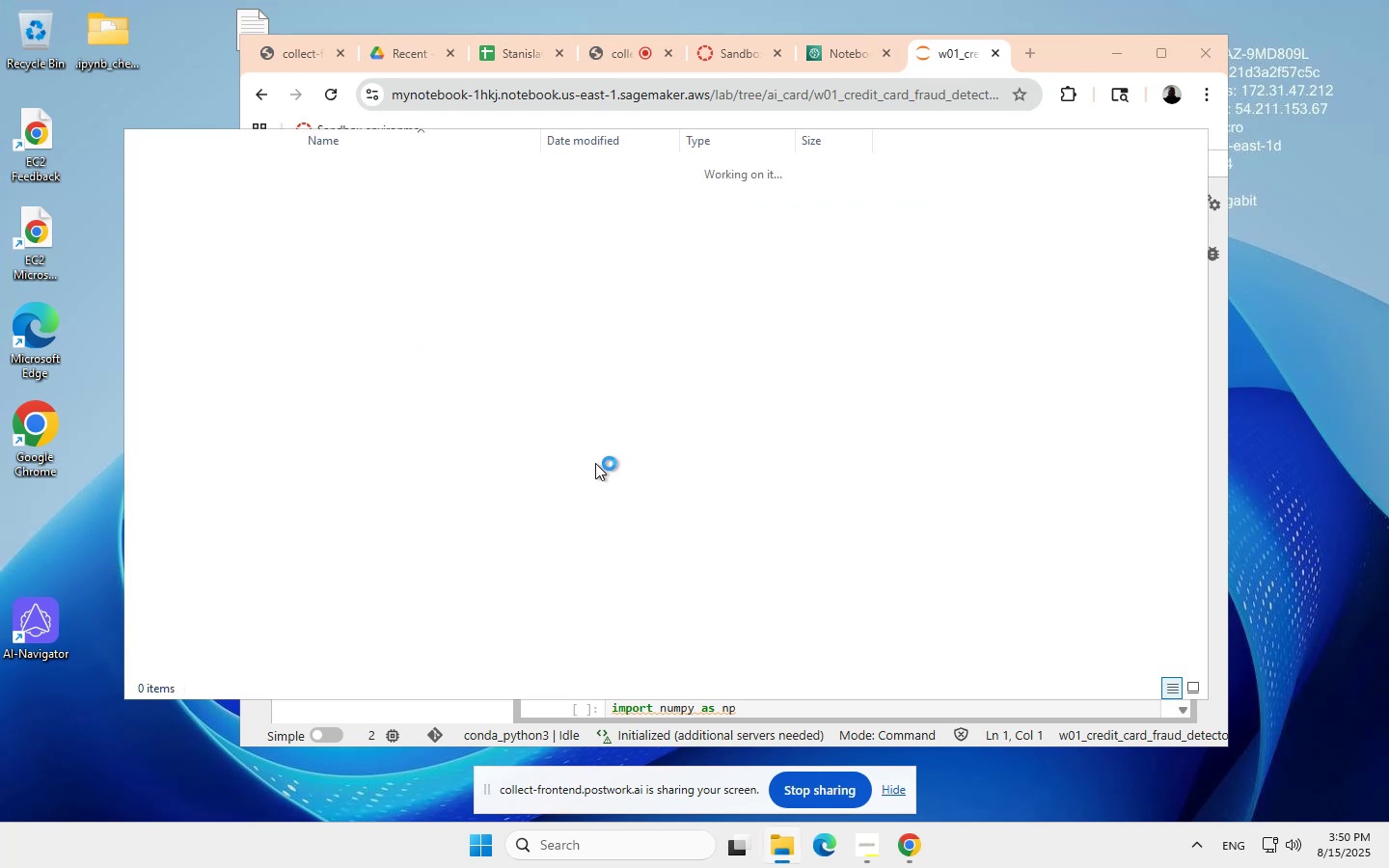 
wait(8.09)
 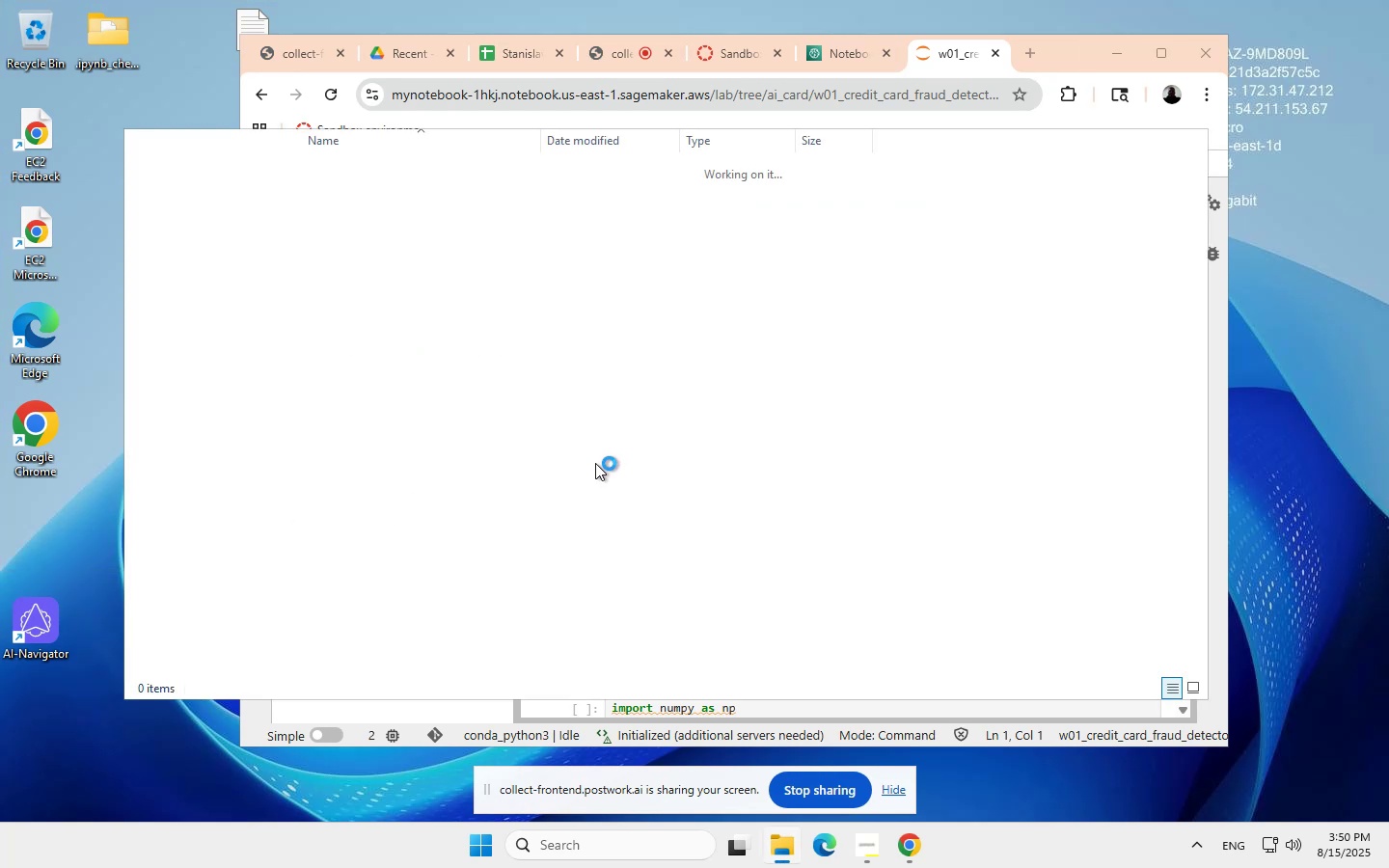 
mouse_move([1158, 150])
 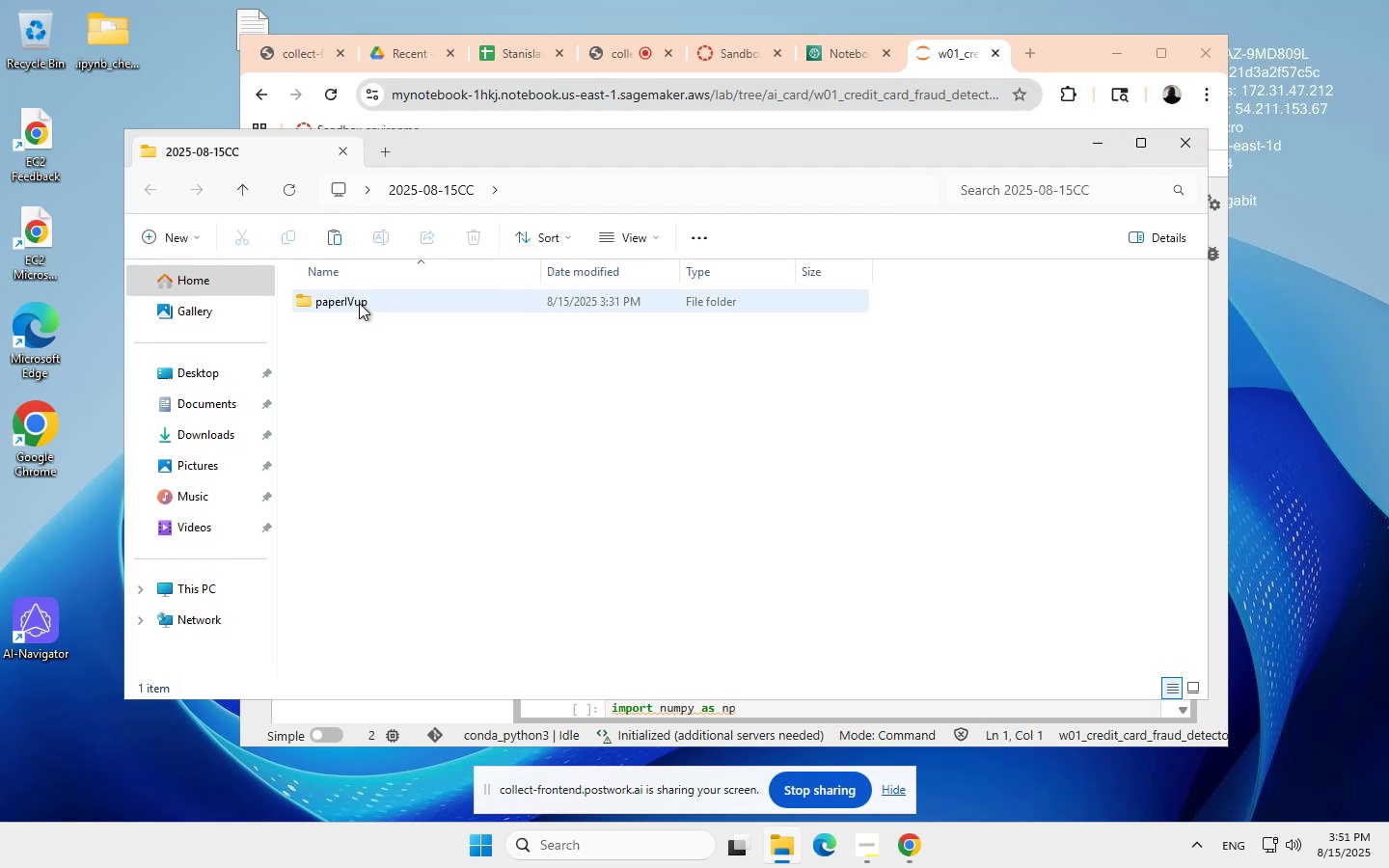 
double_click([353, 302])
 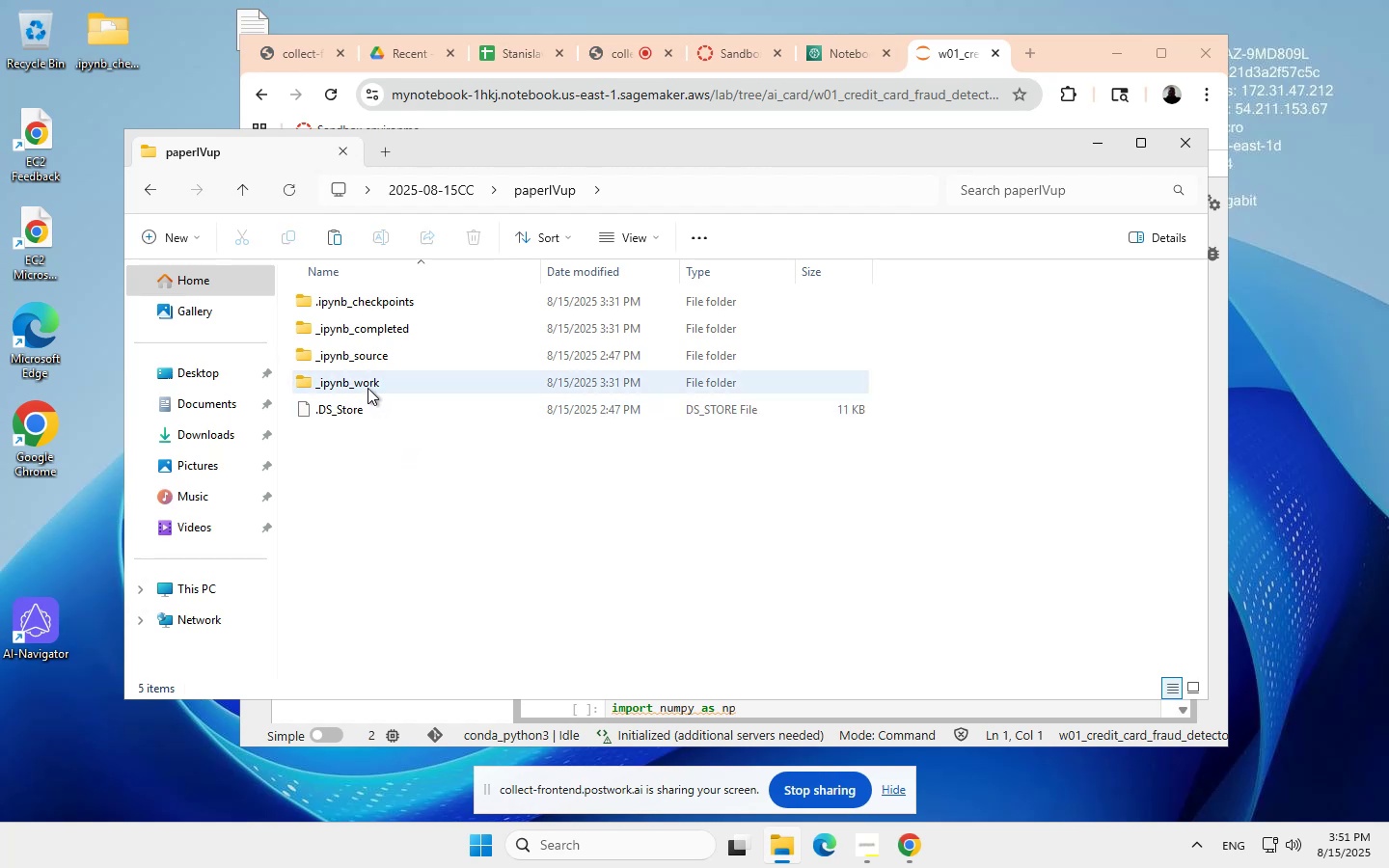 
wait(13.9)
 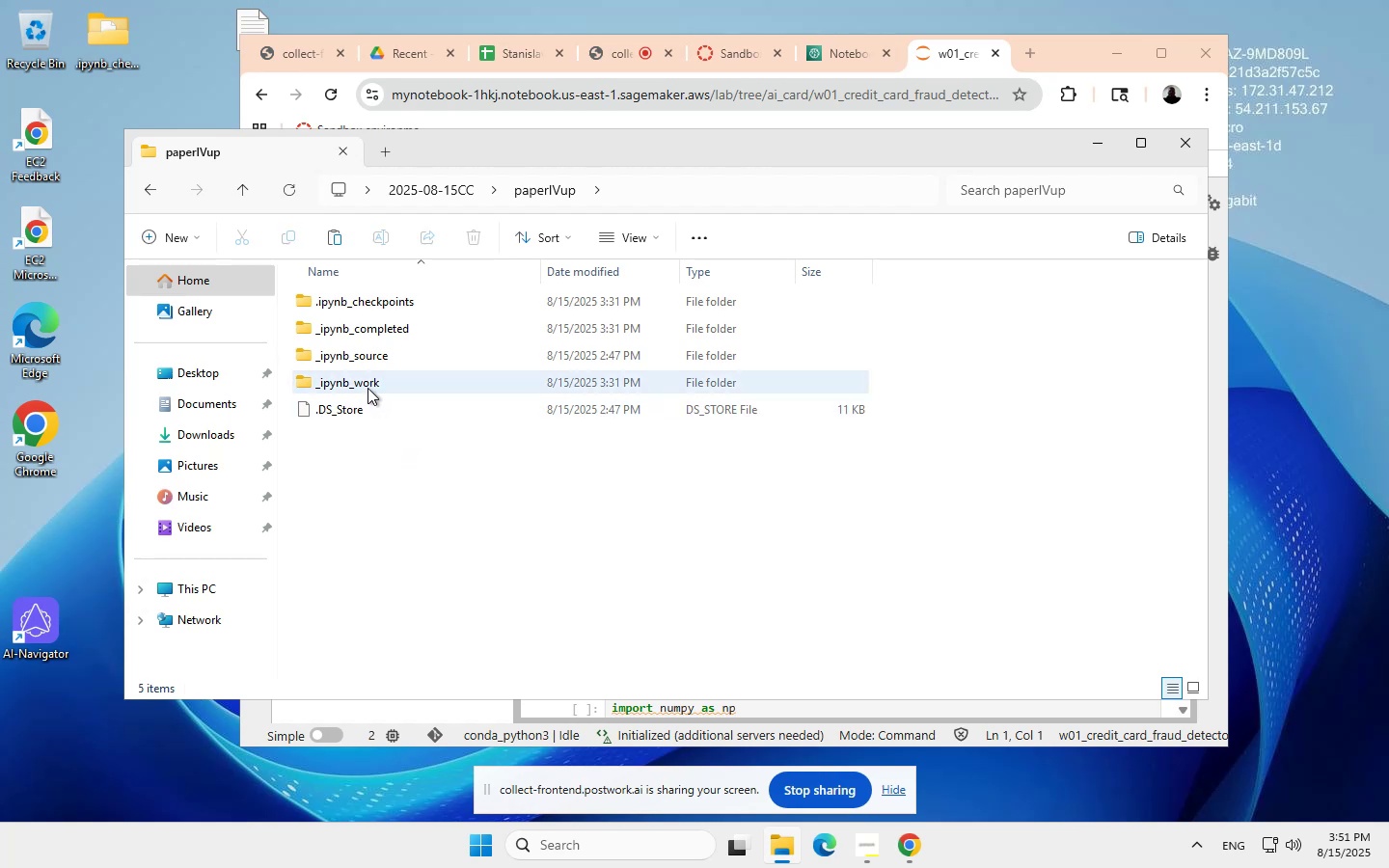 
double_click([357, 384])
 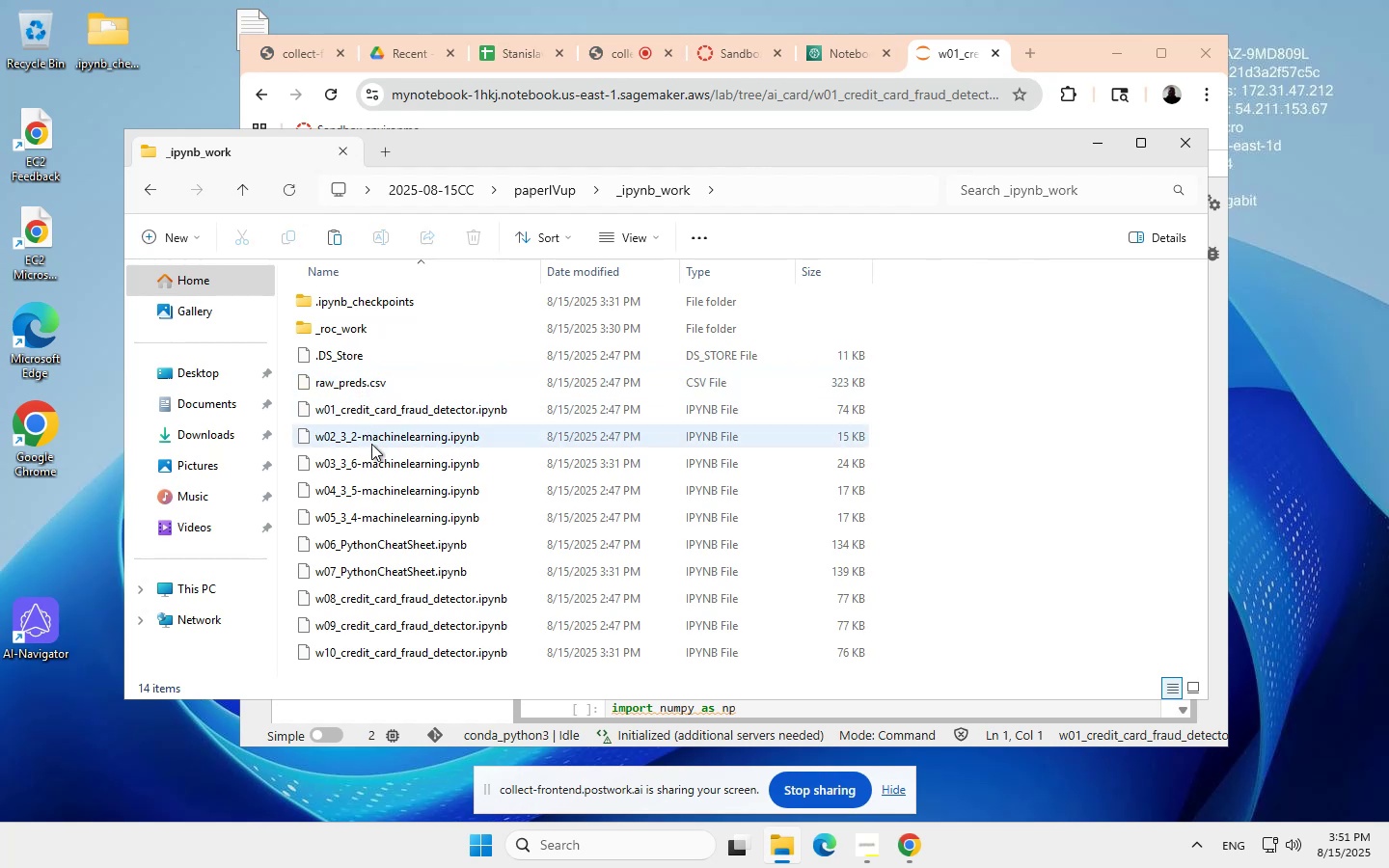 
mouse_move([379, 518])
 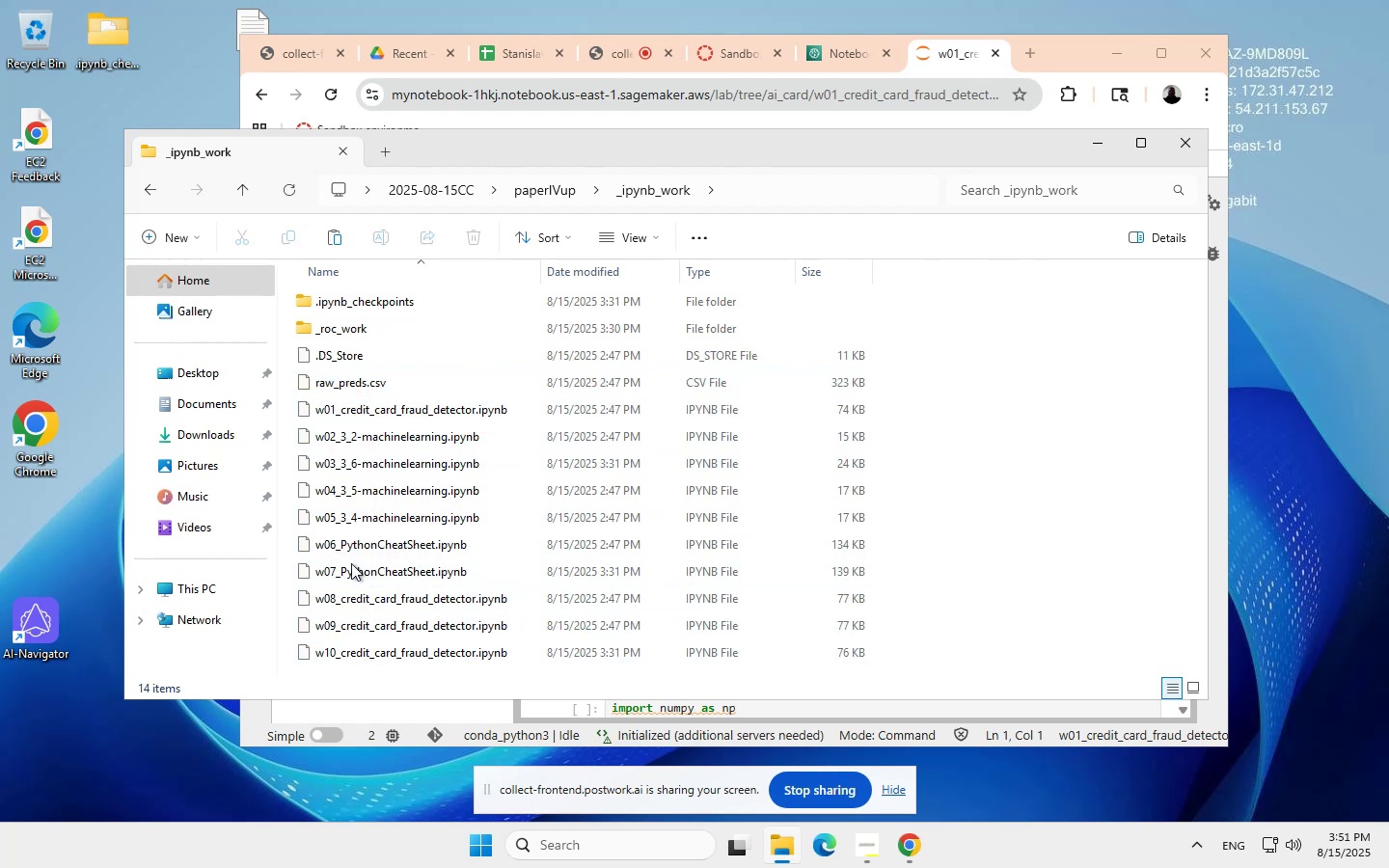 
scroll: coordinate [349, 466], scroll_direction: up, amount: 1.0
 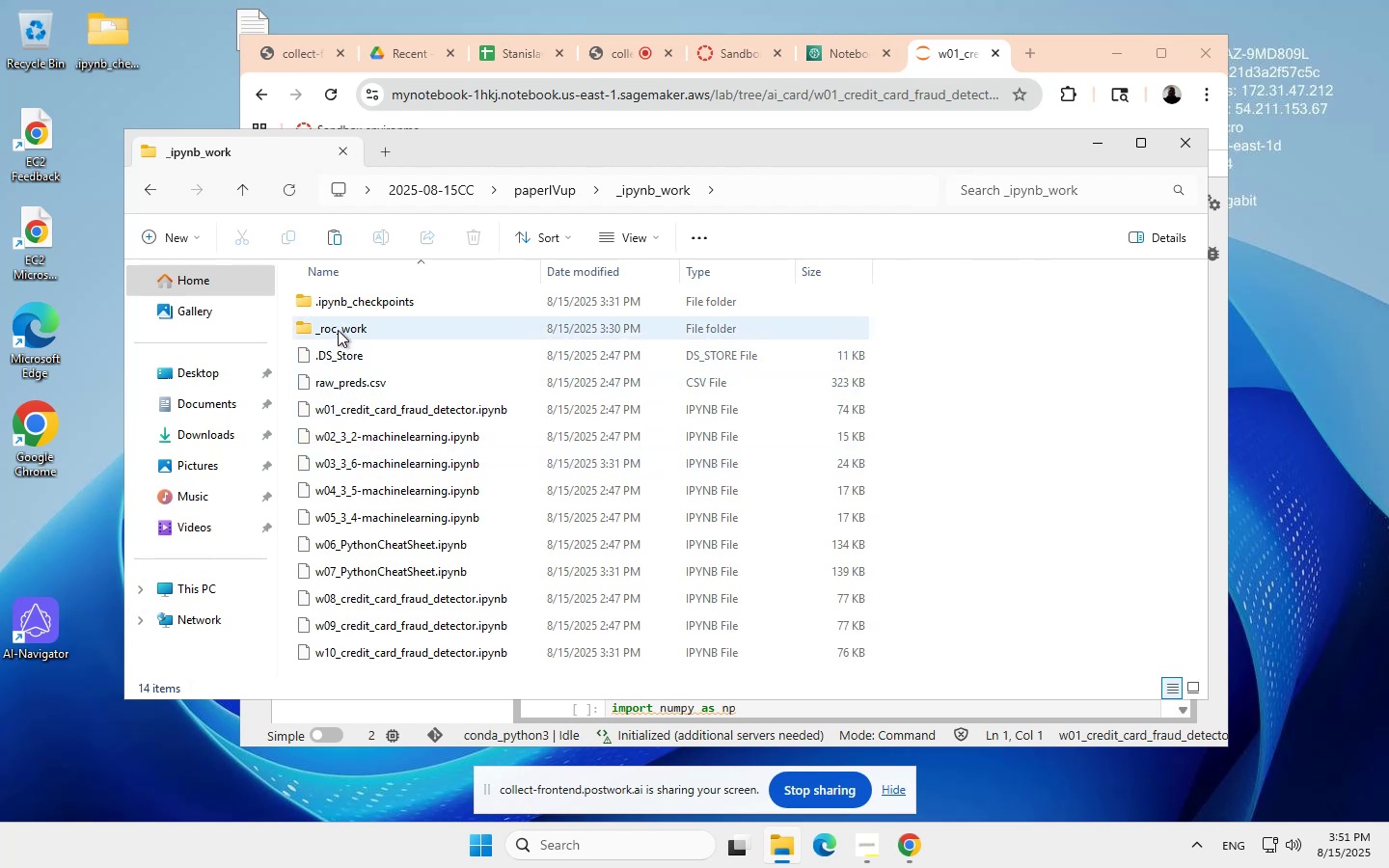 
wait(5.96)
 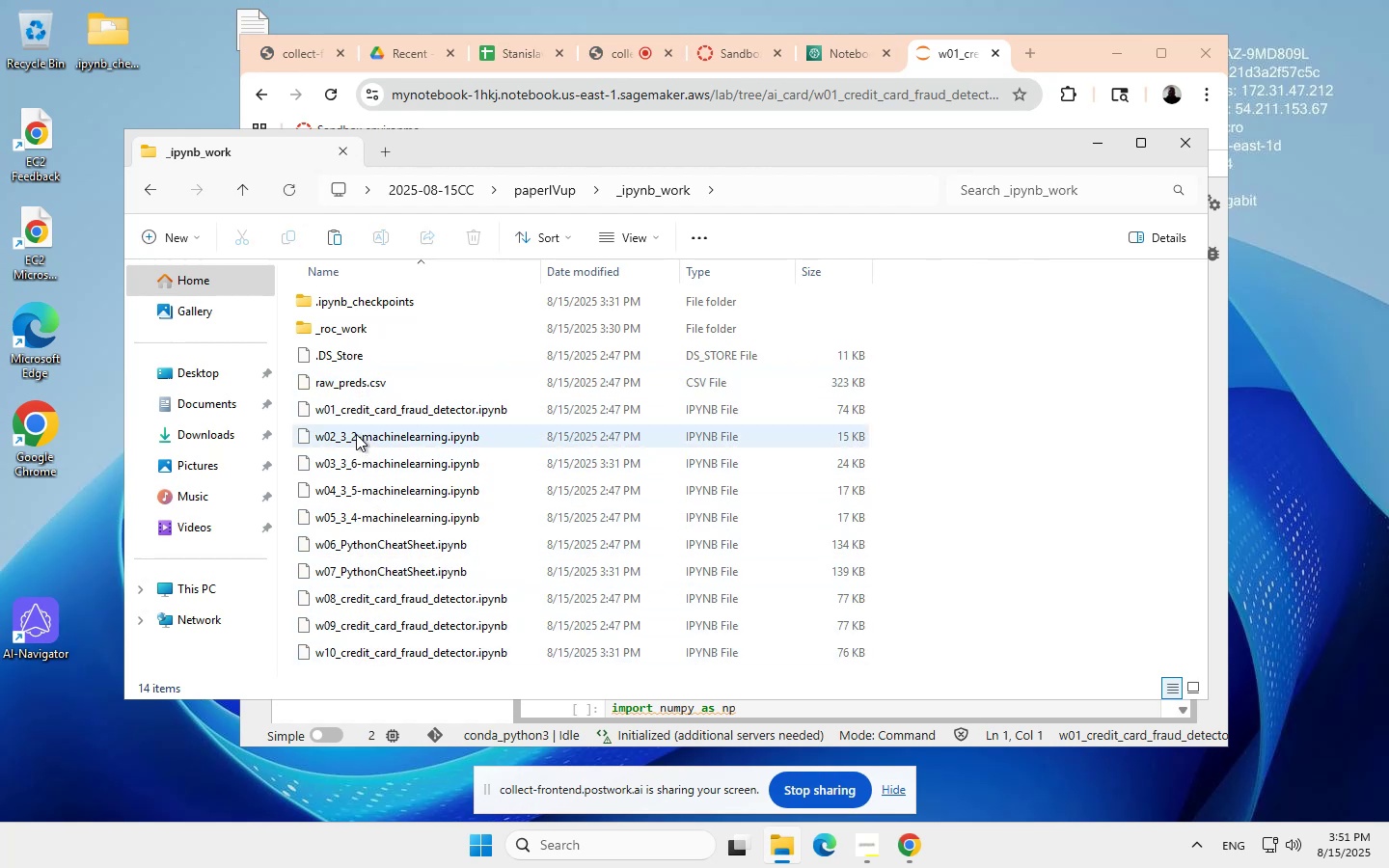 
double_click([338, 329])
 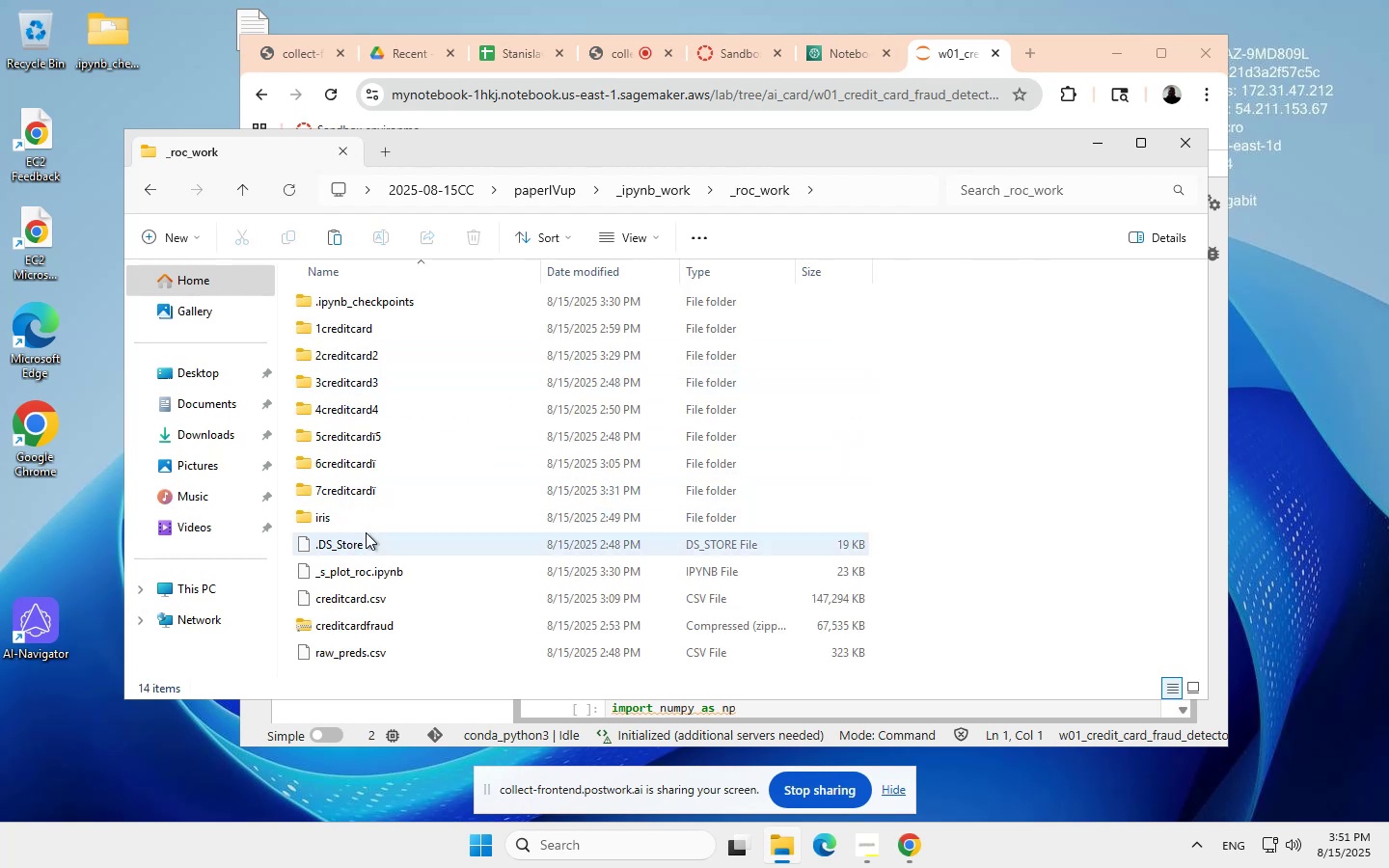 
mouse_move([355, 587])
 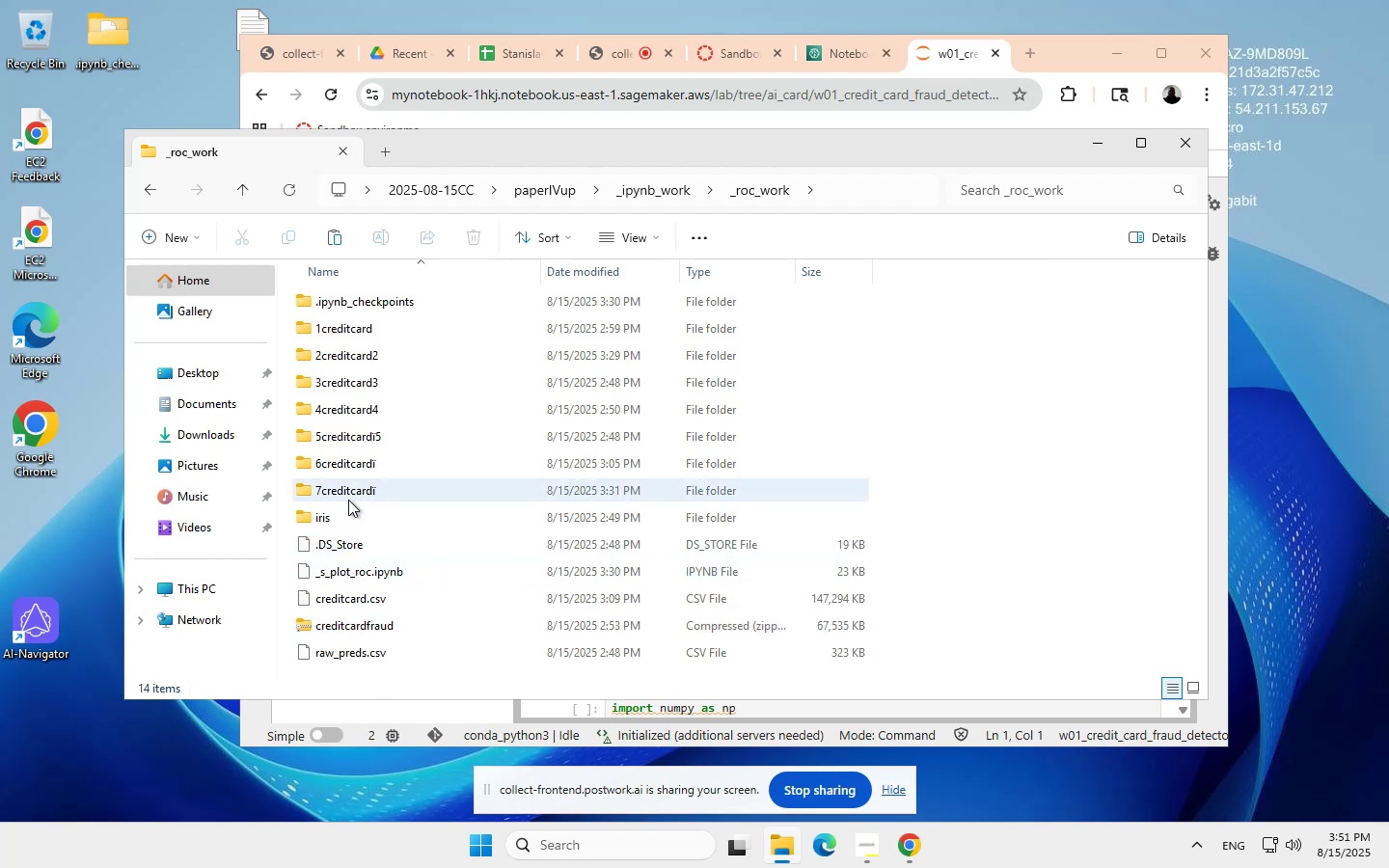 
left_click([352, 488])
 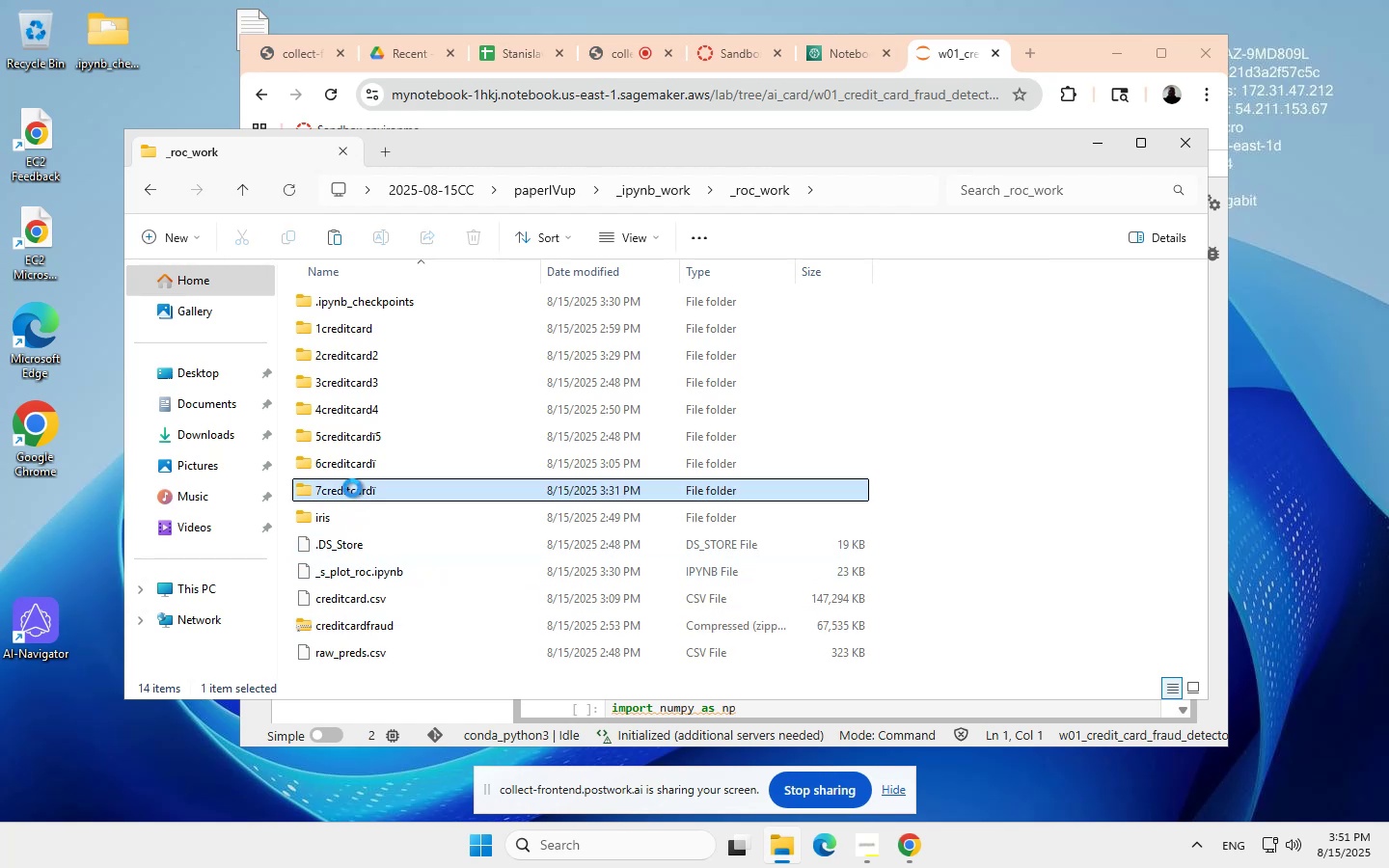 
left_click([352, 488])
 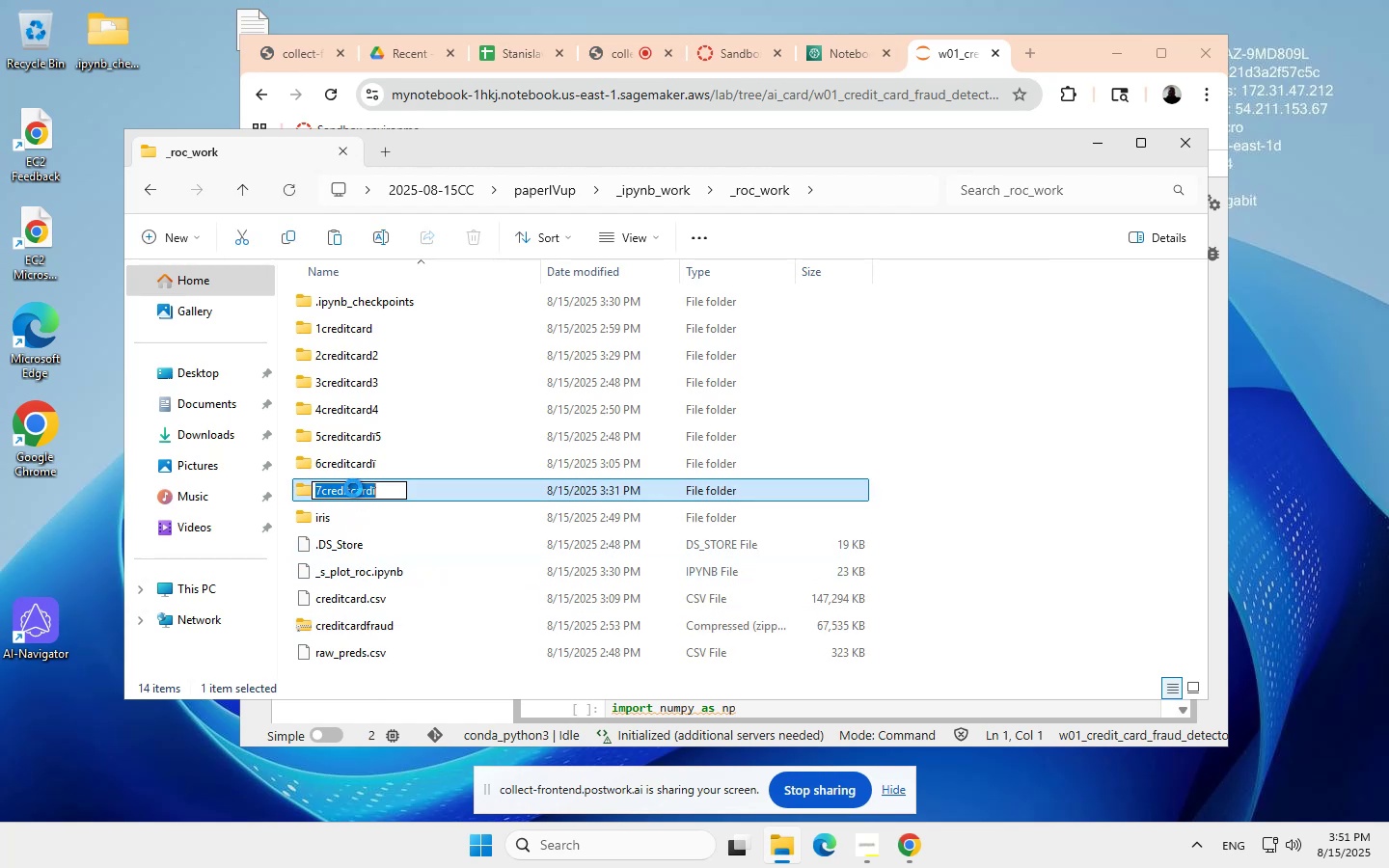 
wait(8.69)
 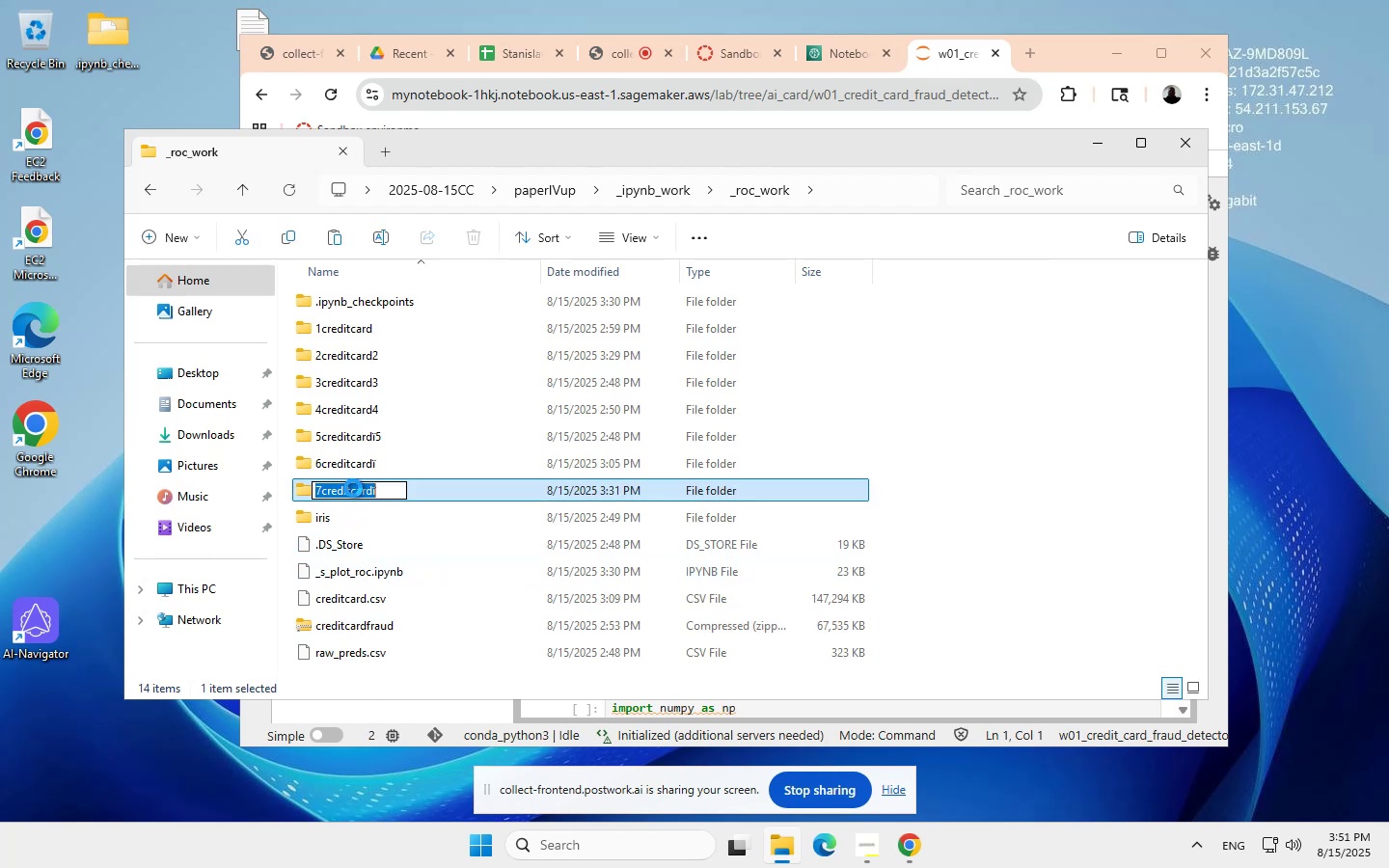 
double_click([306, 487])
 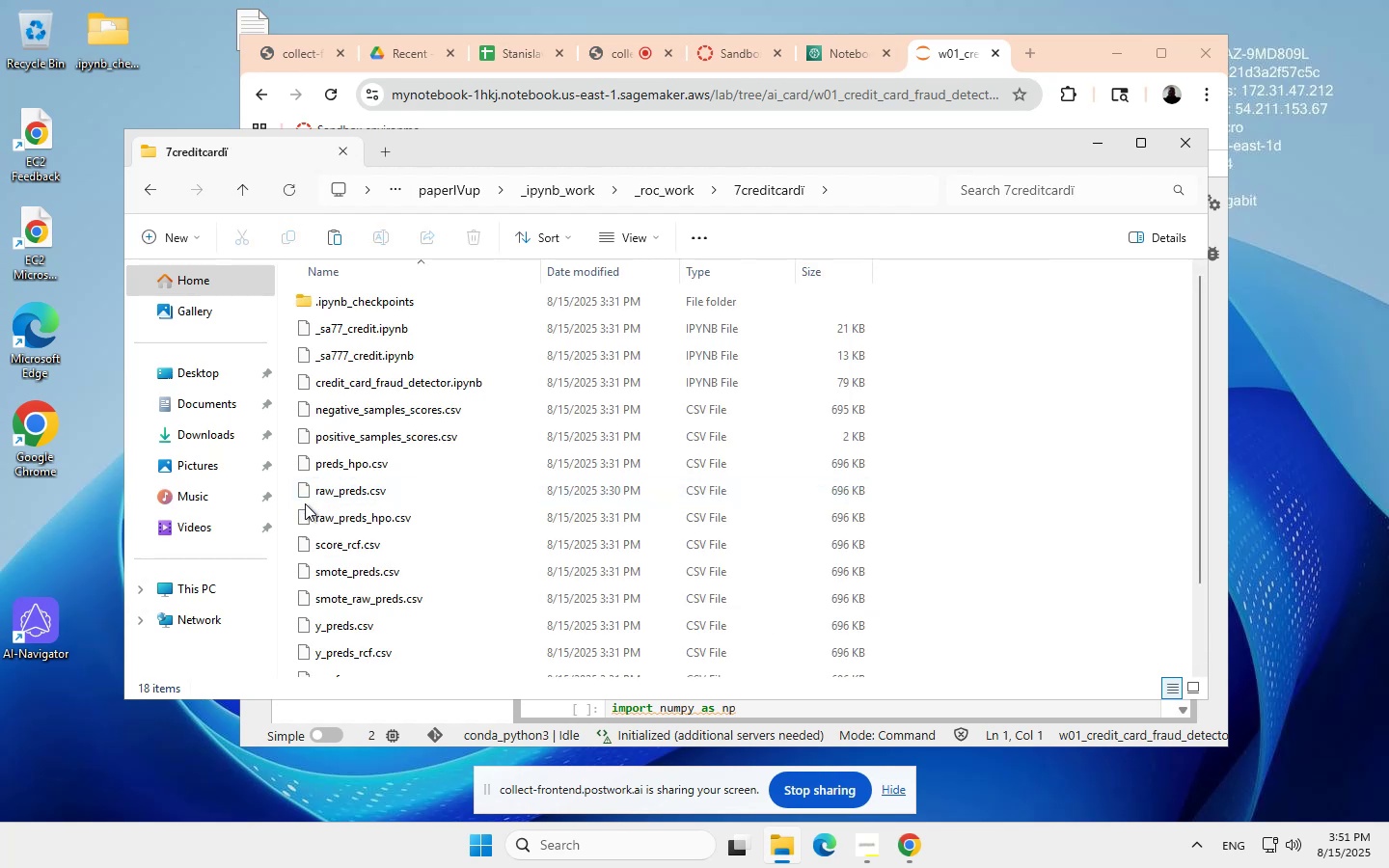 
scroll: coordinate [362, 605], scroll_direction: none, amount: 0.0
 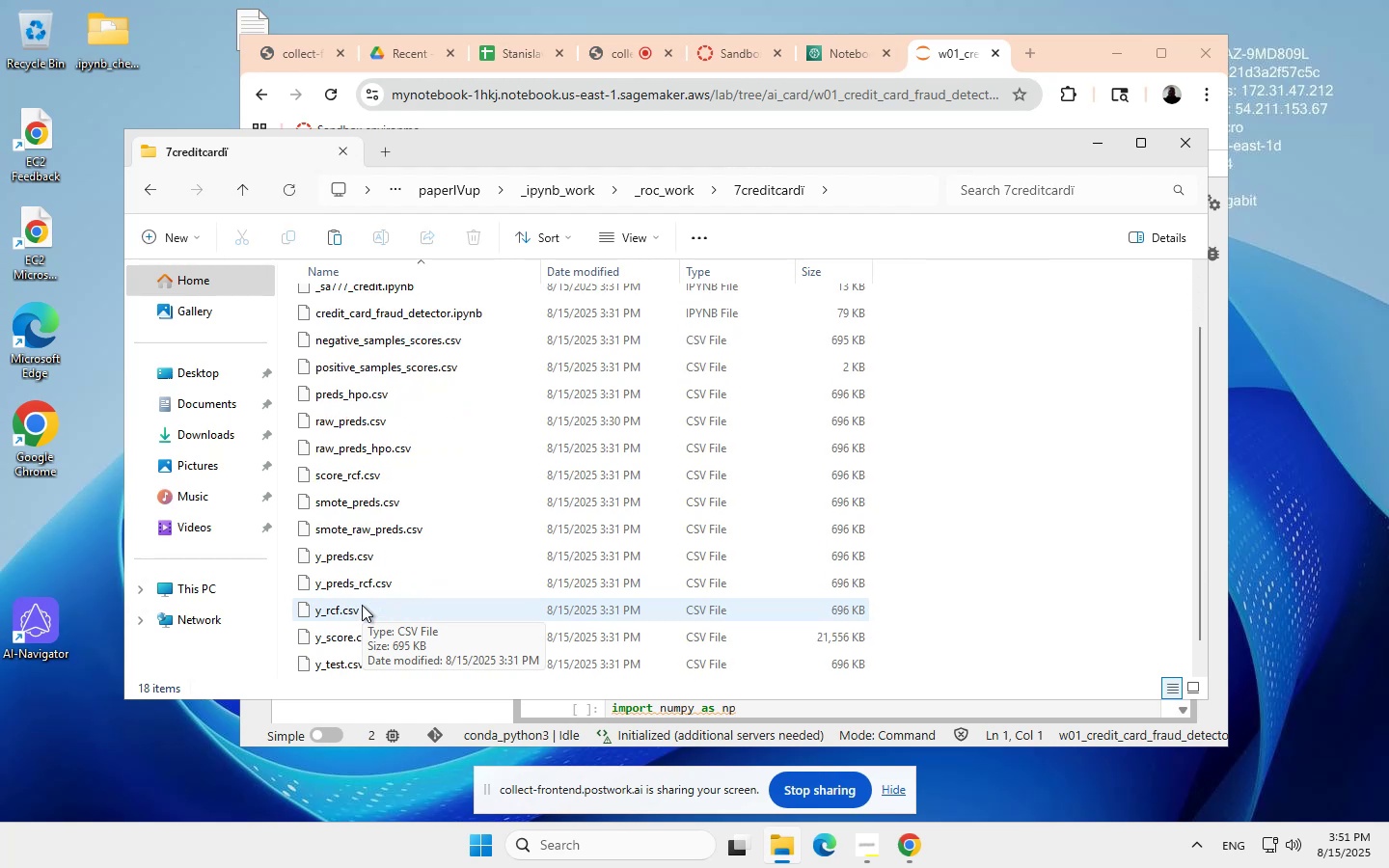 
scroll: coordinate [375, 557], scroll_direction: down, amount: 5.0
 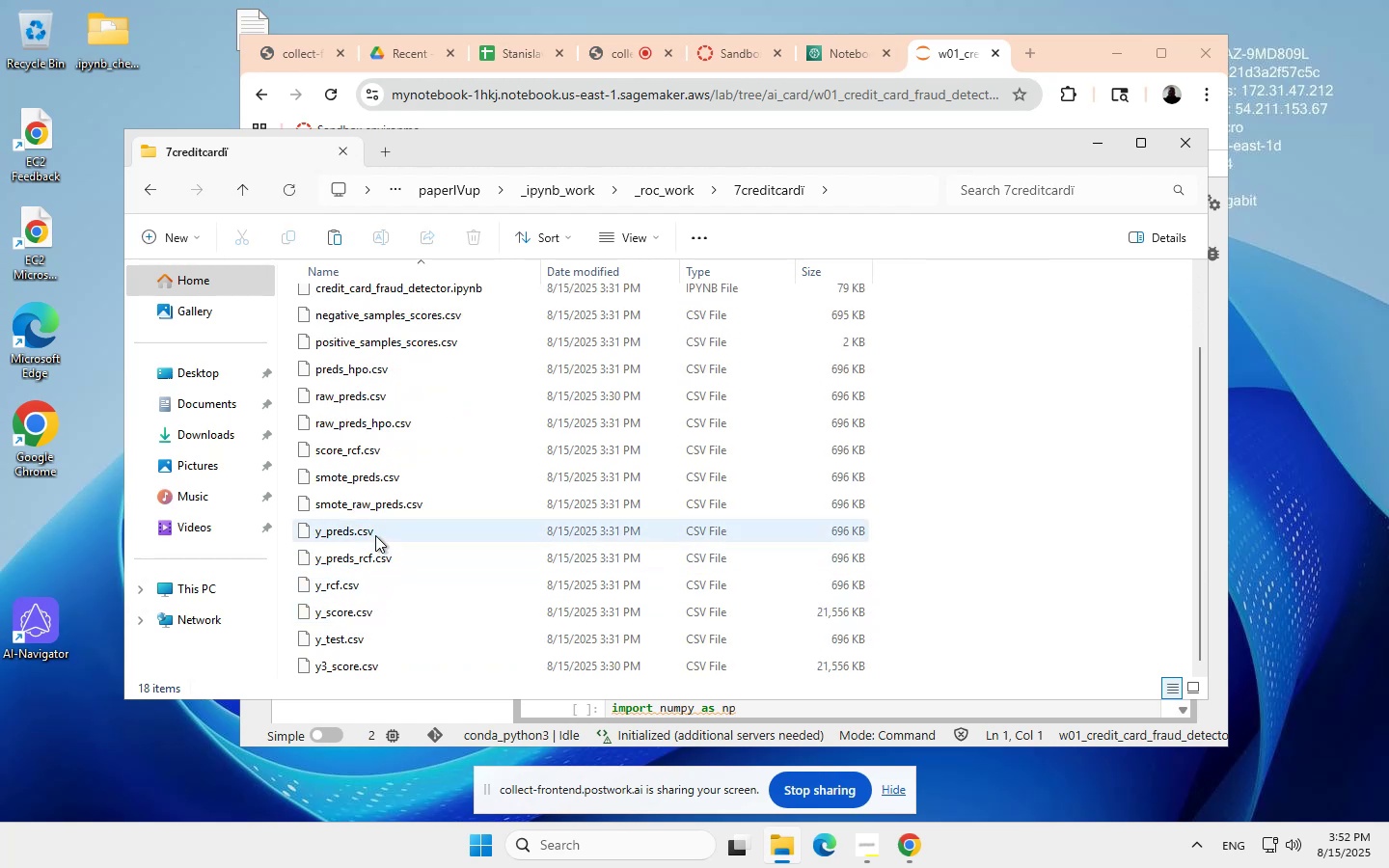 
scroll: coordinate [375, 535], scroll_direction: none, amount: 0.0
 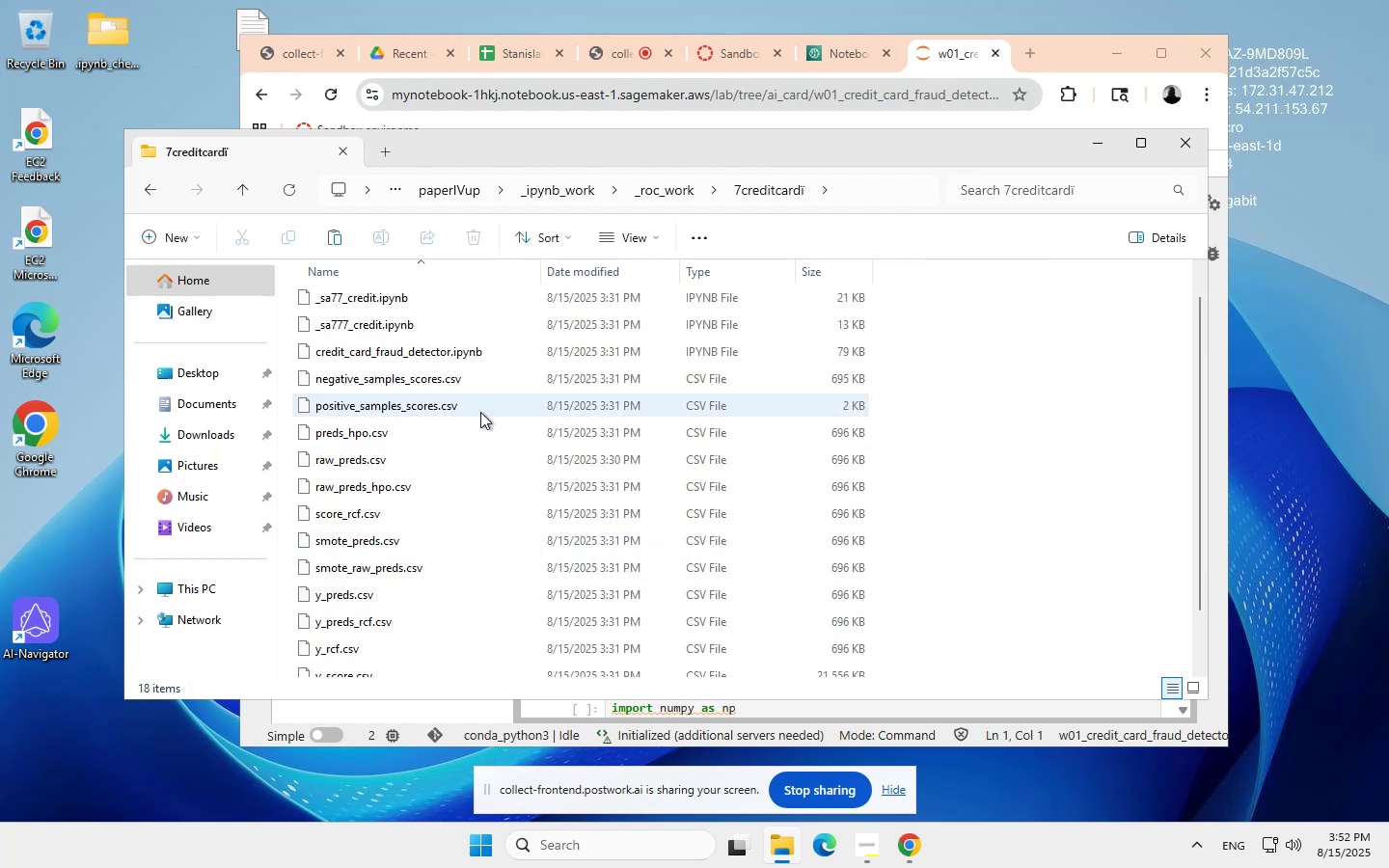 
wait(8.53)
 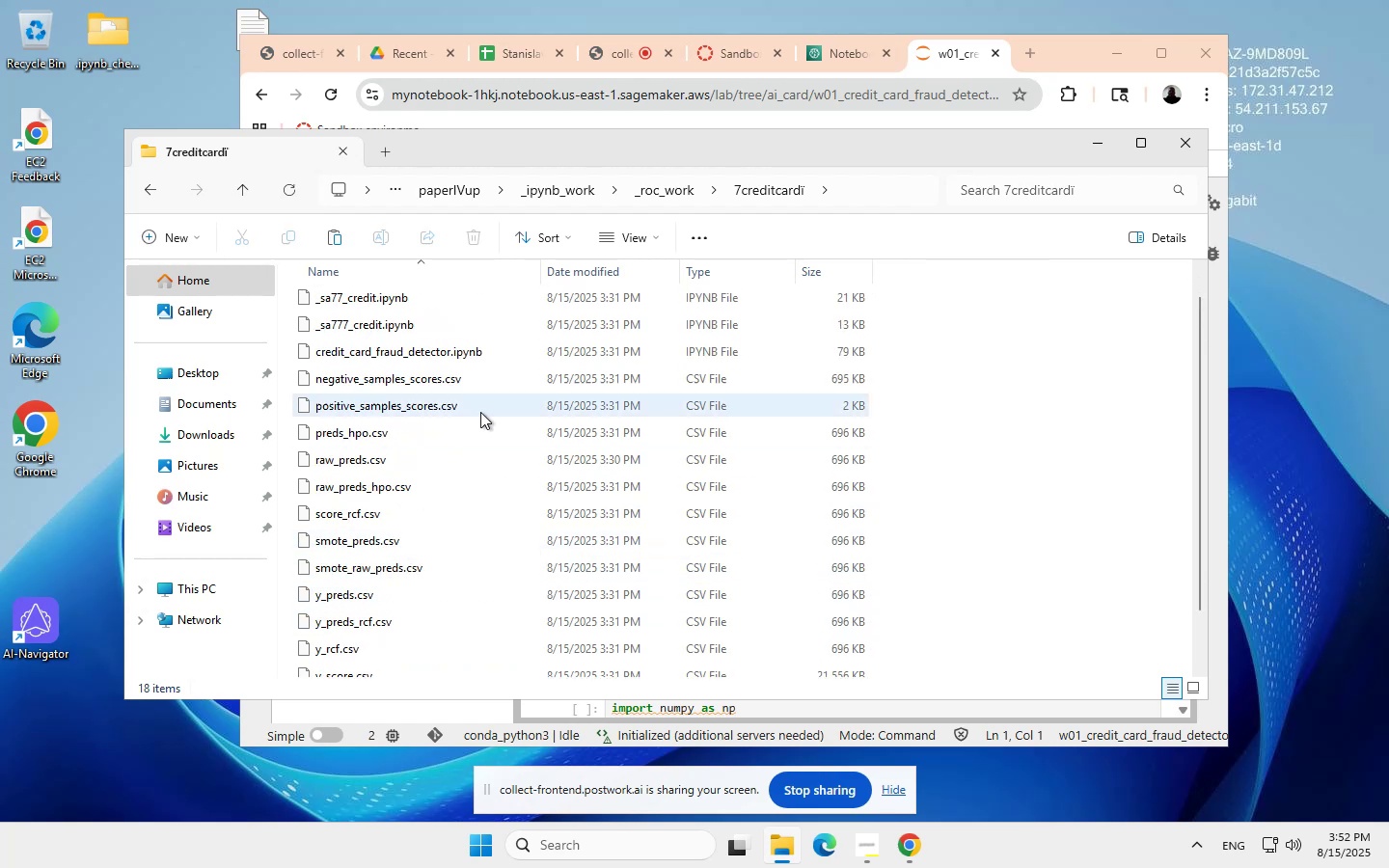 
left_click([958, 49])
 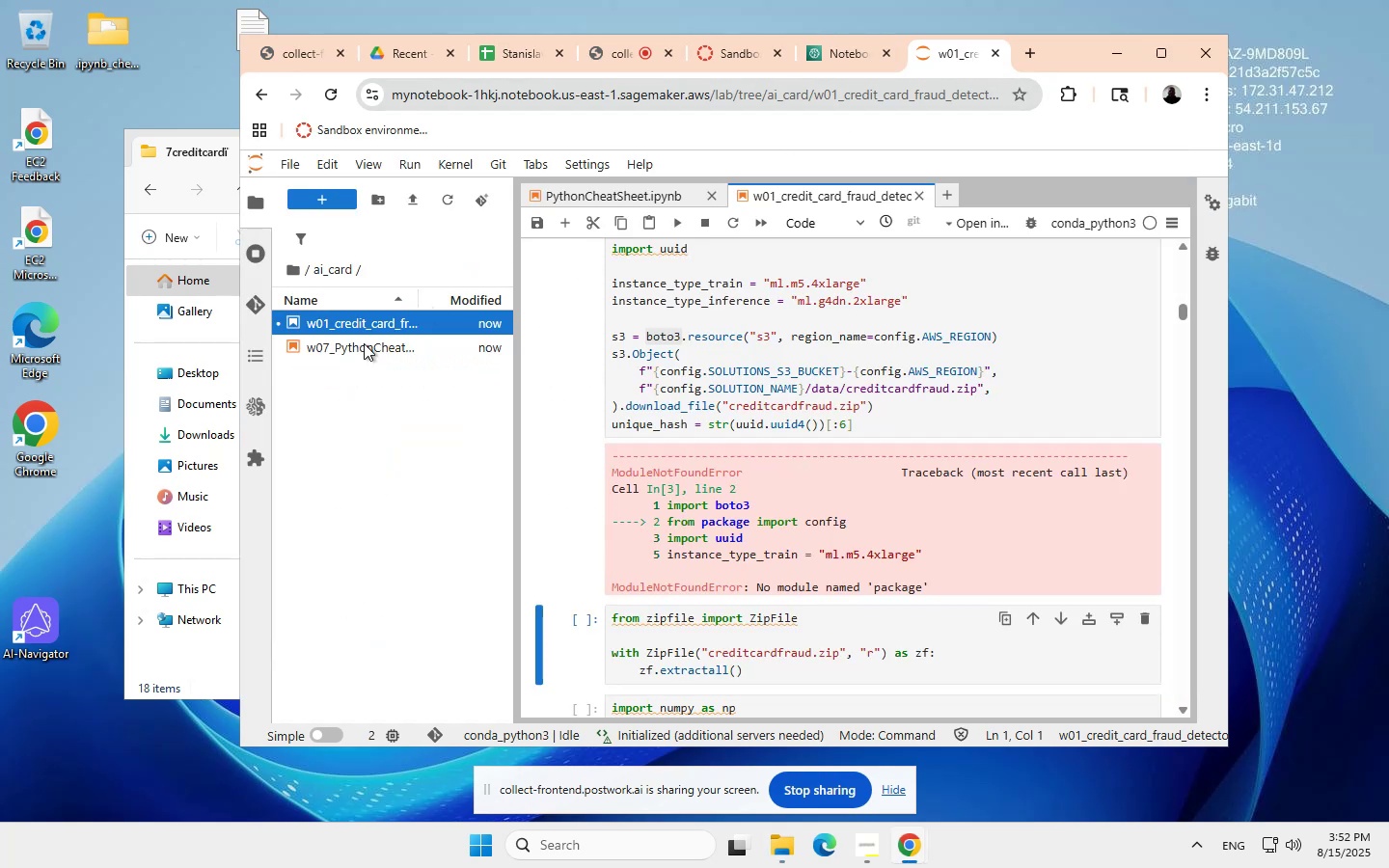 
left_click([295, 267])
 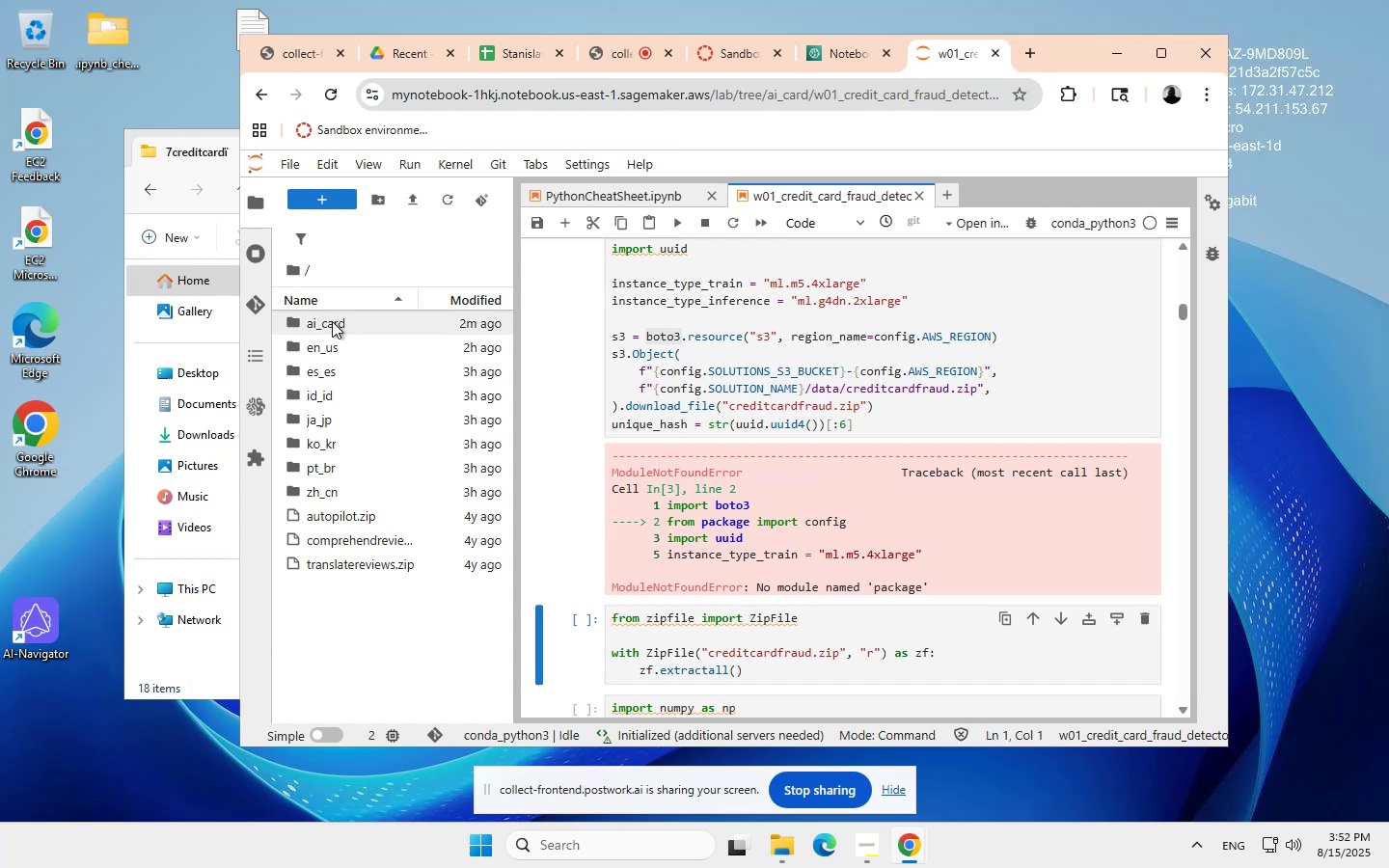 
wait(6.55)
 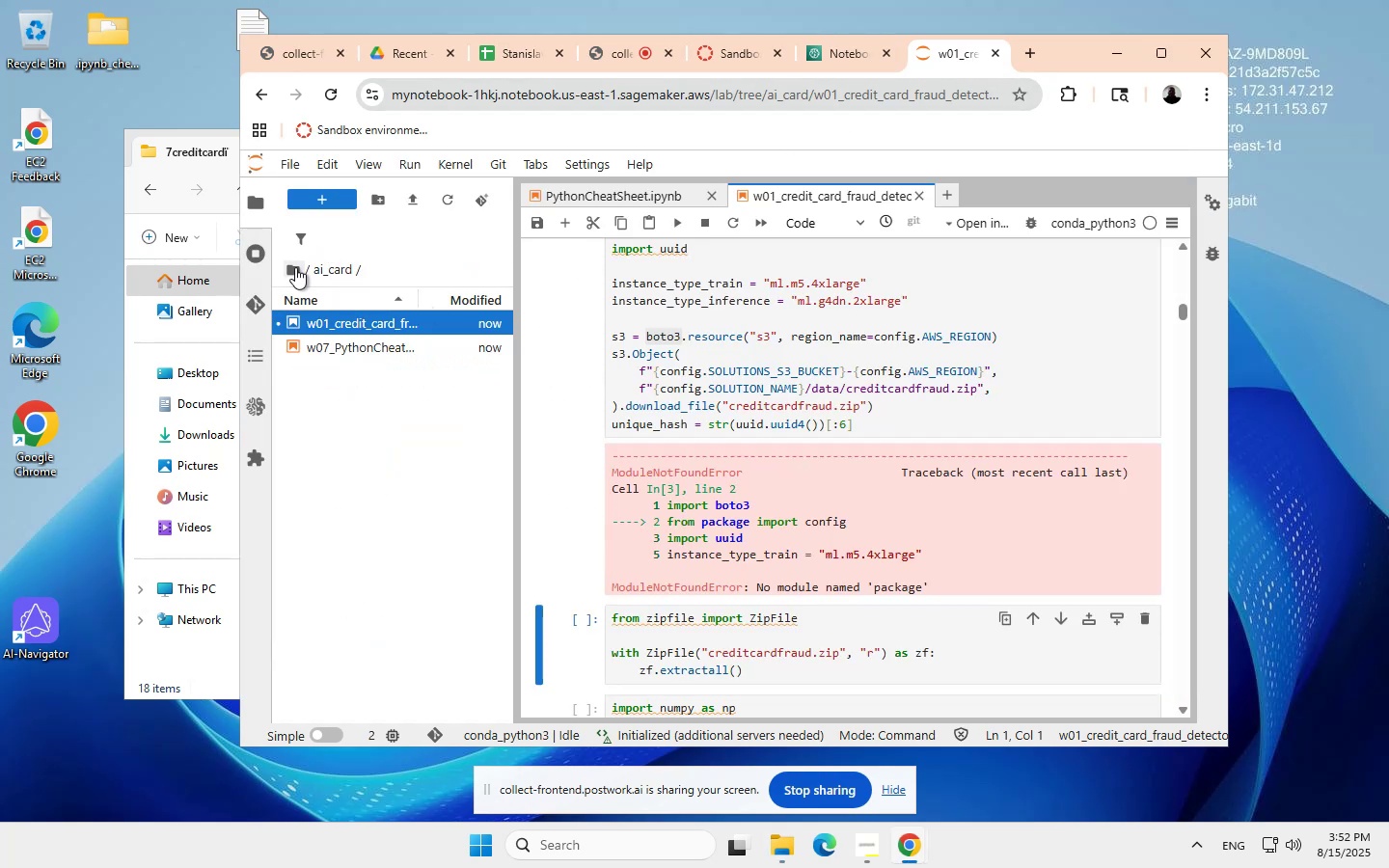 
double_click([327, 345])
 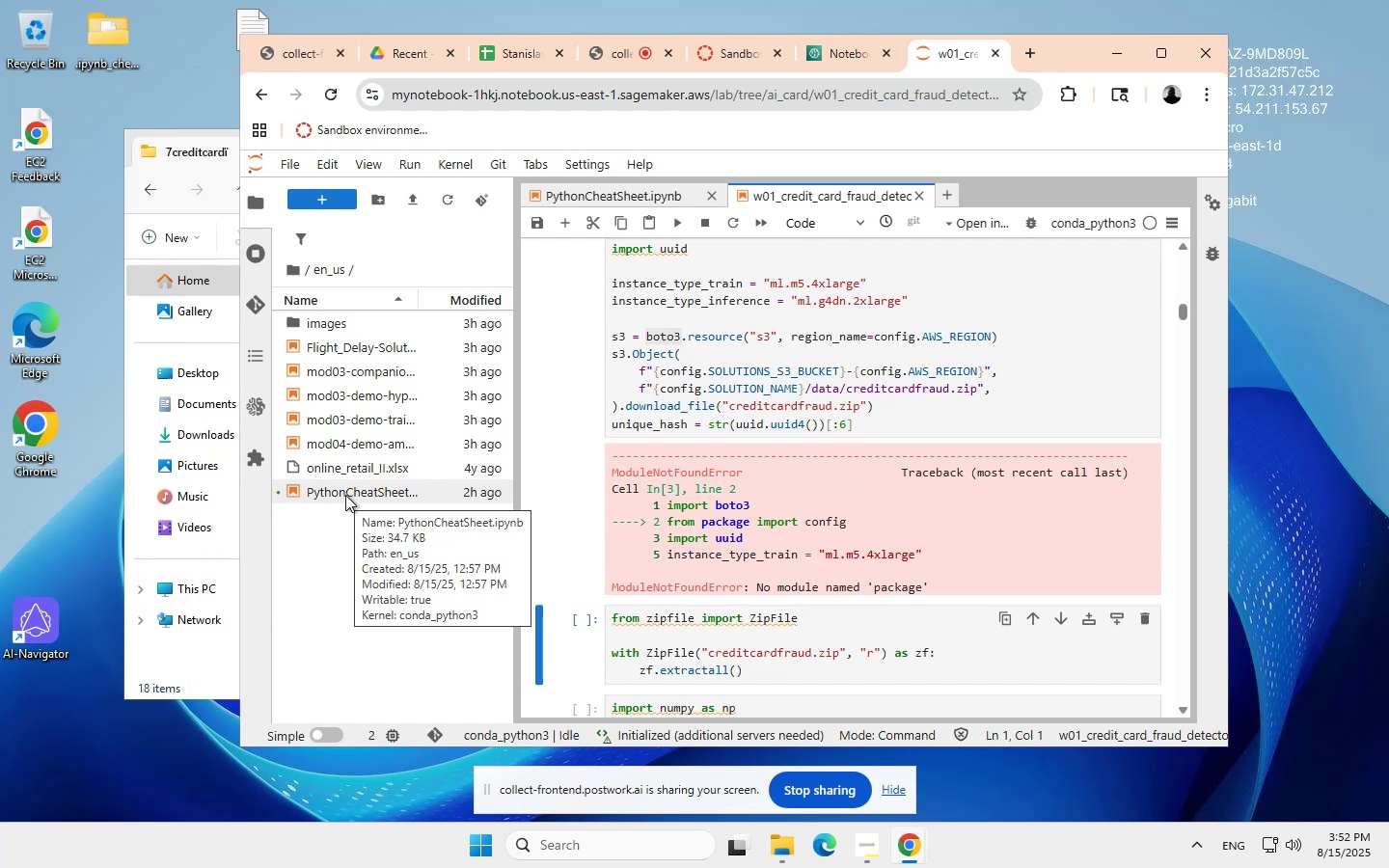 
wait(10.93)
 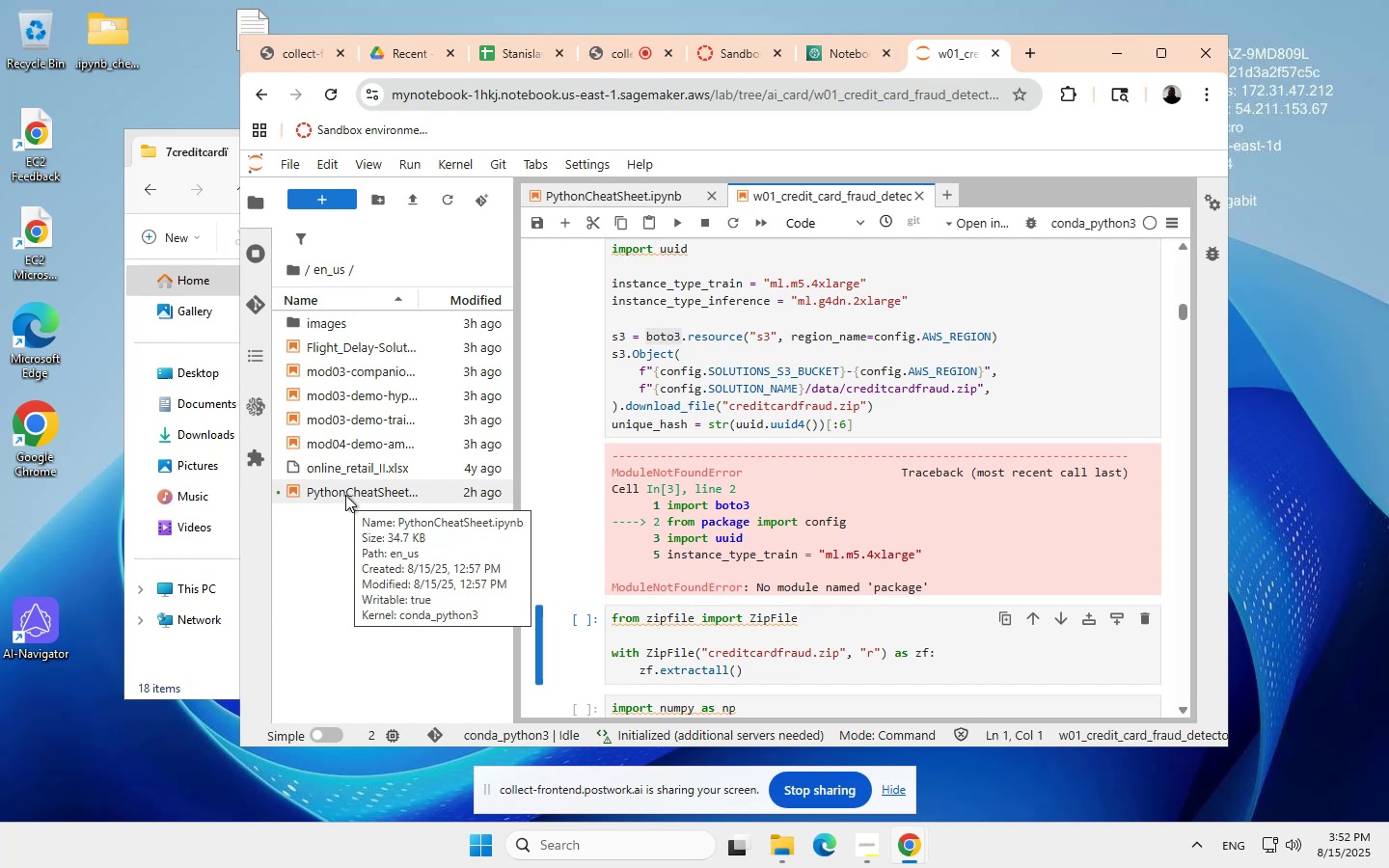 
left_click_drag(start_coordinate=[516, 375], to_coordinate=[635, 378])
 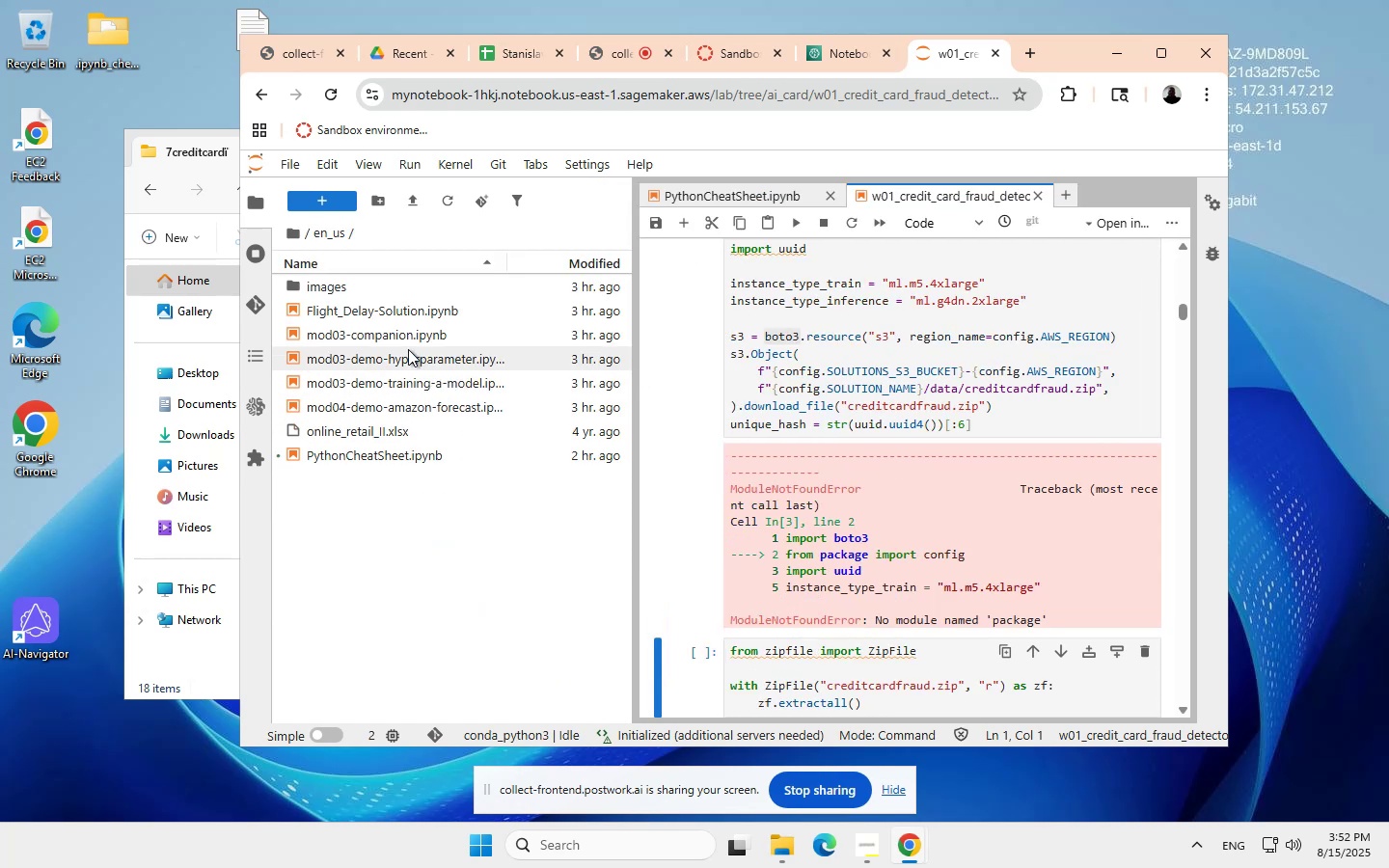 
double_click([404, 336])
 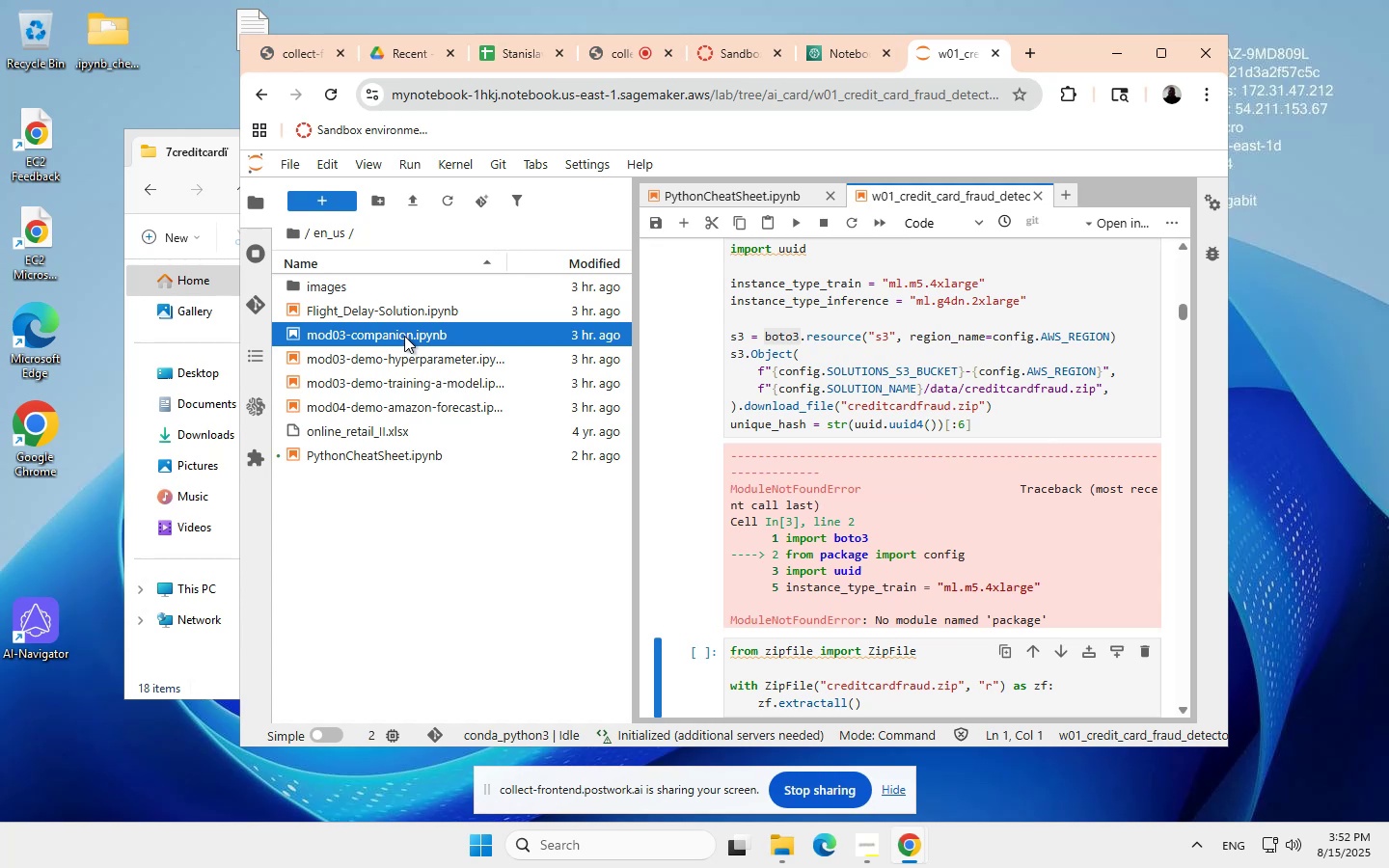 
wait(6.2)
 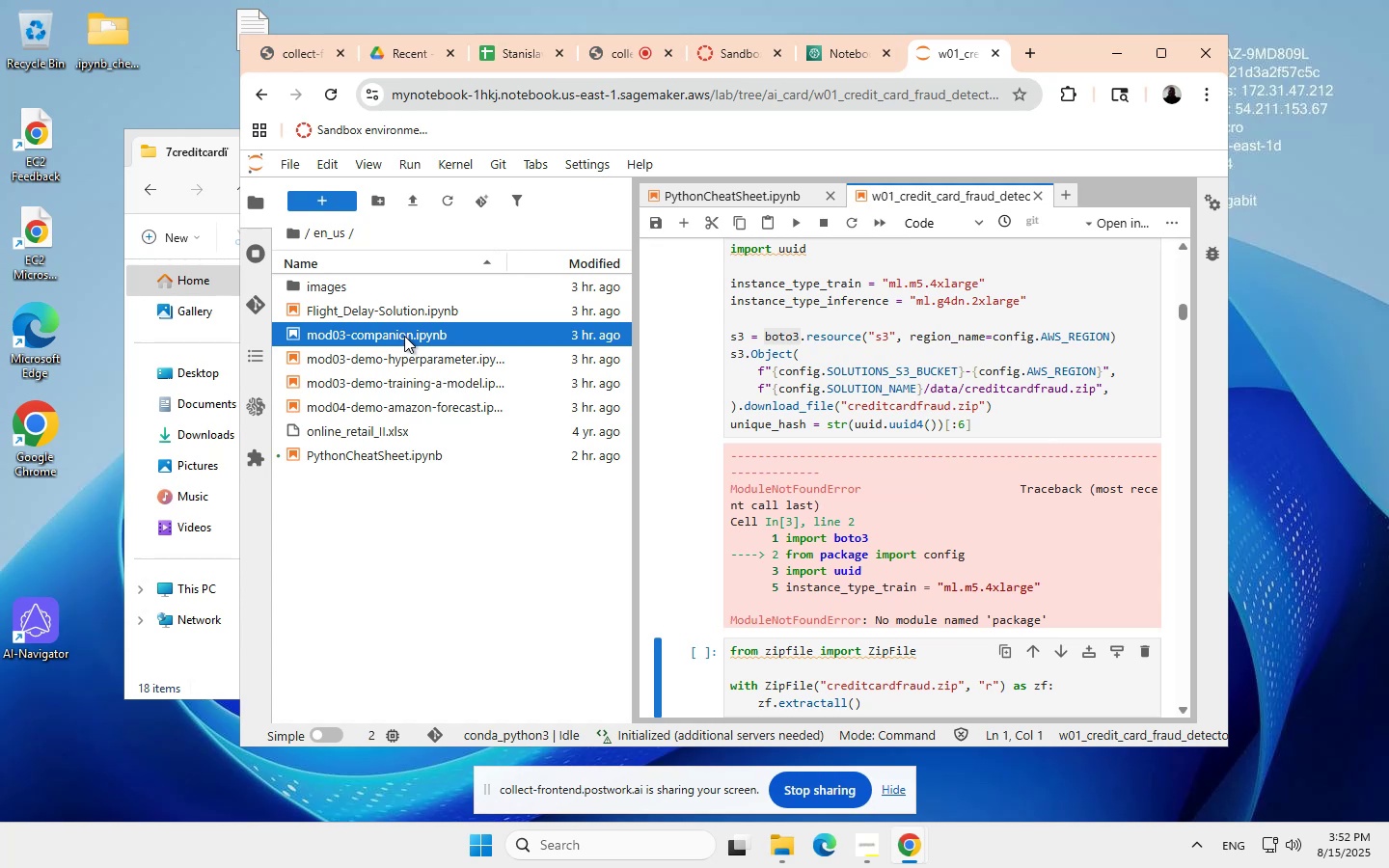 
mouse_move([486, 340])
 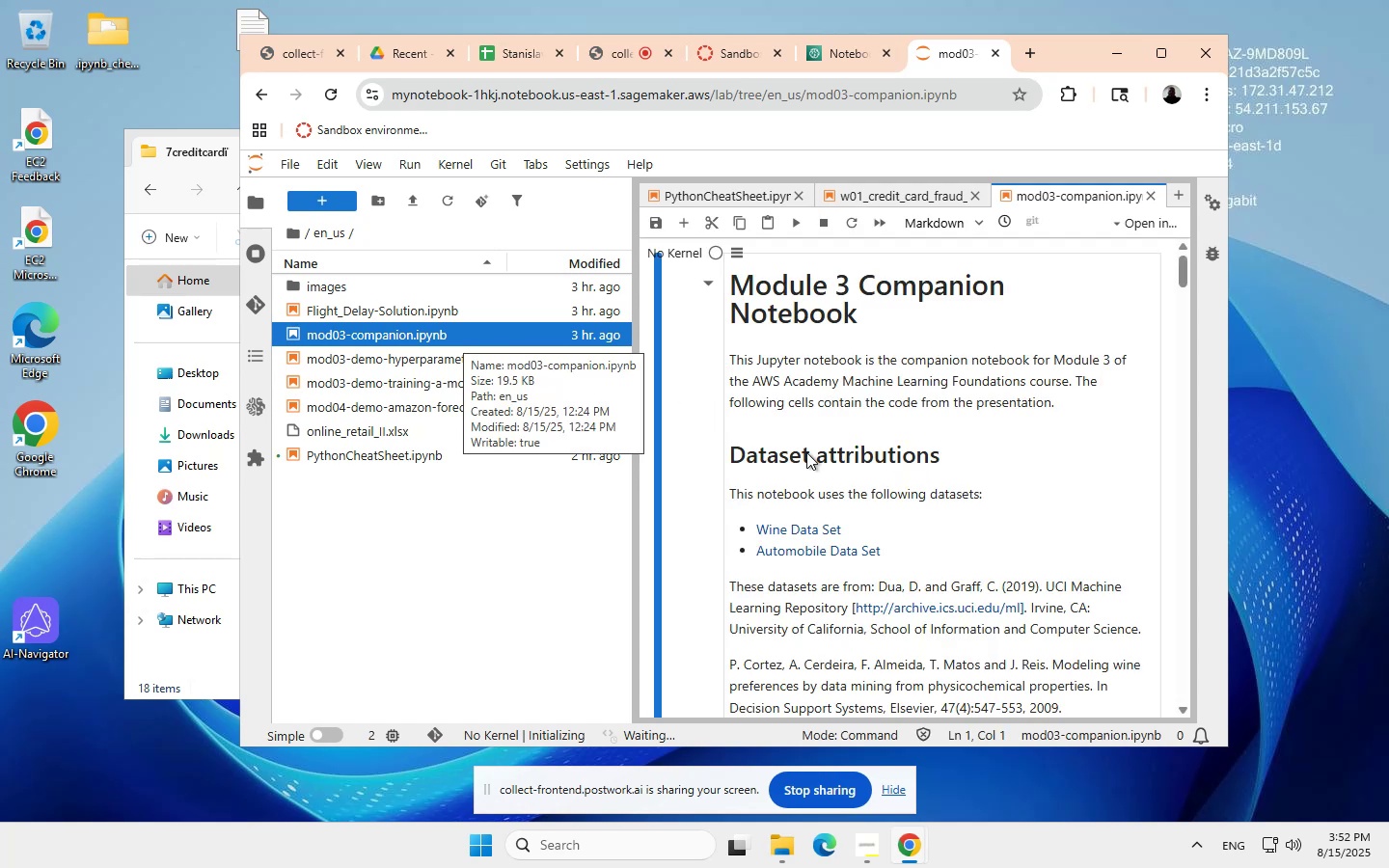 
scroll: coordinate [827, 480], scroll_direction: none, amount: 0.0
 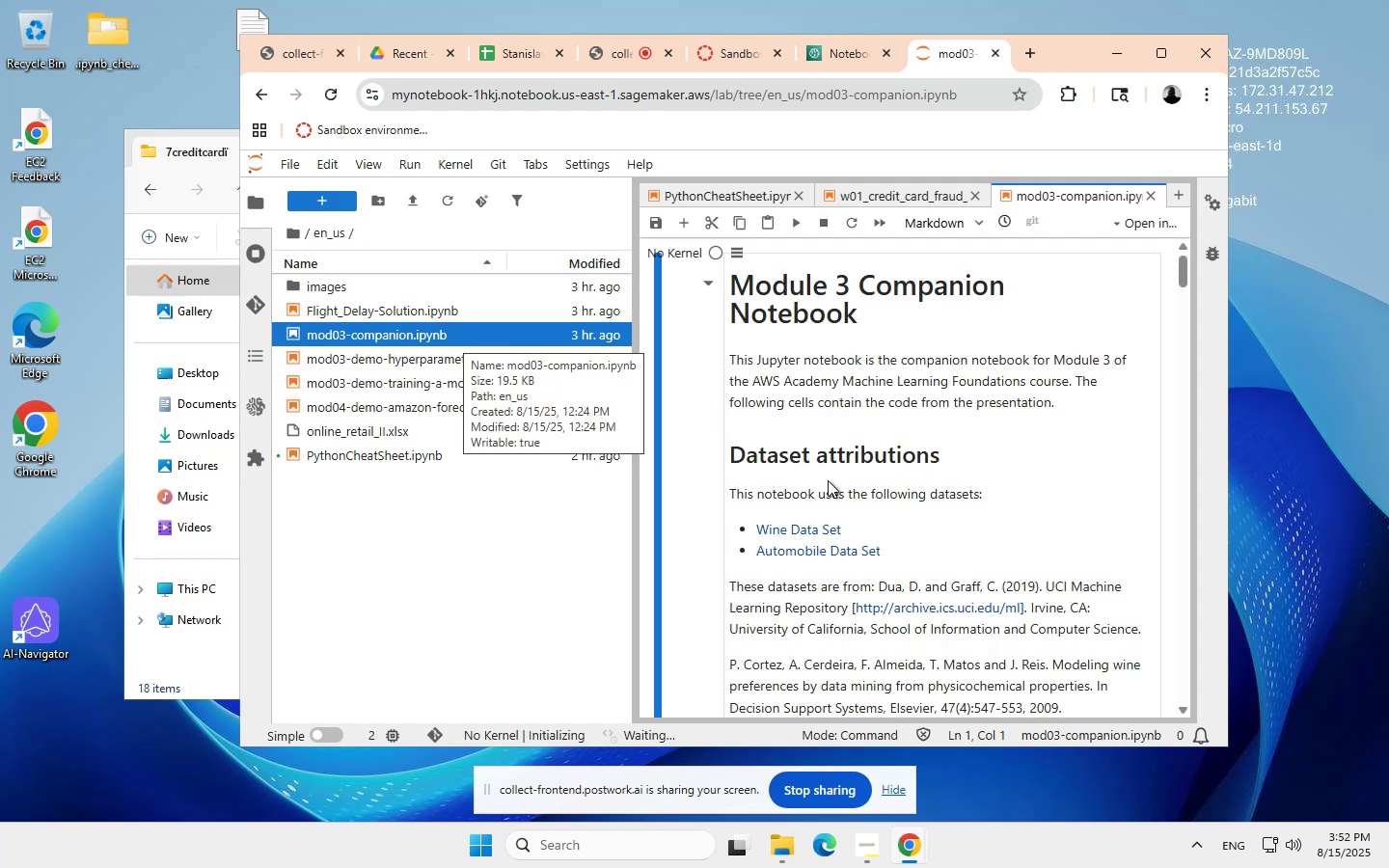 
scroll: coordinate [875, 519], scroll_direction: down, amount: 2.0
 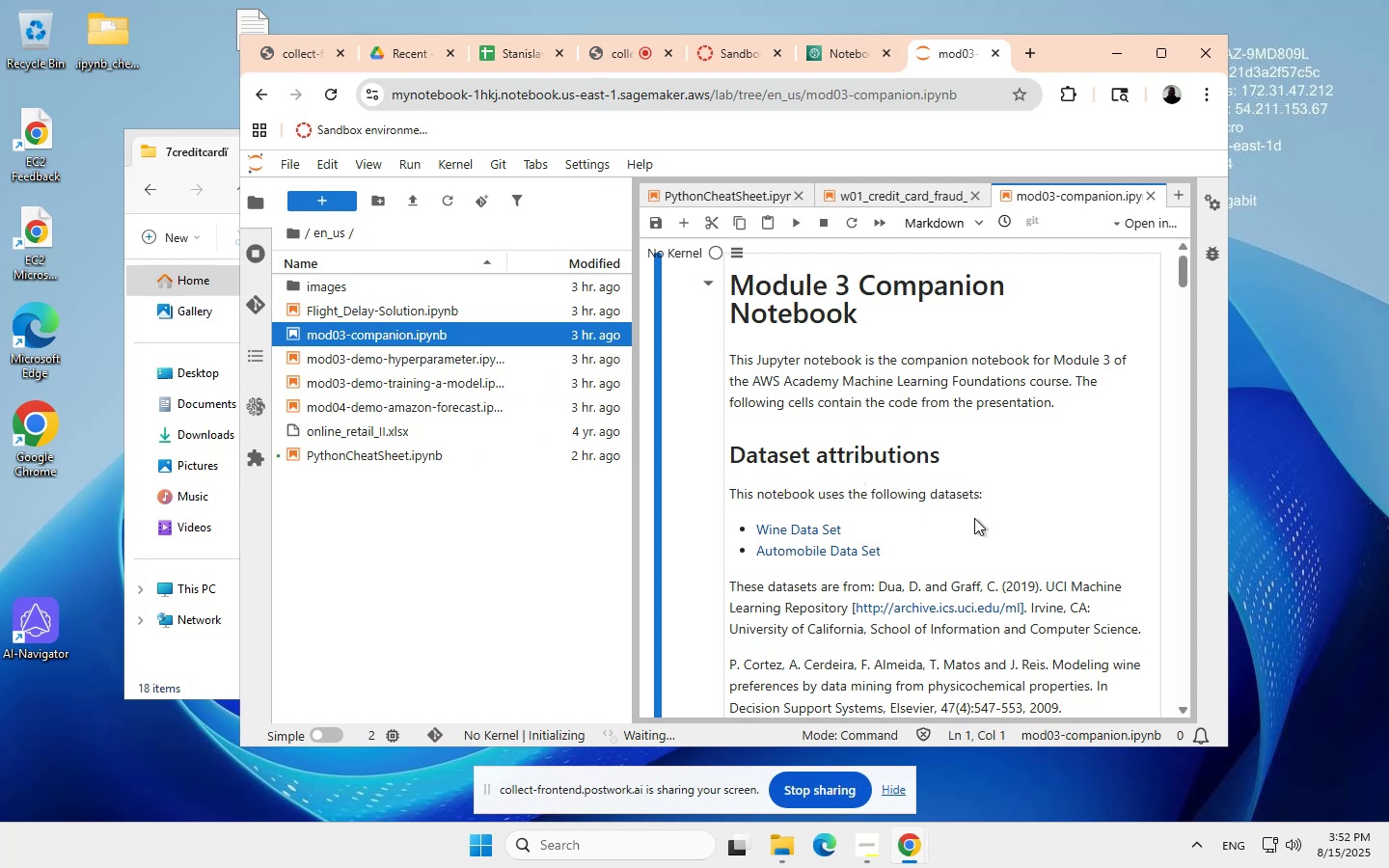 
scroll: coordinate [1181, 523], scroll_direction: none, amount: 0.0
 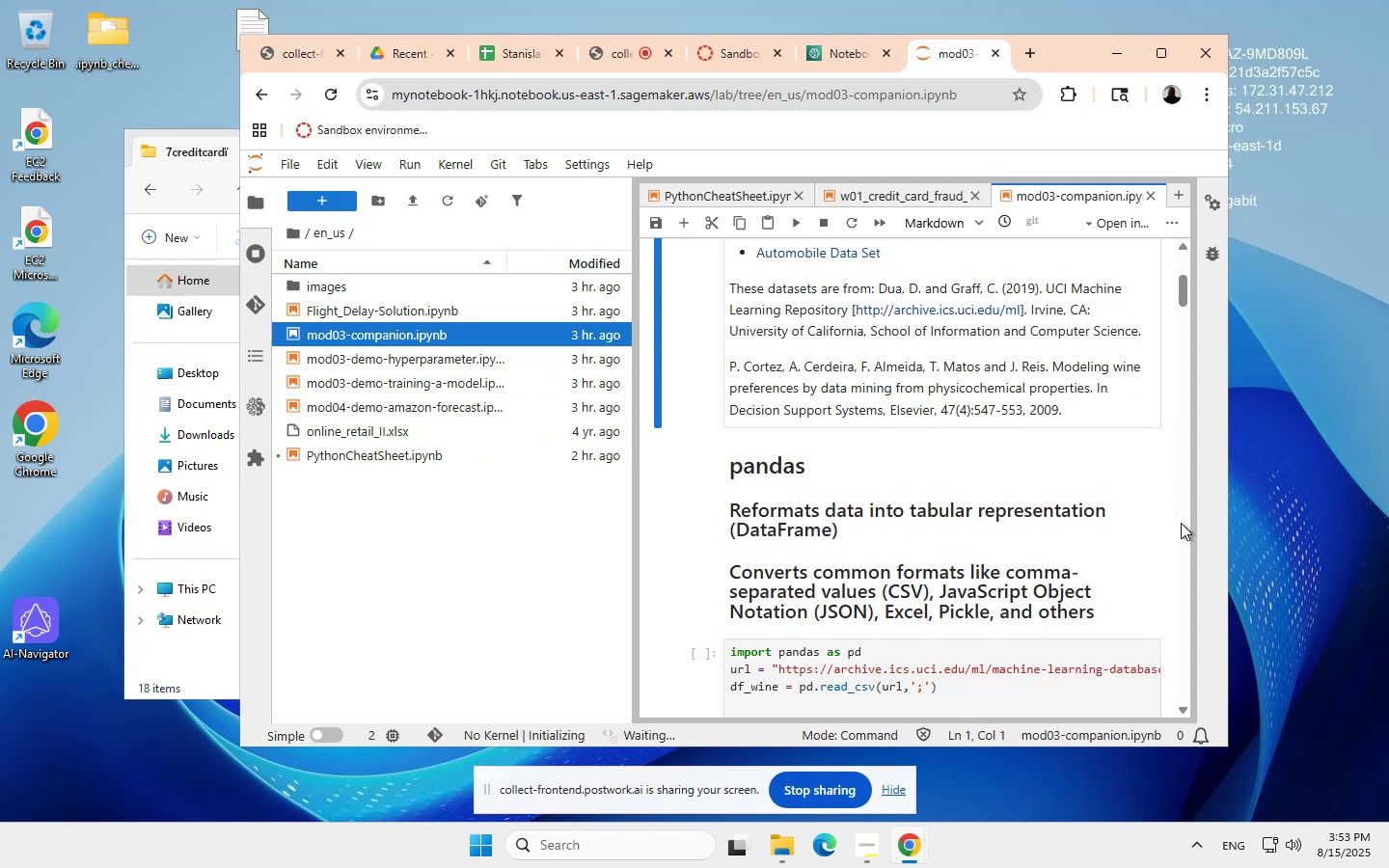 
scroll: coordinate [930, 547], scroll_direction: down, amount: 2.0
 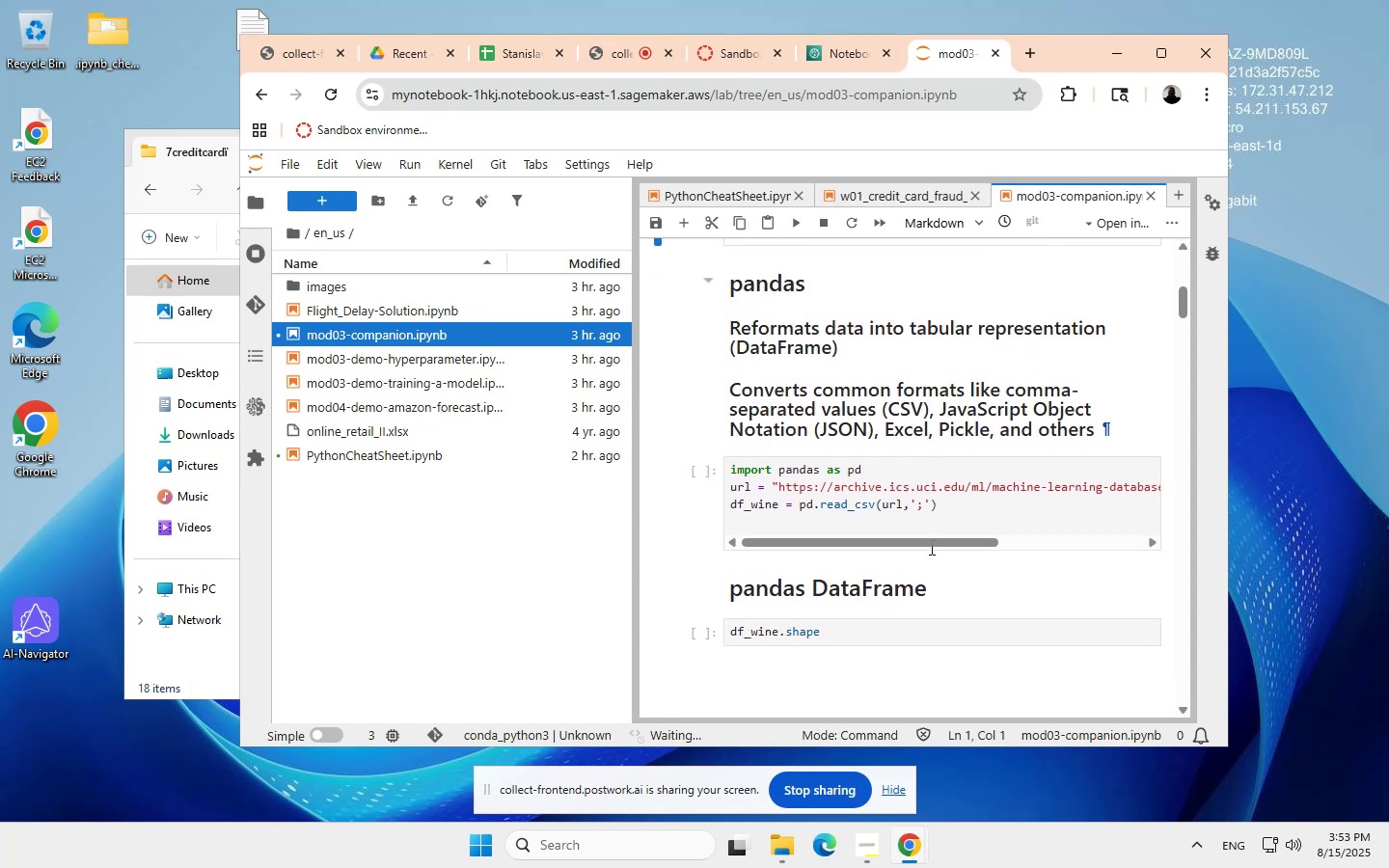 
scroll: coordinate [930, 547], scroll_direction: up, amount: 1.0
 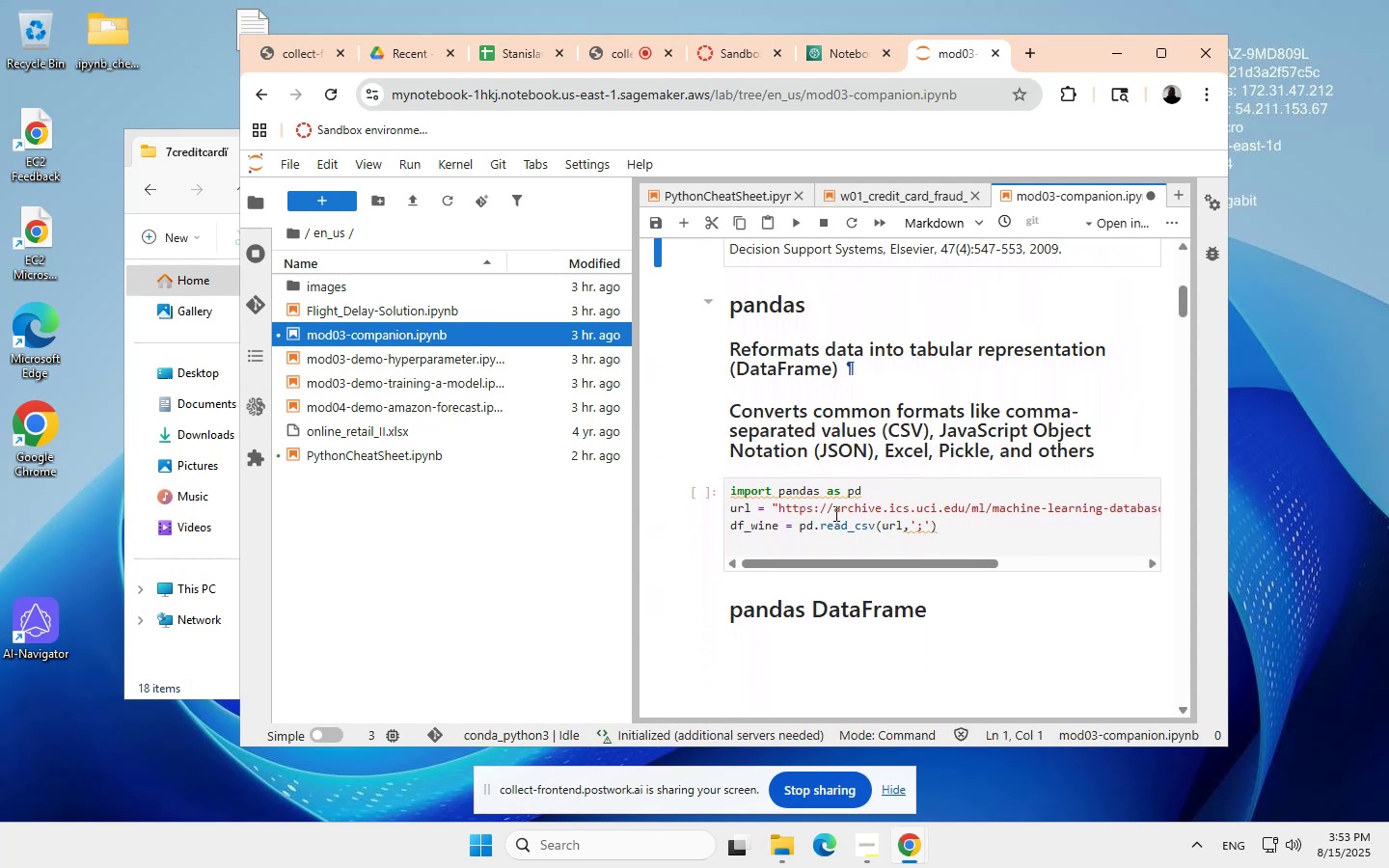 
scroll: coordinate [835, 529], scroll_direction: none, amount: 0.0
 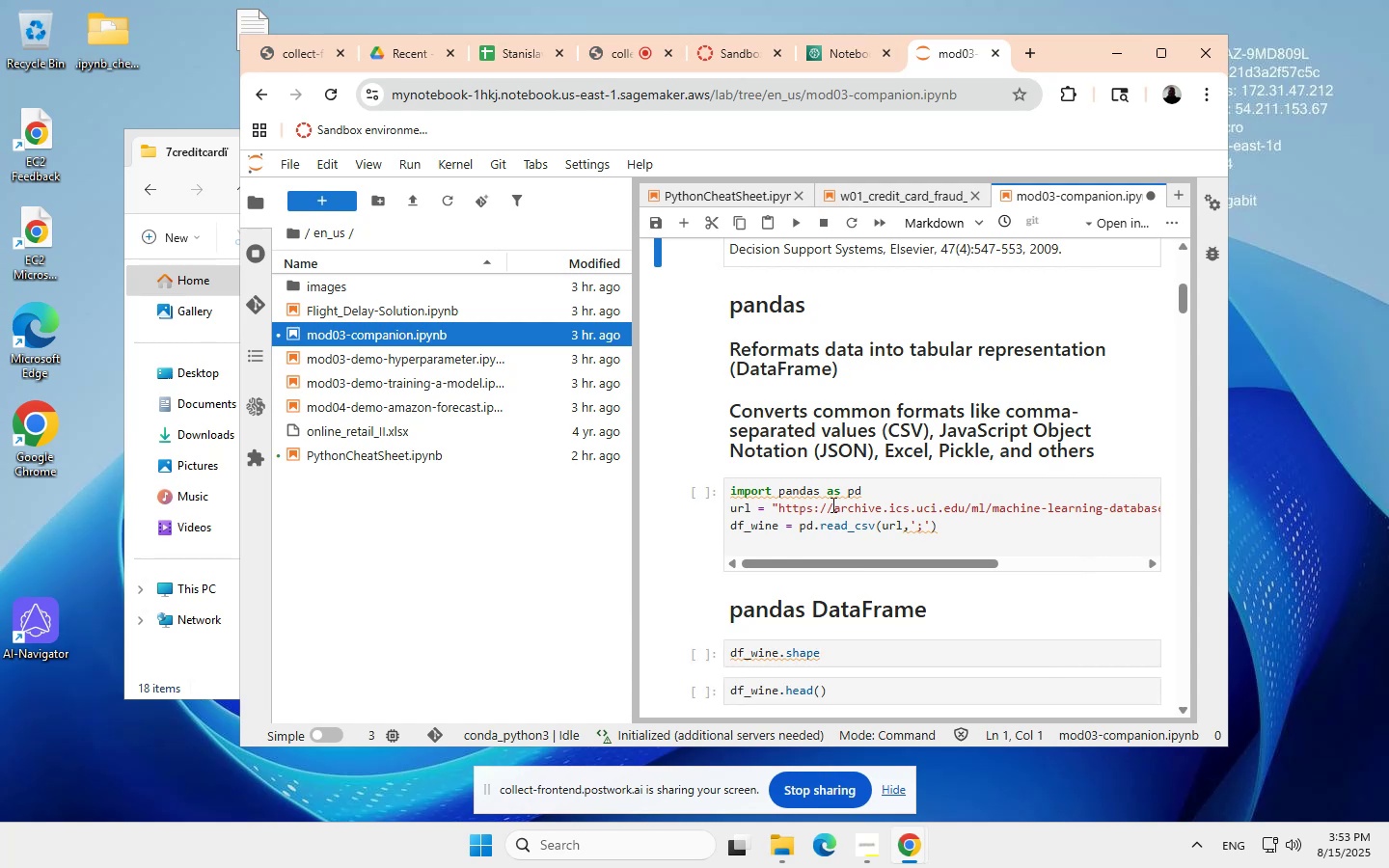 
wait(7.7)
 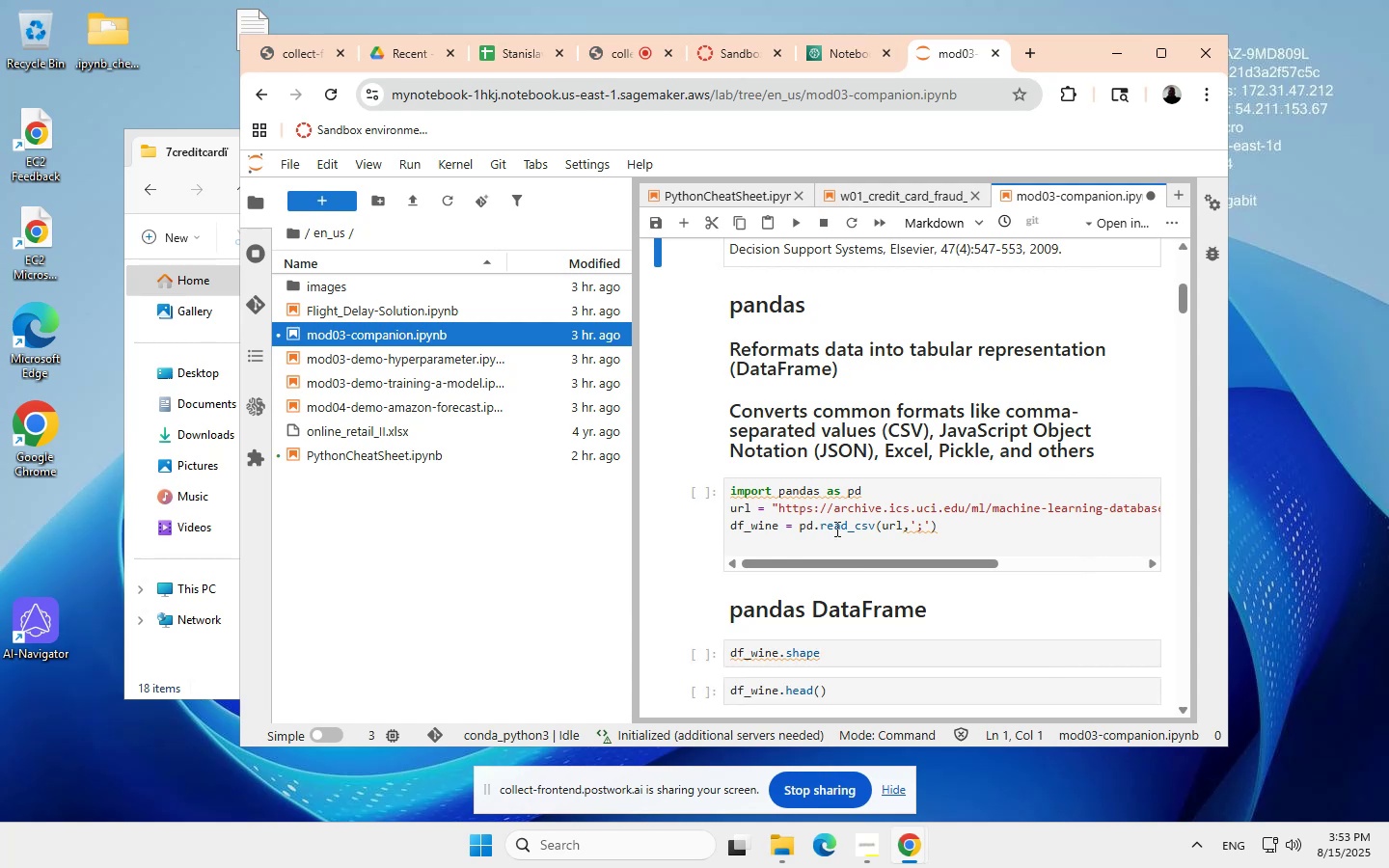 
left_click([878, 485])
 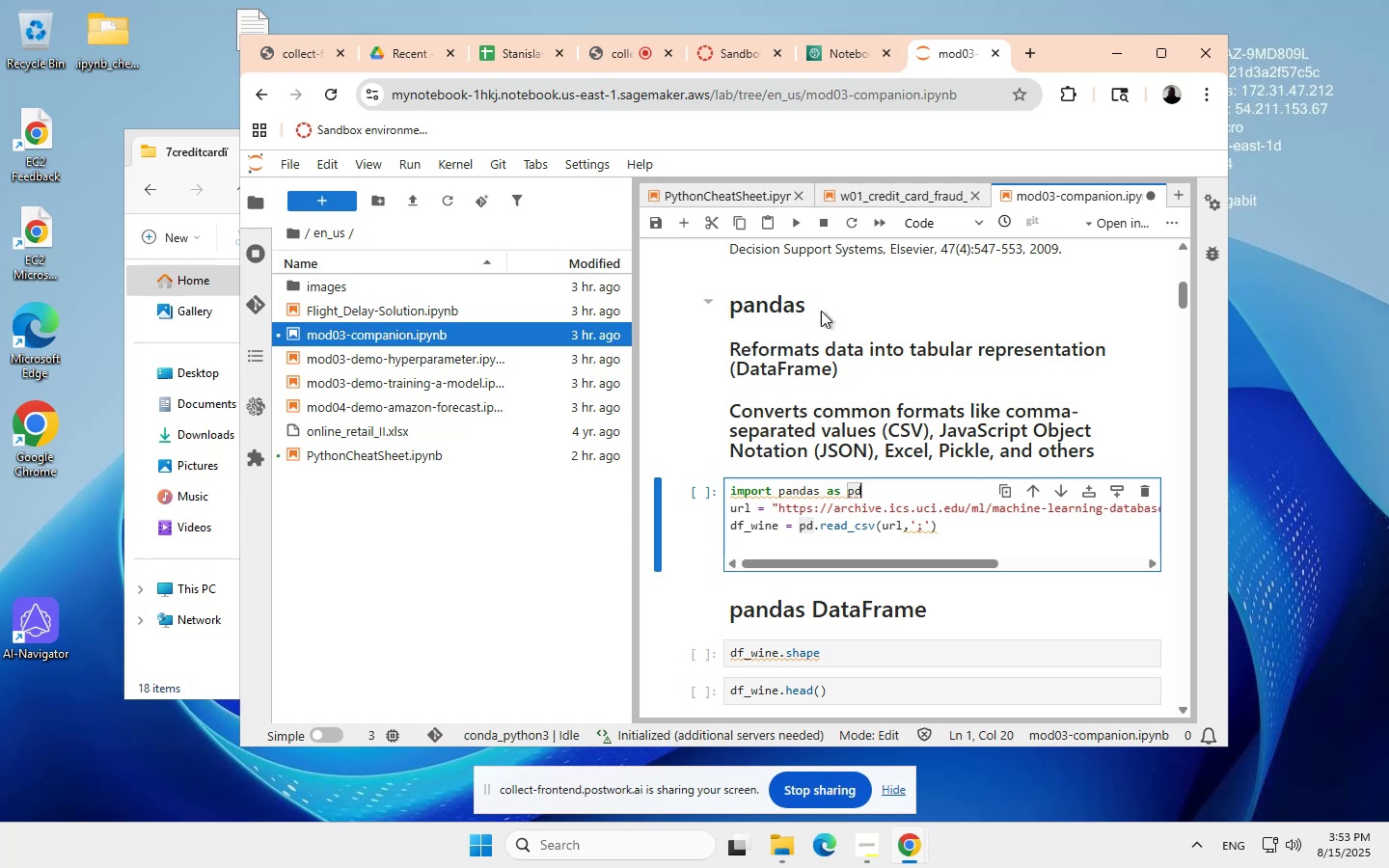 
left_click([793, 225])
 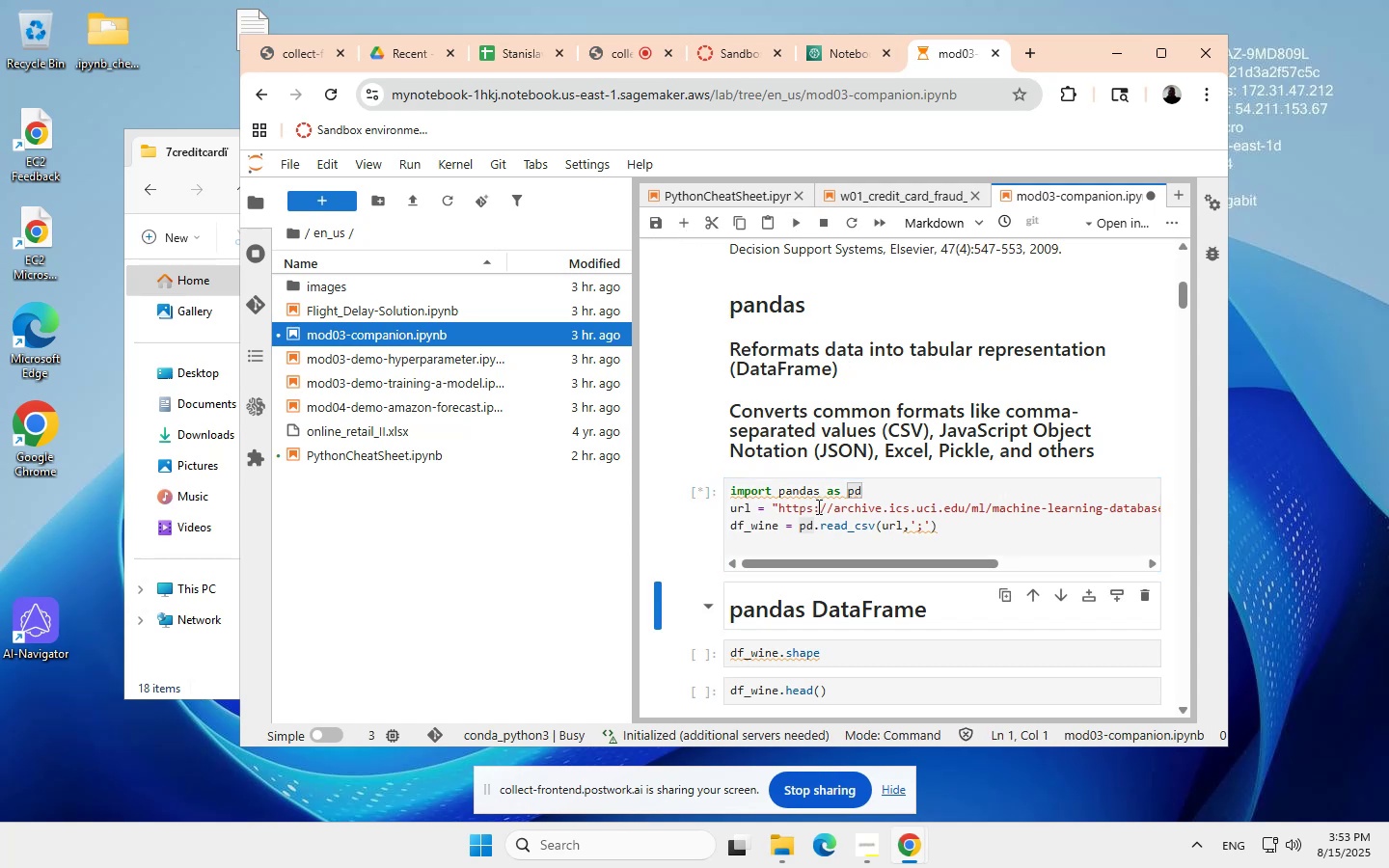 
scroll: coordinate [817, 514], scroll_direction: down, amount: 1.0
 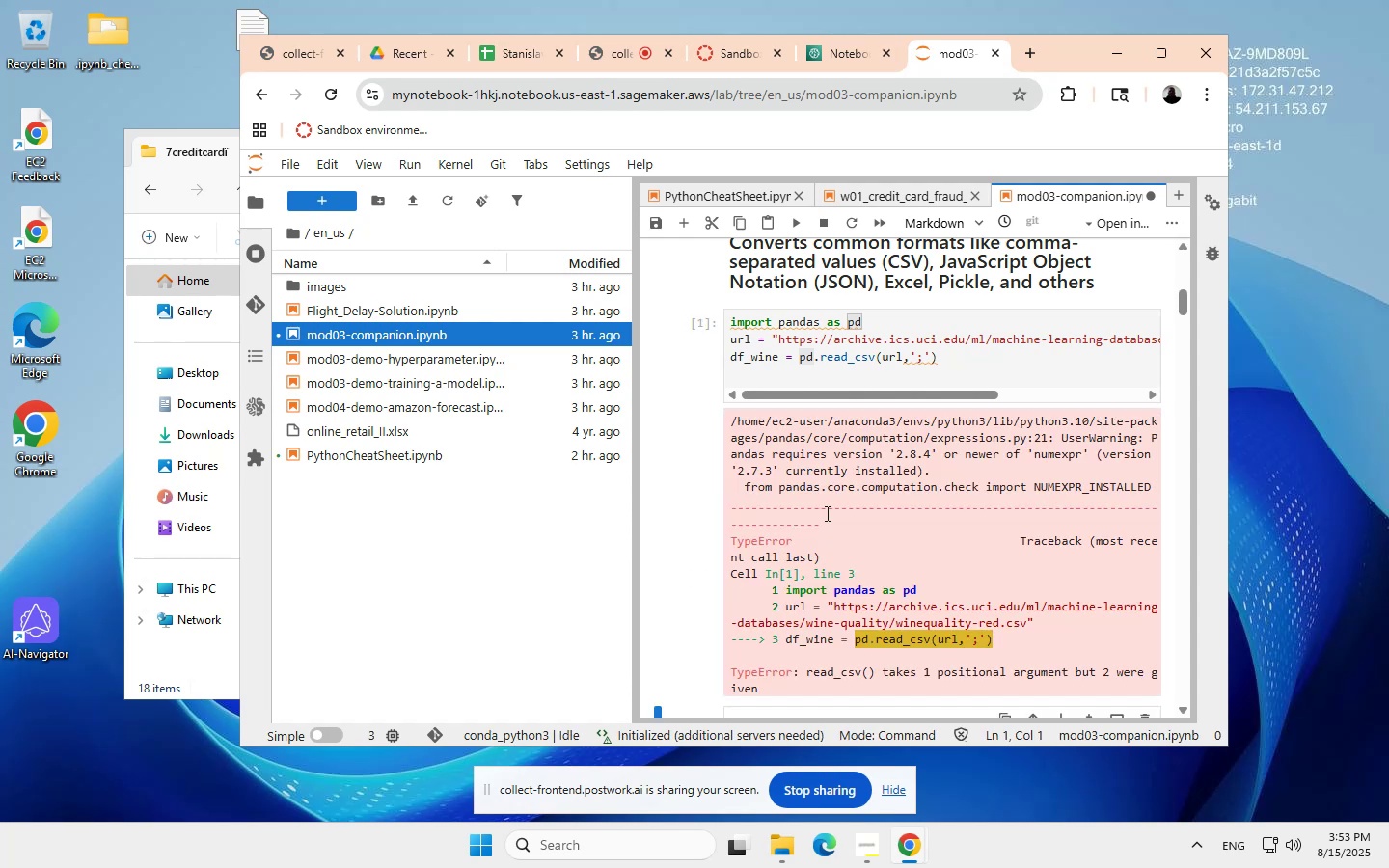 
wait(16.74)
 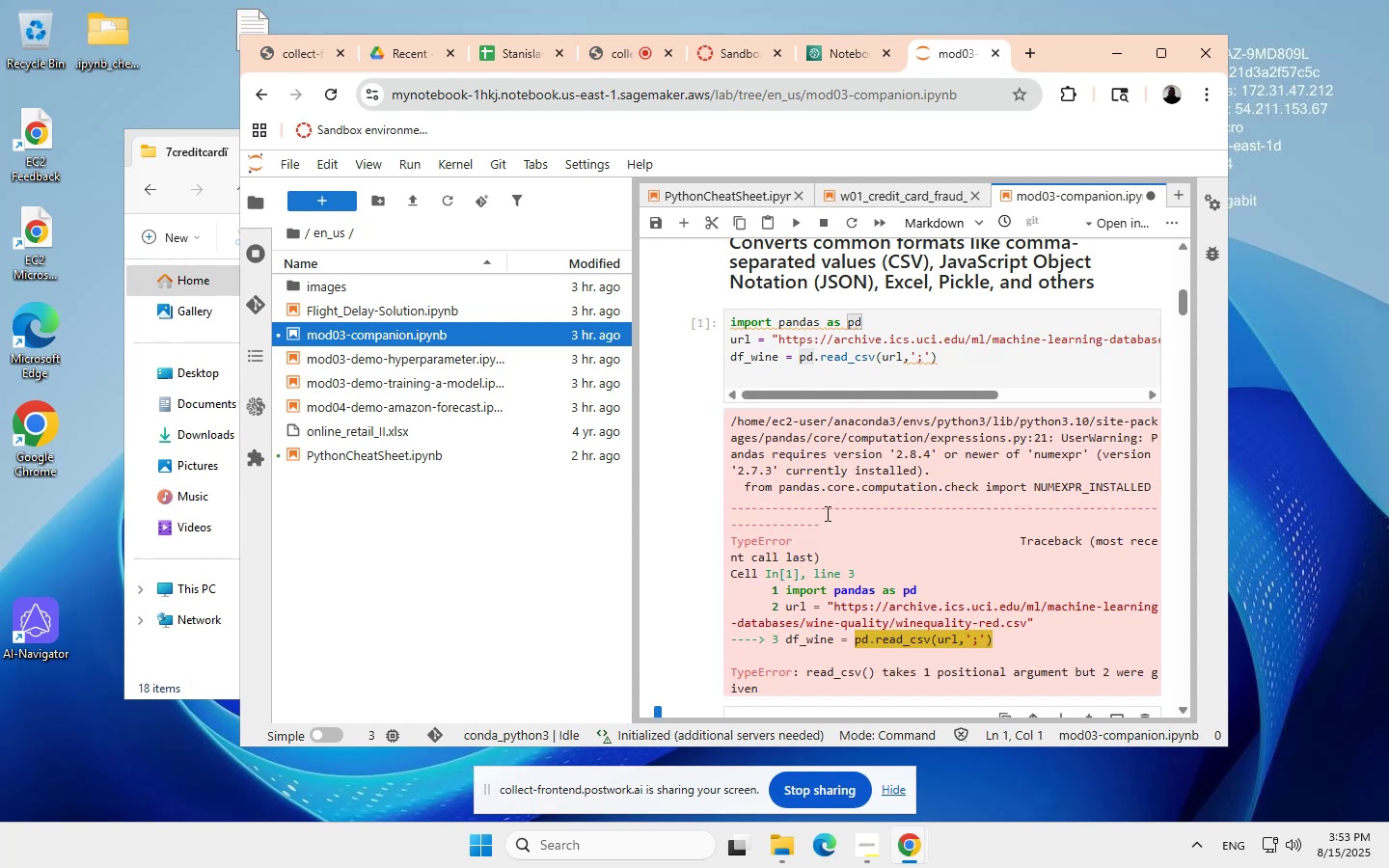 
left_click([922, 357])
 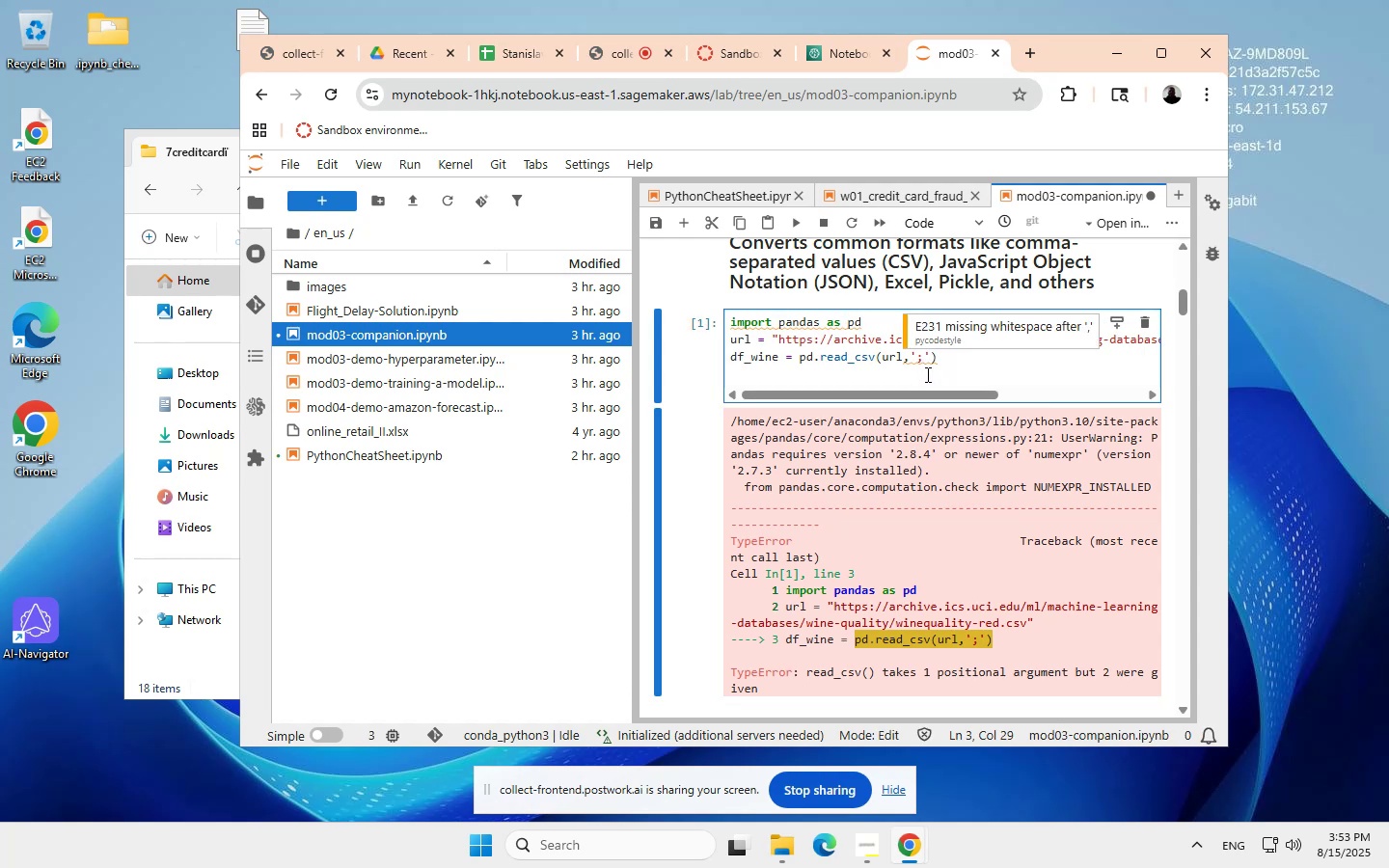 
key(Backspace)
 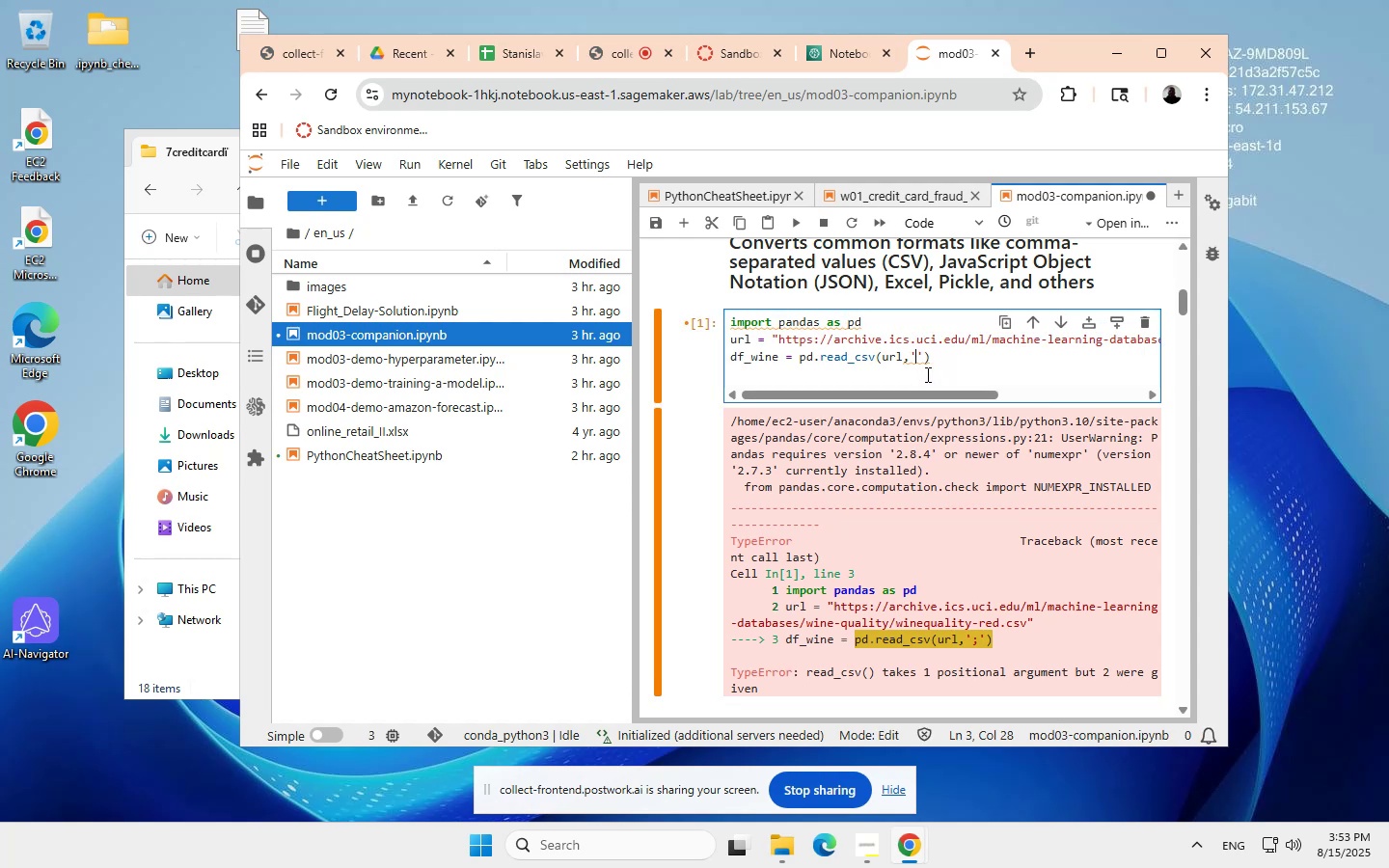 
key(Comma)
 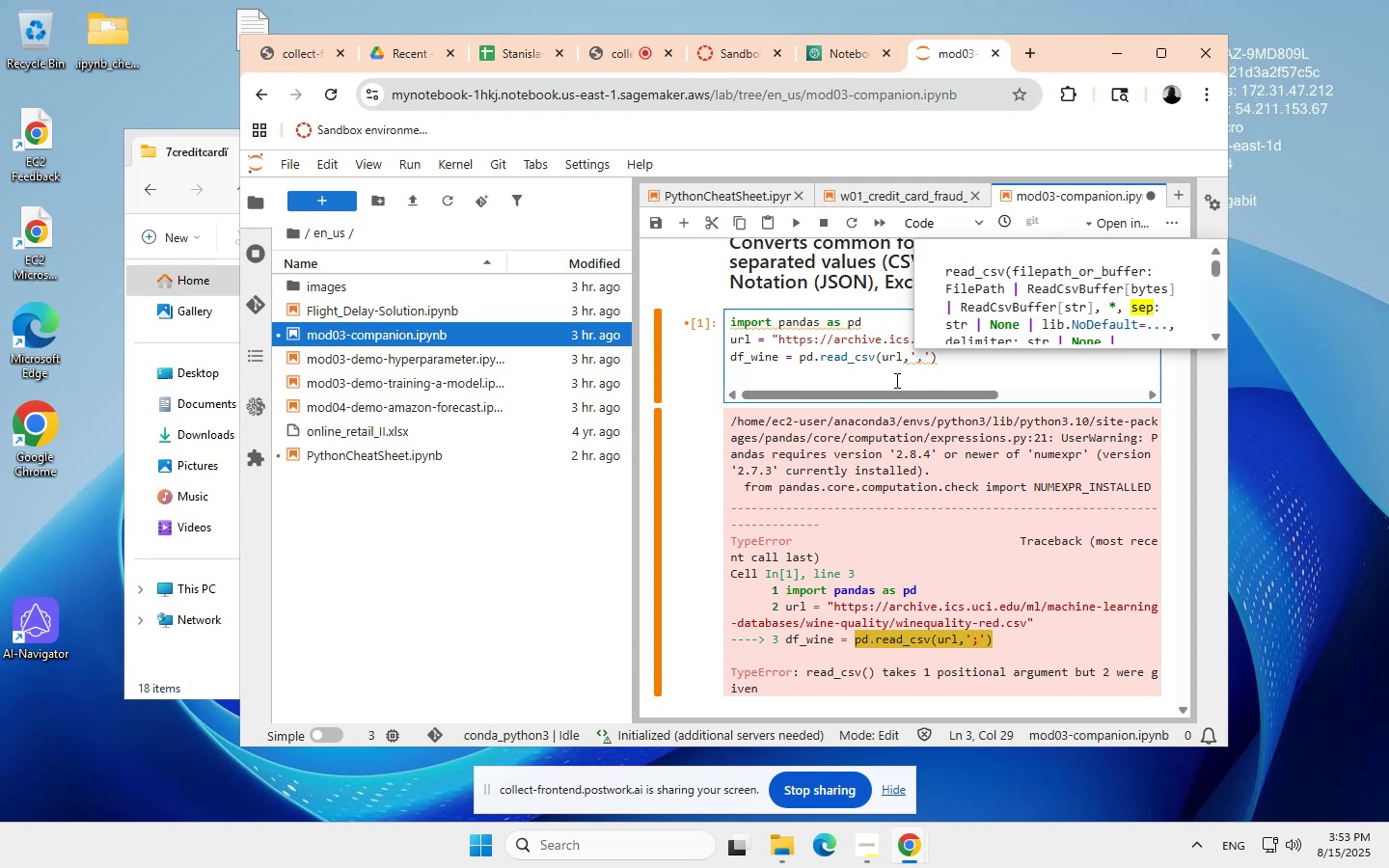 
left_click([825, 366])
 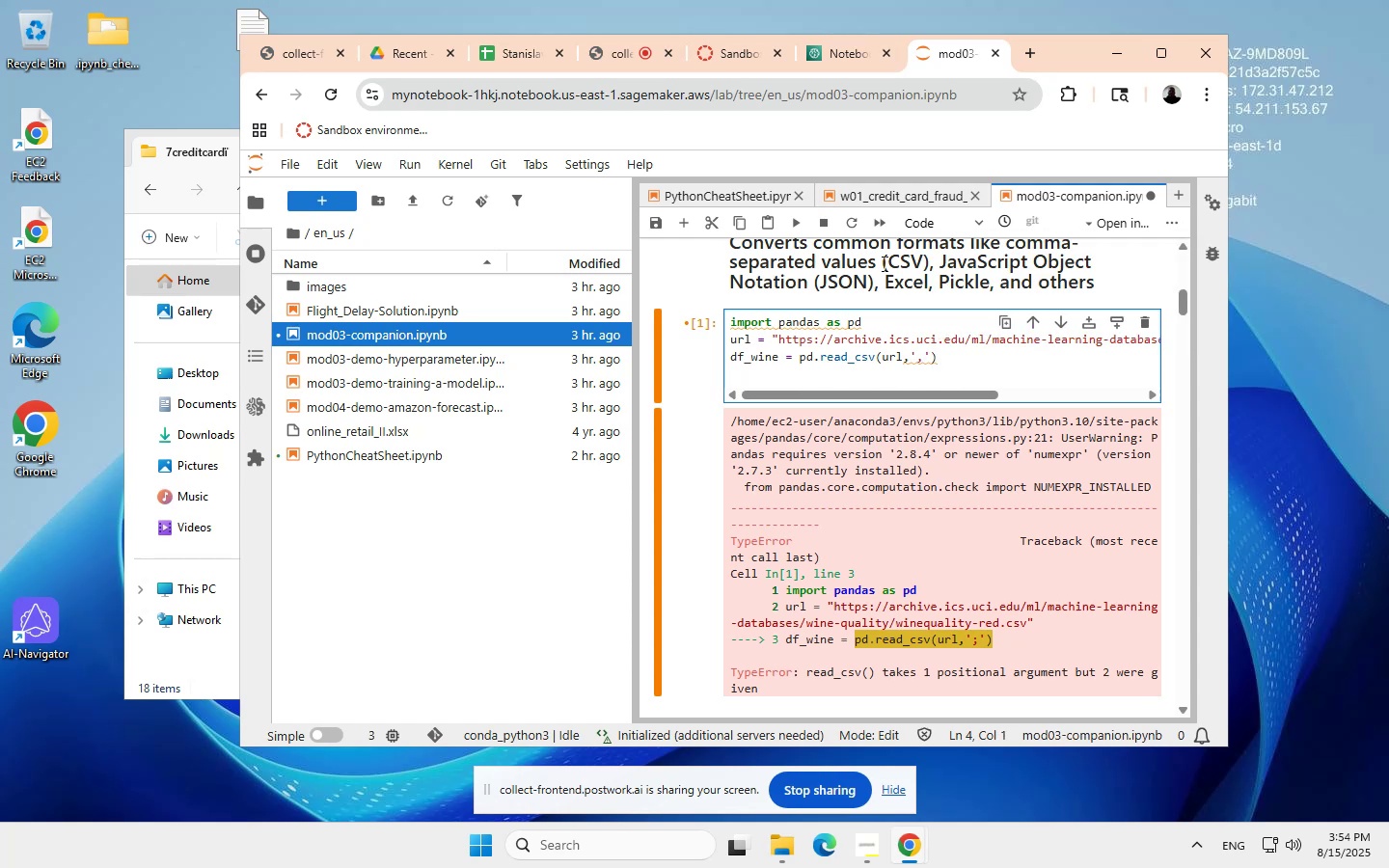 
left_click([794, 220])
 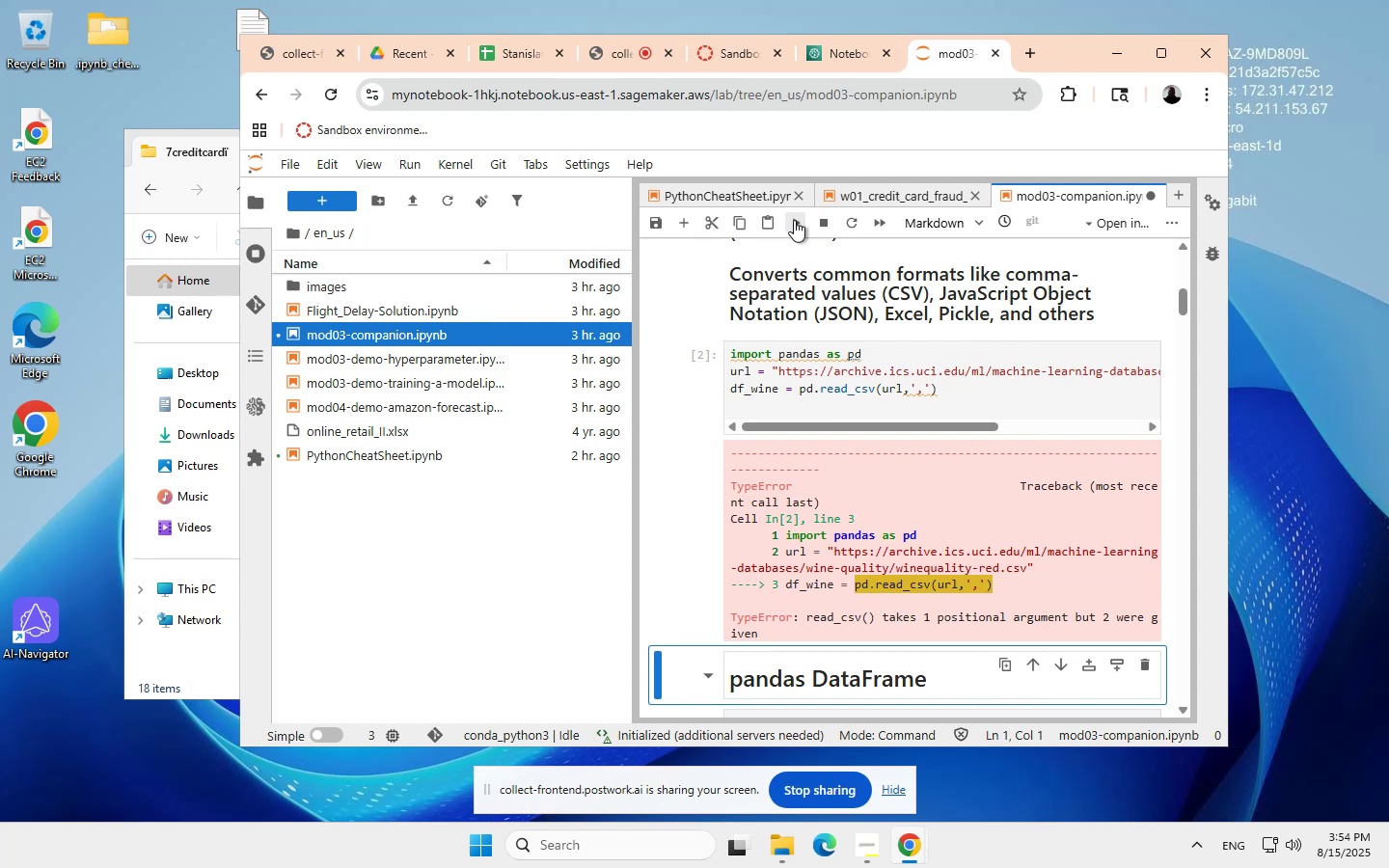 
wait(10.51)
 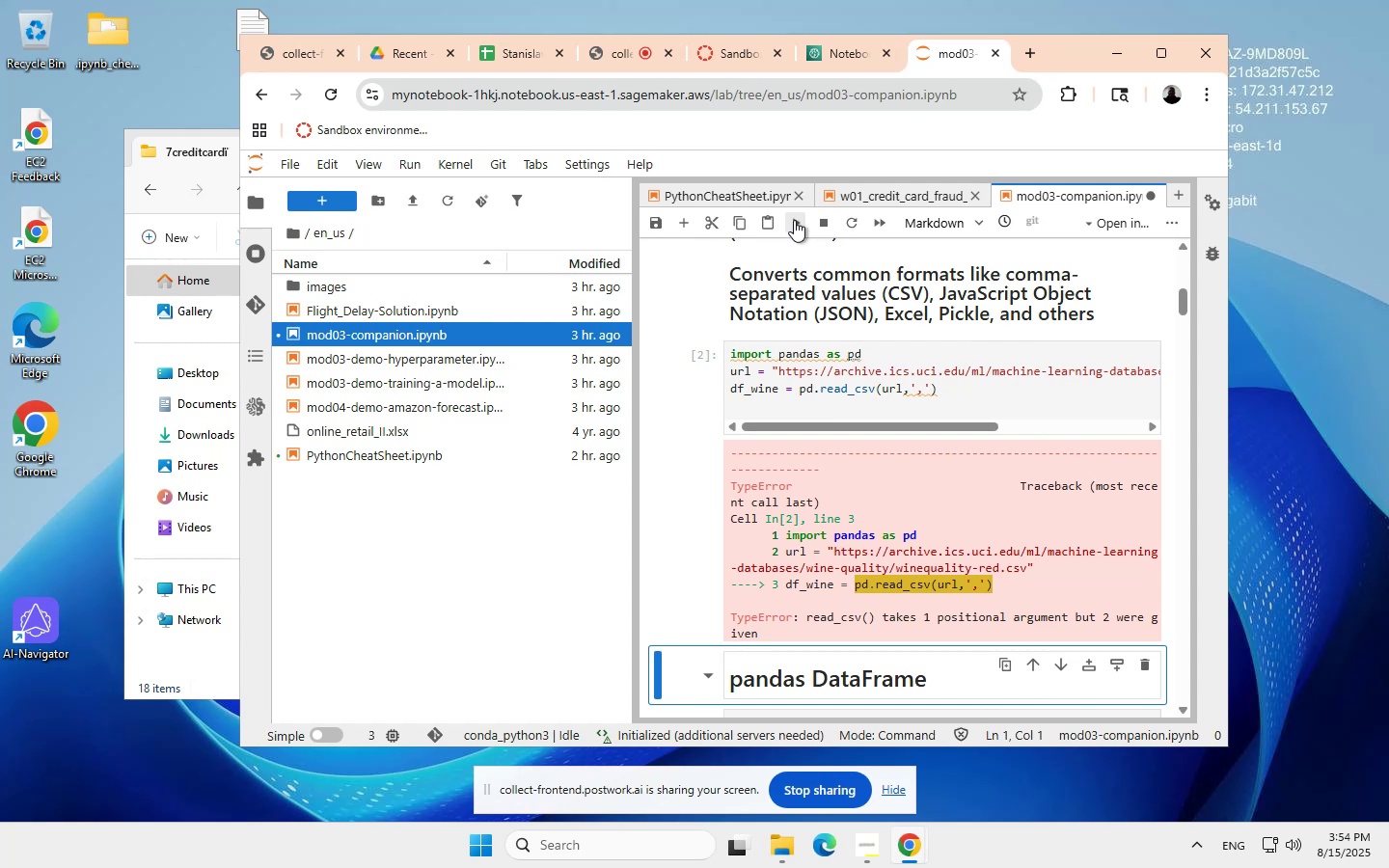 
left_click([921, 392])
 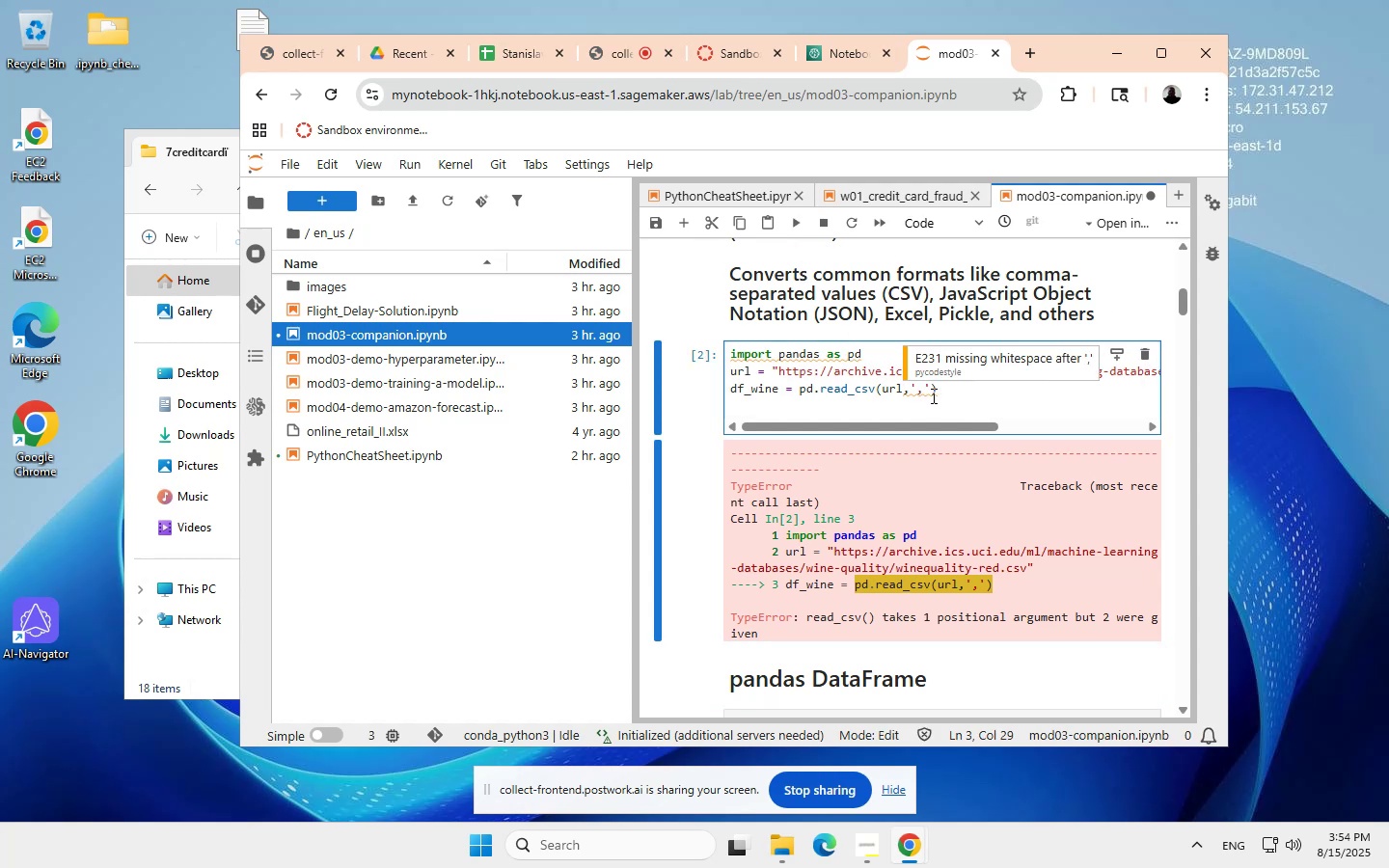 
key(Backspace)
 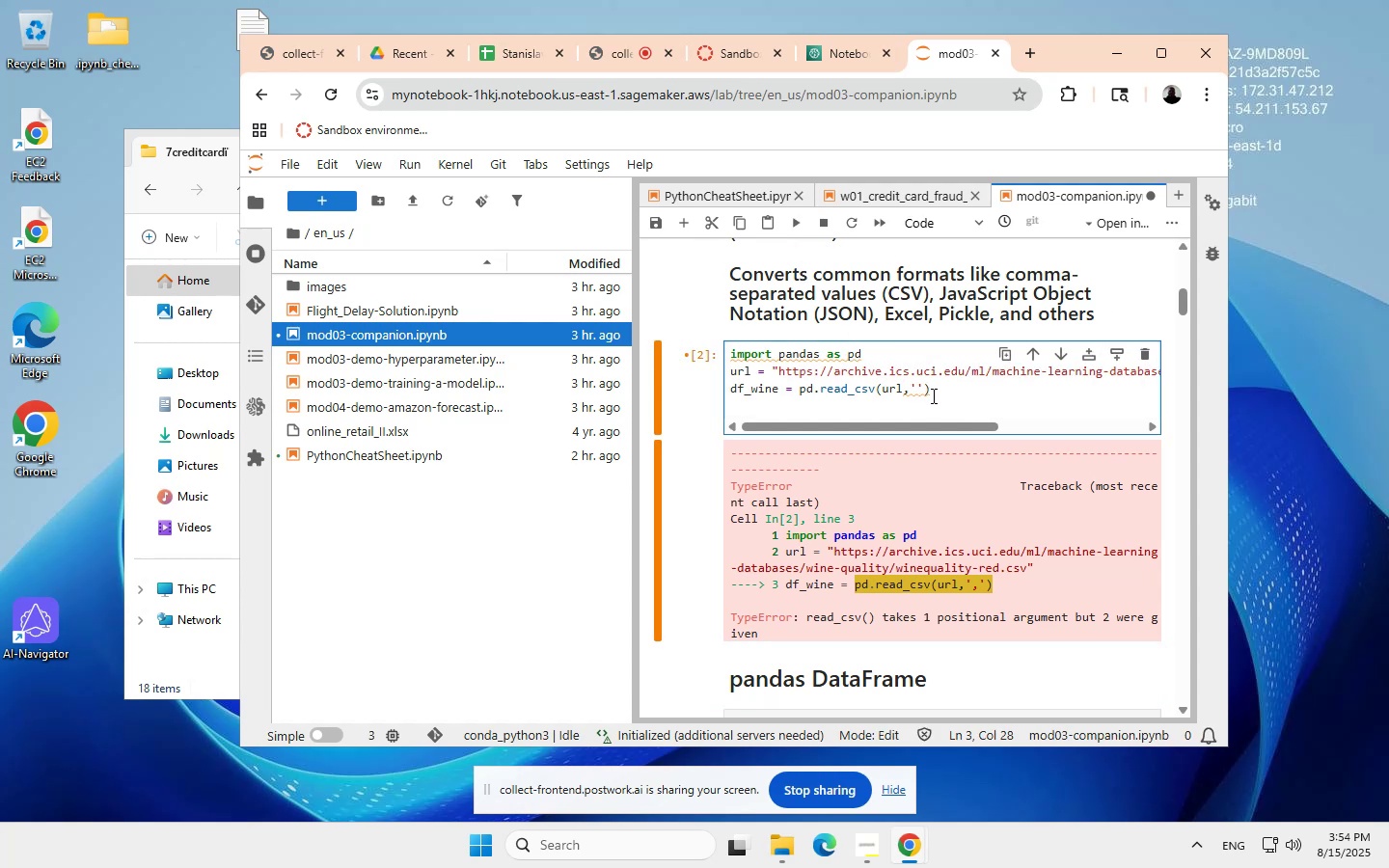 
key(Space)
 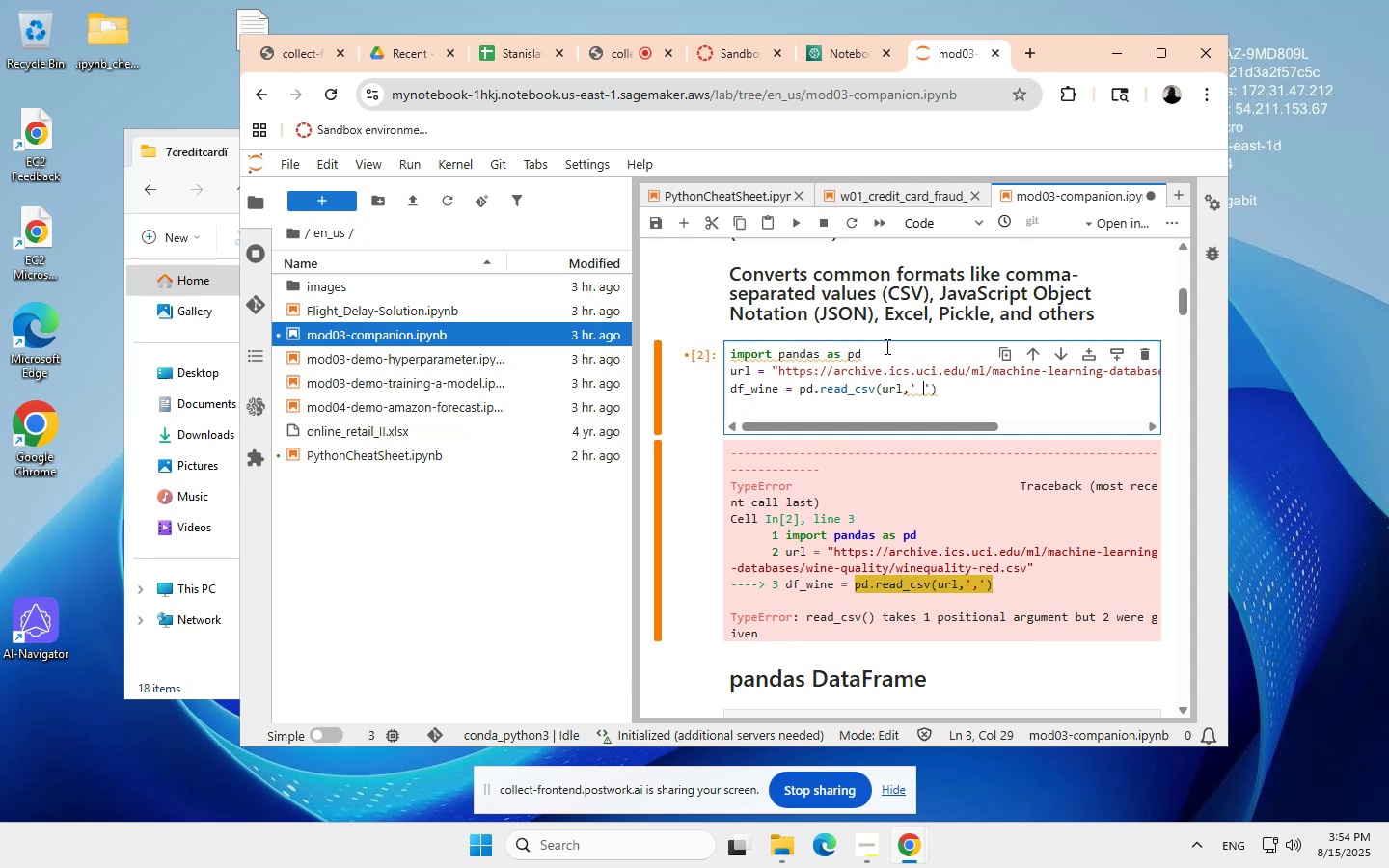 
left_click([795, 221])
 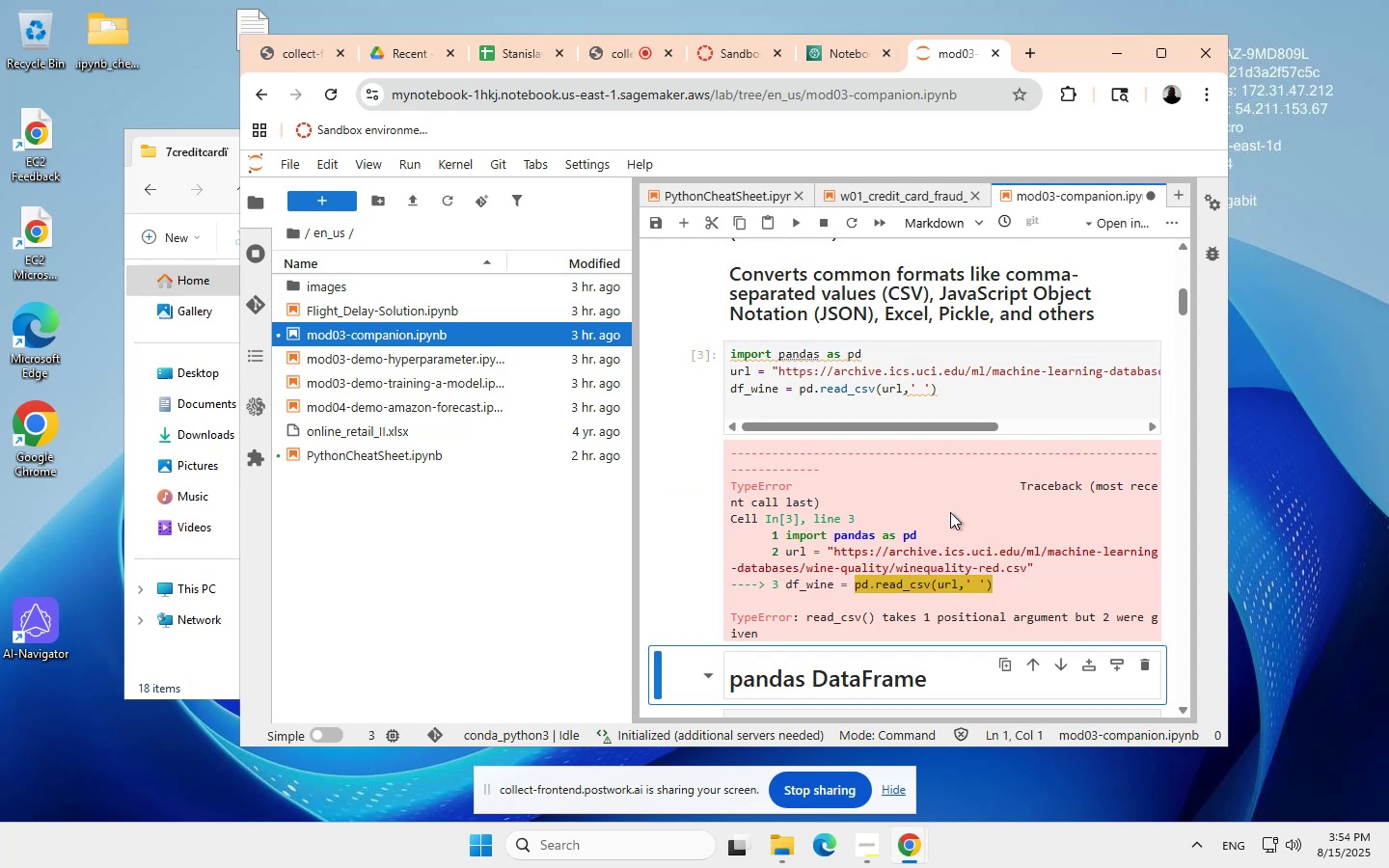 
scroll: coordinate [969, 534], scroll_direction: down, amount: 2.0
 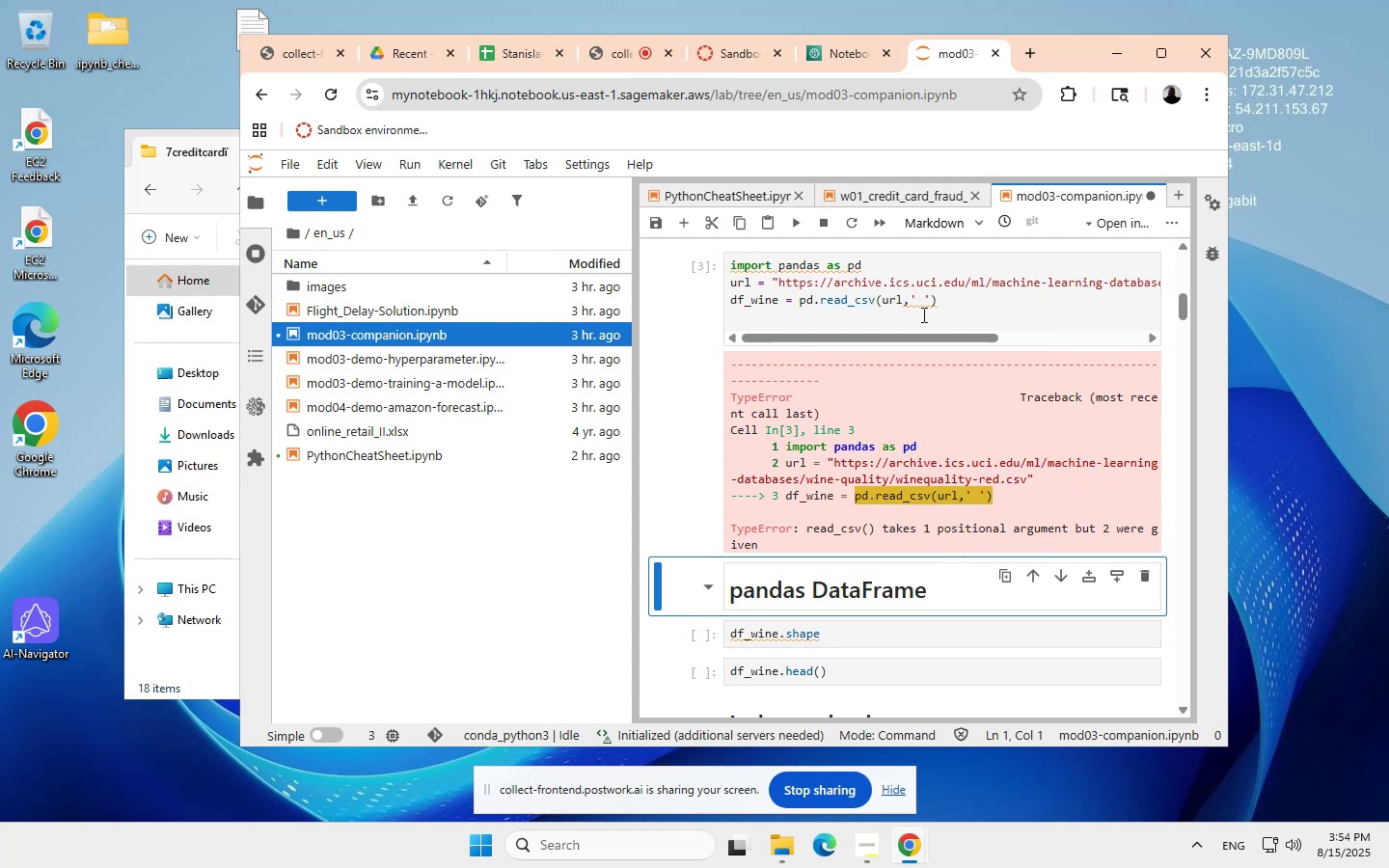 
left_click([918, 299])
 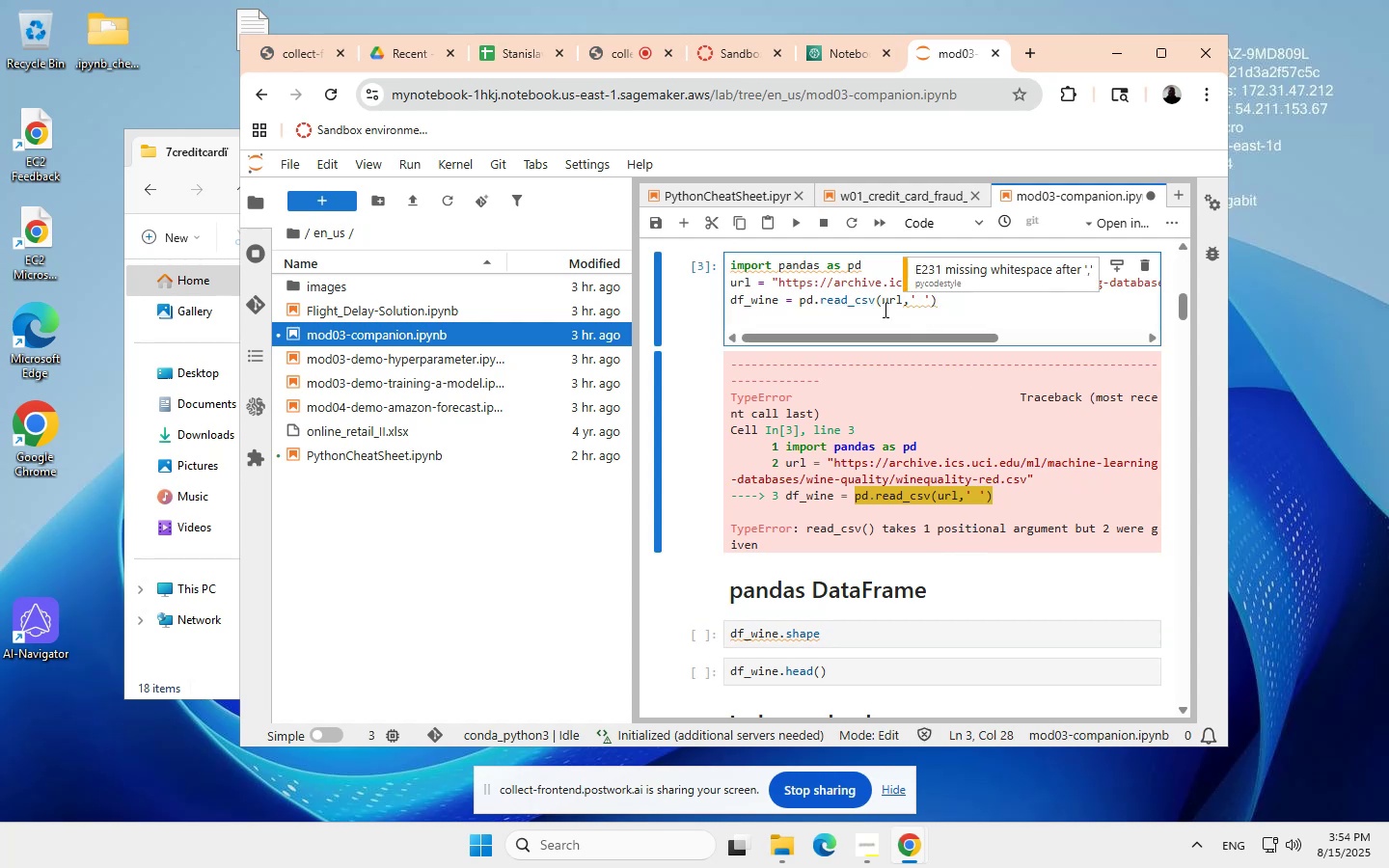 
scroll: coordinate [858, 333], scroll_direction: none, amount: 0.0
 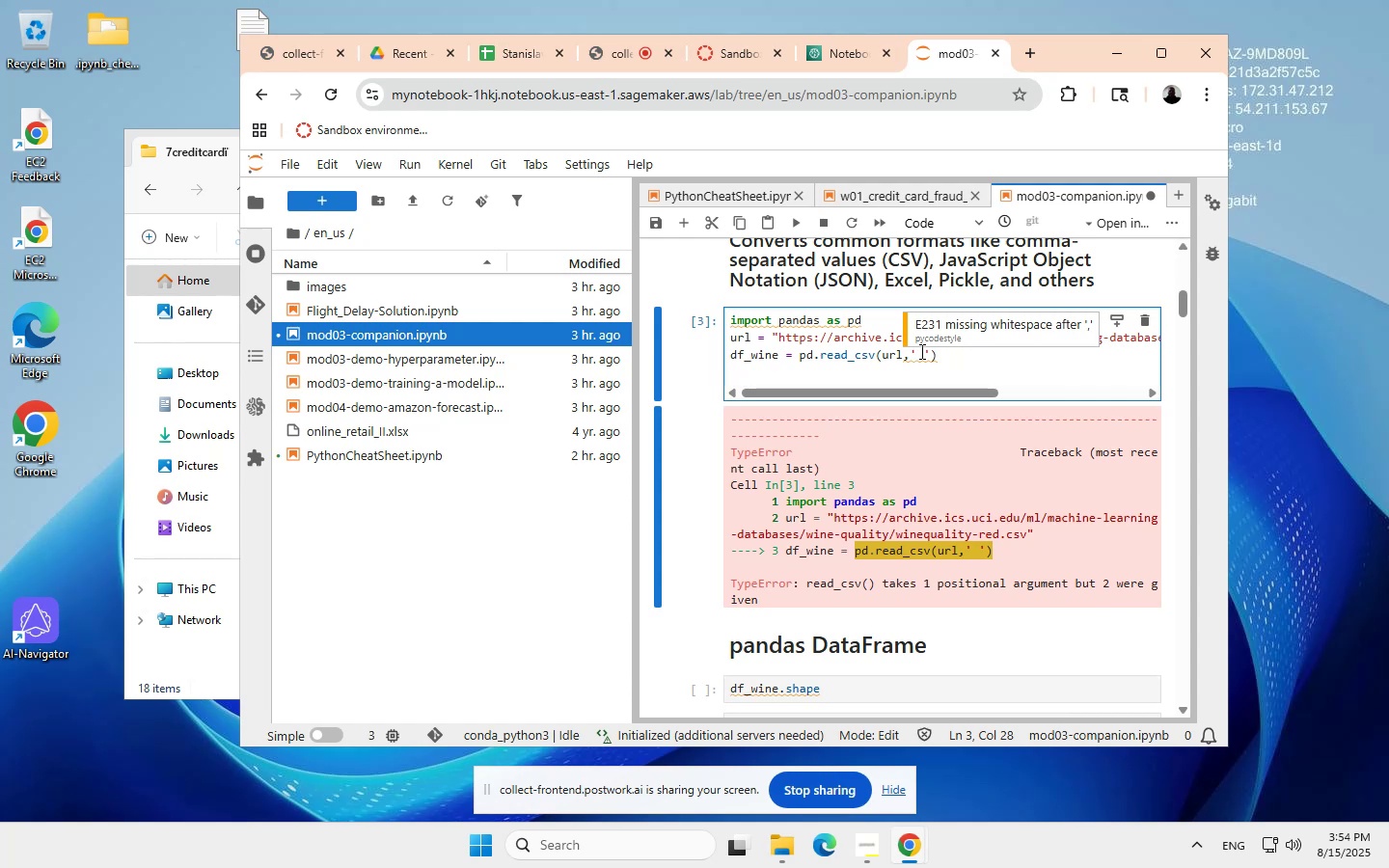 
key(Semicolon)
 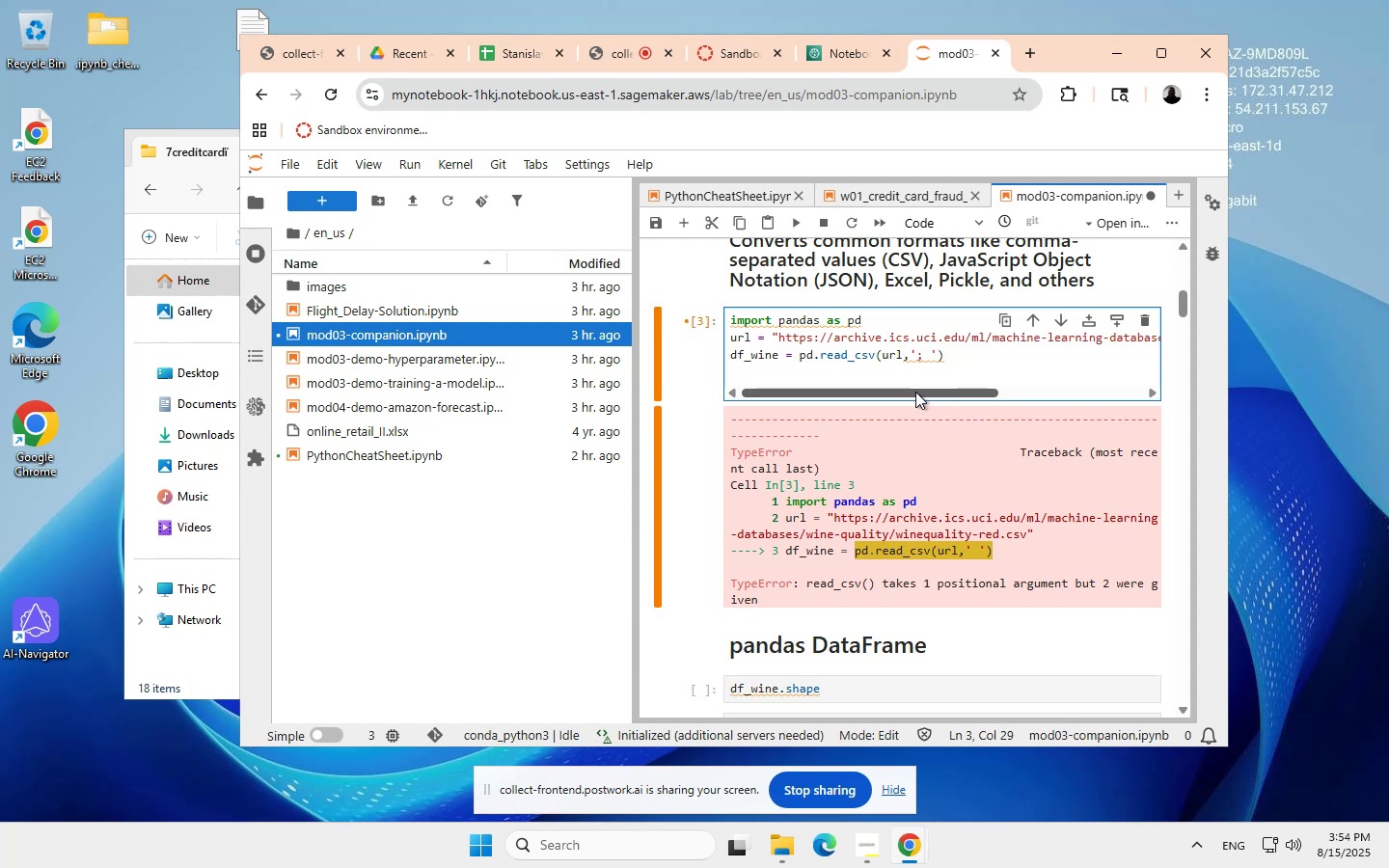 
wait(6.52)
 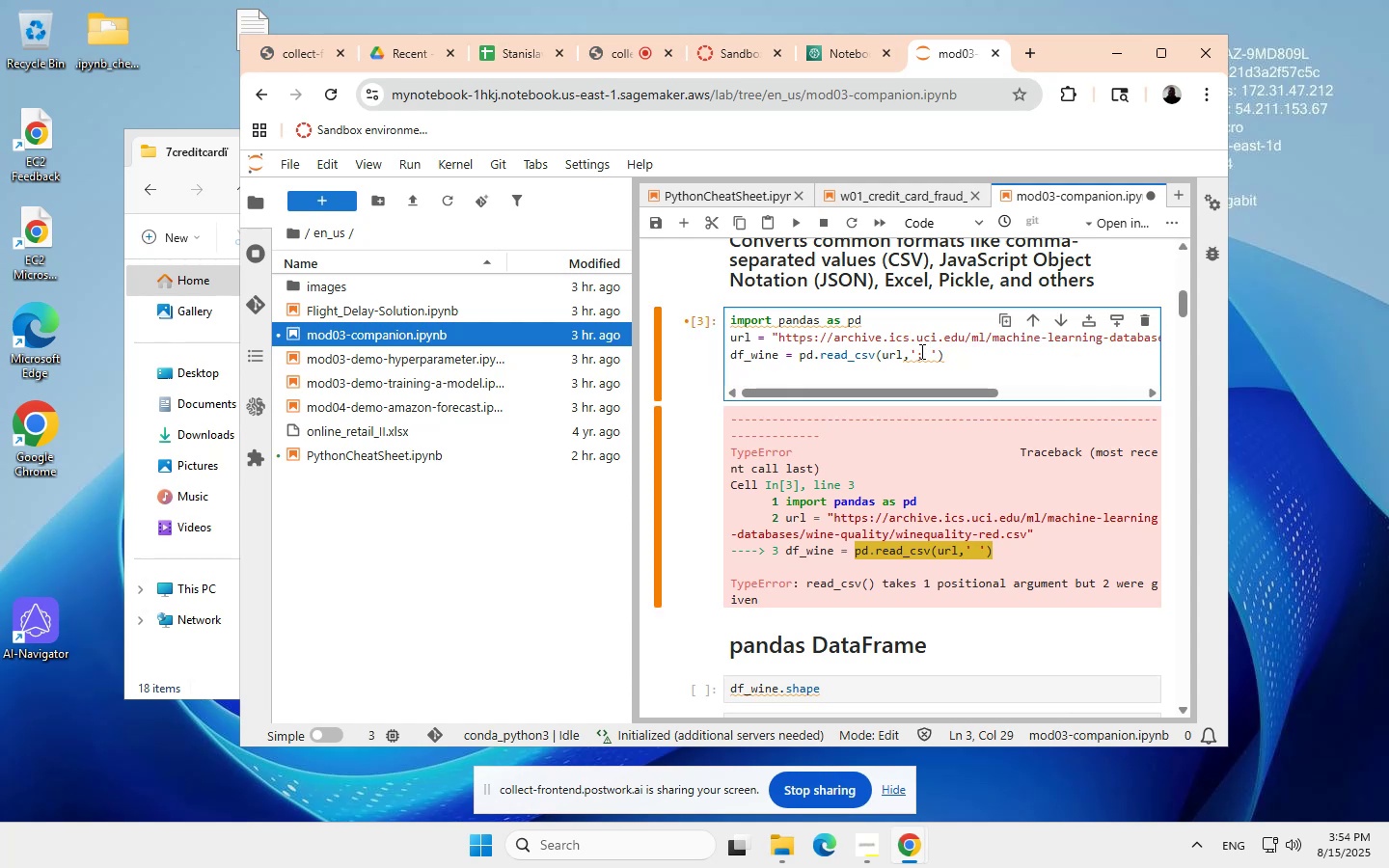 
left_click([936, 349])
 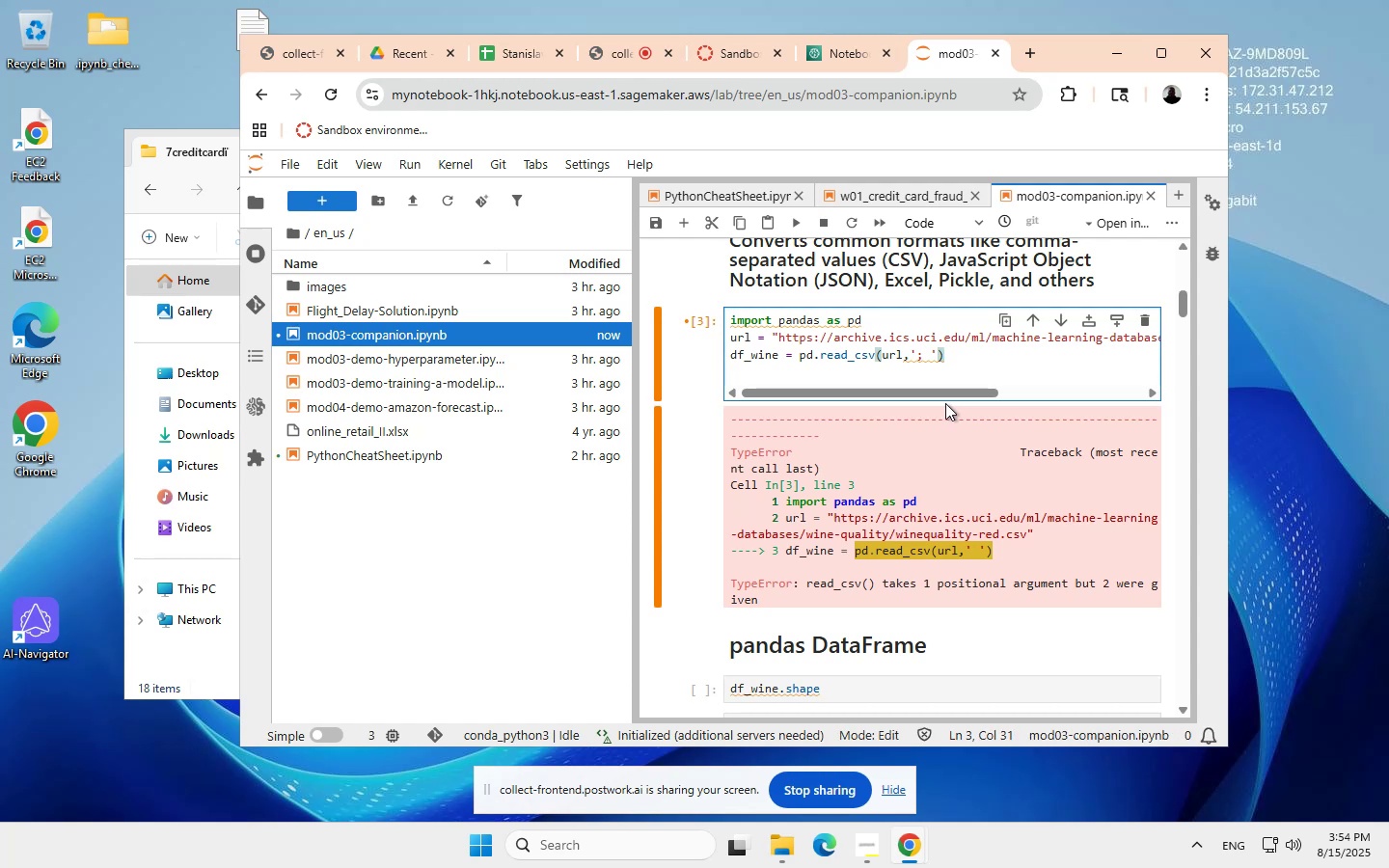 
scroll: coordinate [909, 359], scroll_direction: none, amount: 0.0
 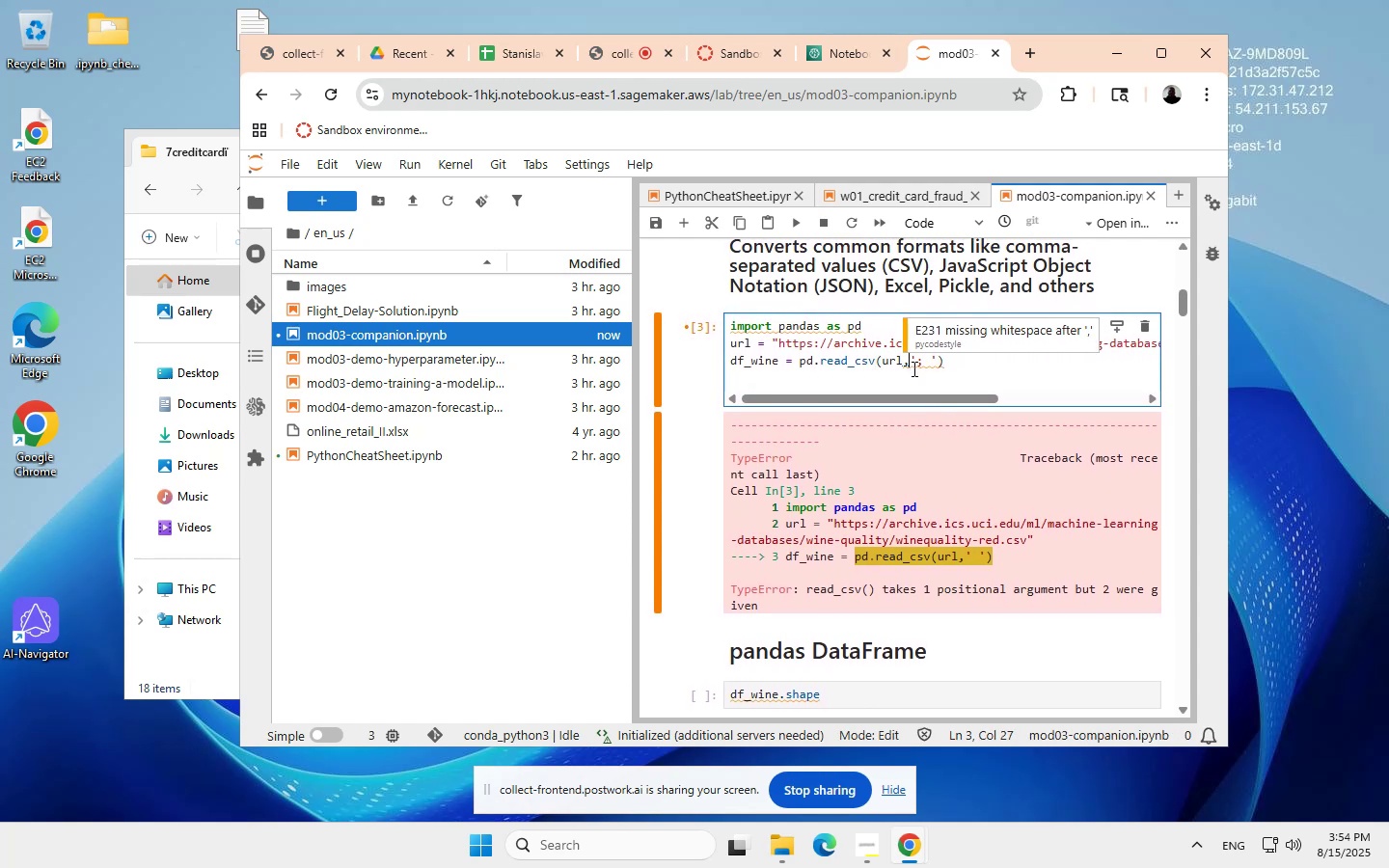 
left_click([909, 359])
 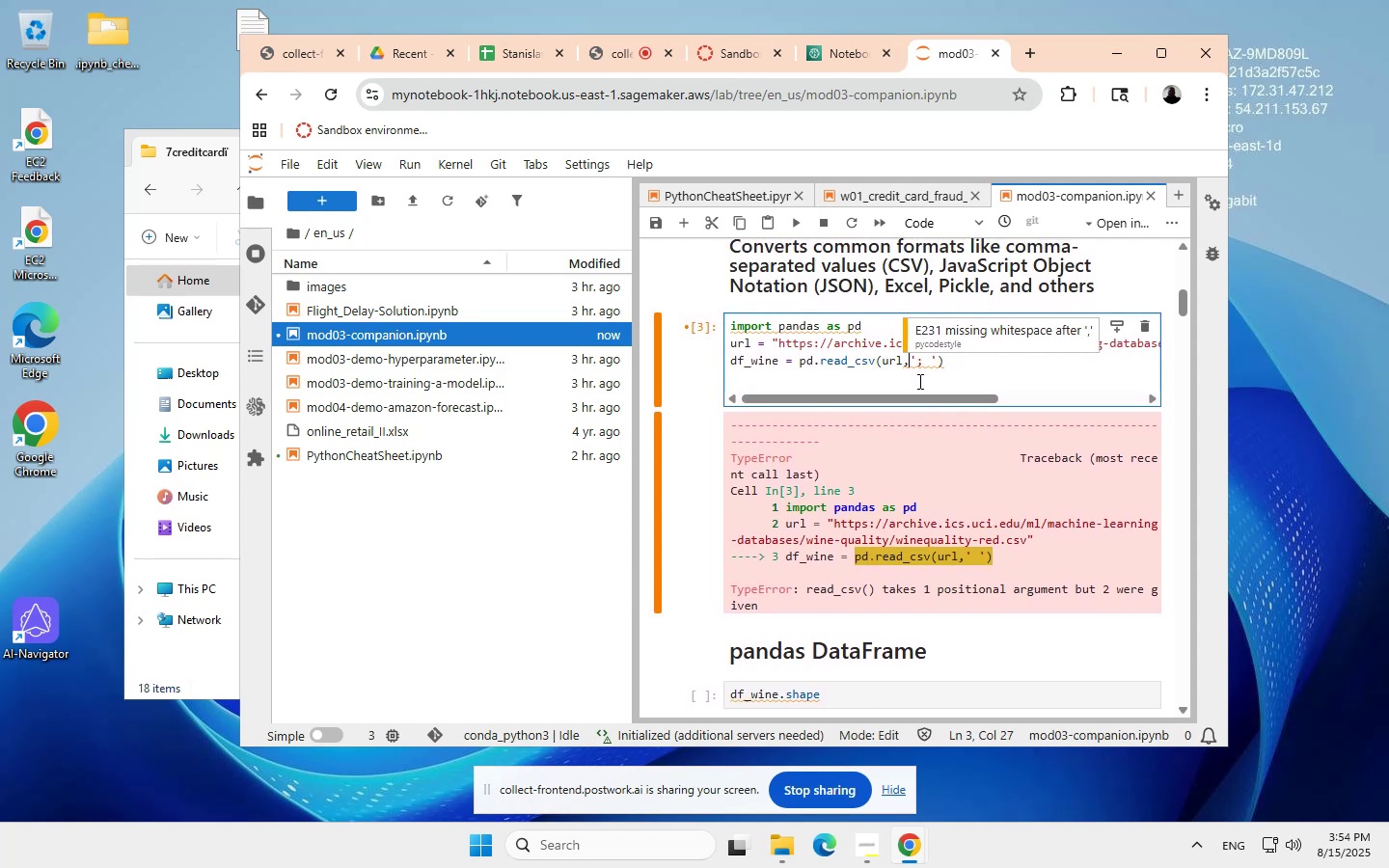 
key(Backspace)
 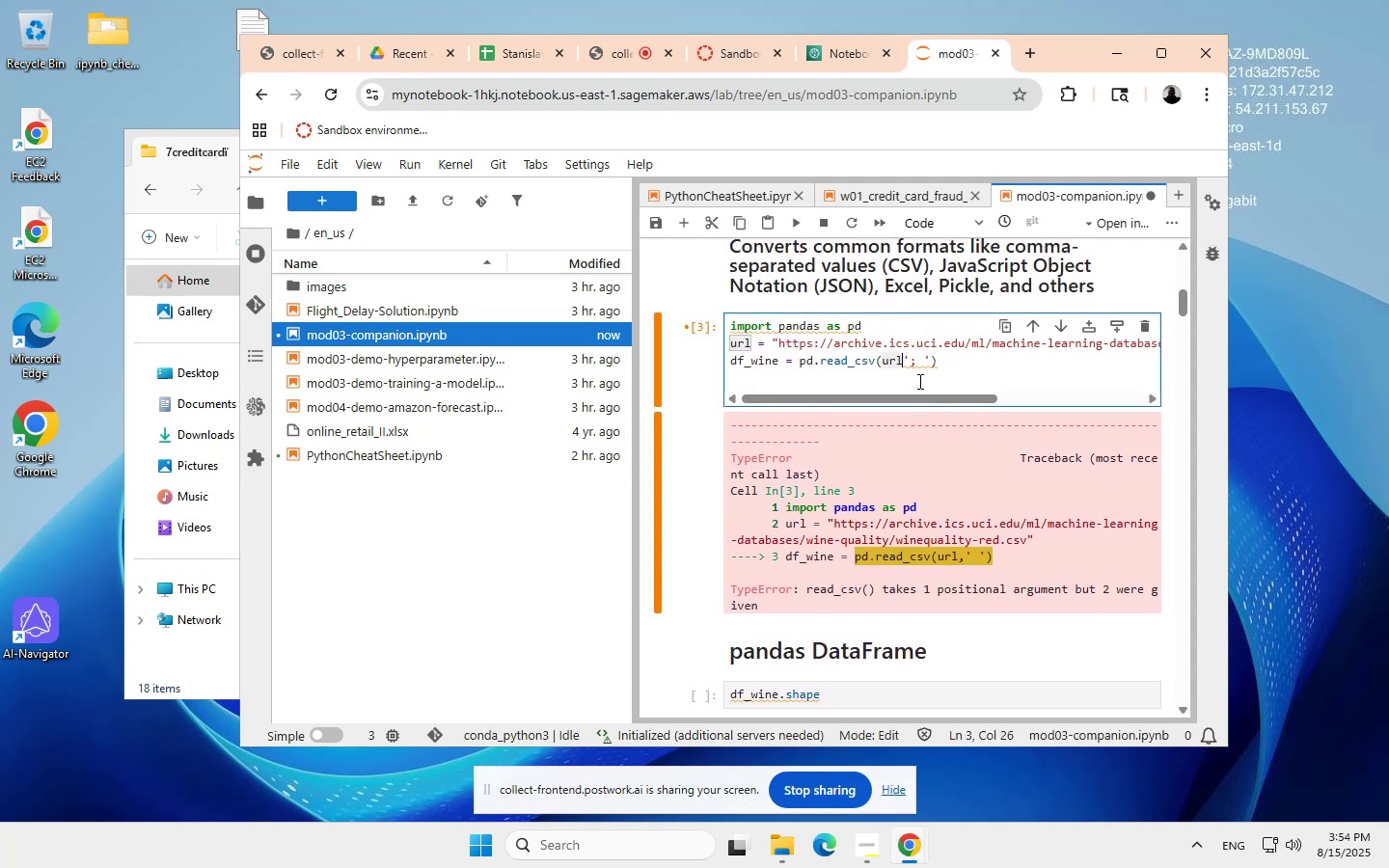 
key(Semicolon)
 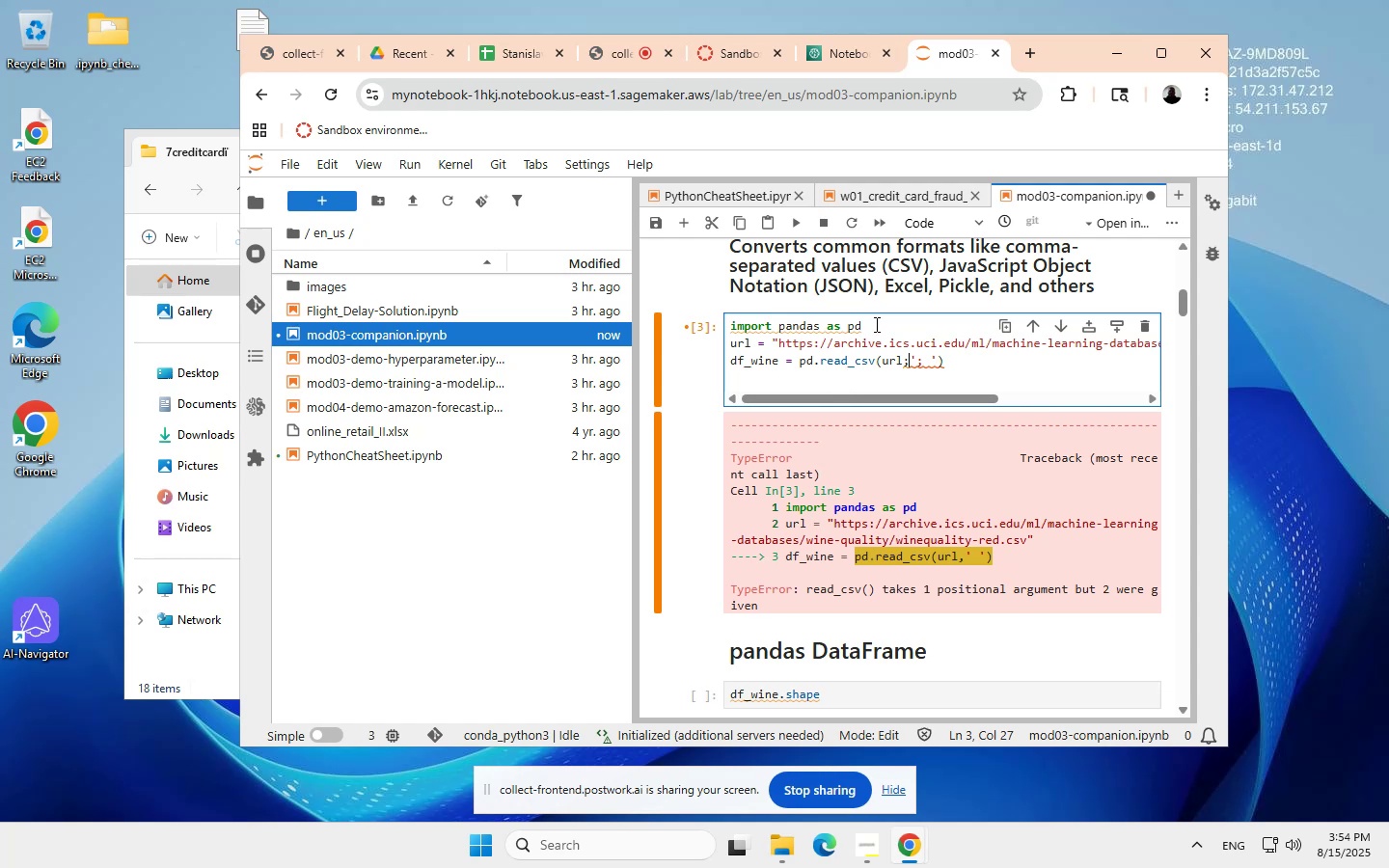 
wait(6.13)
 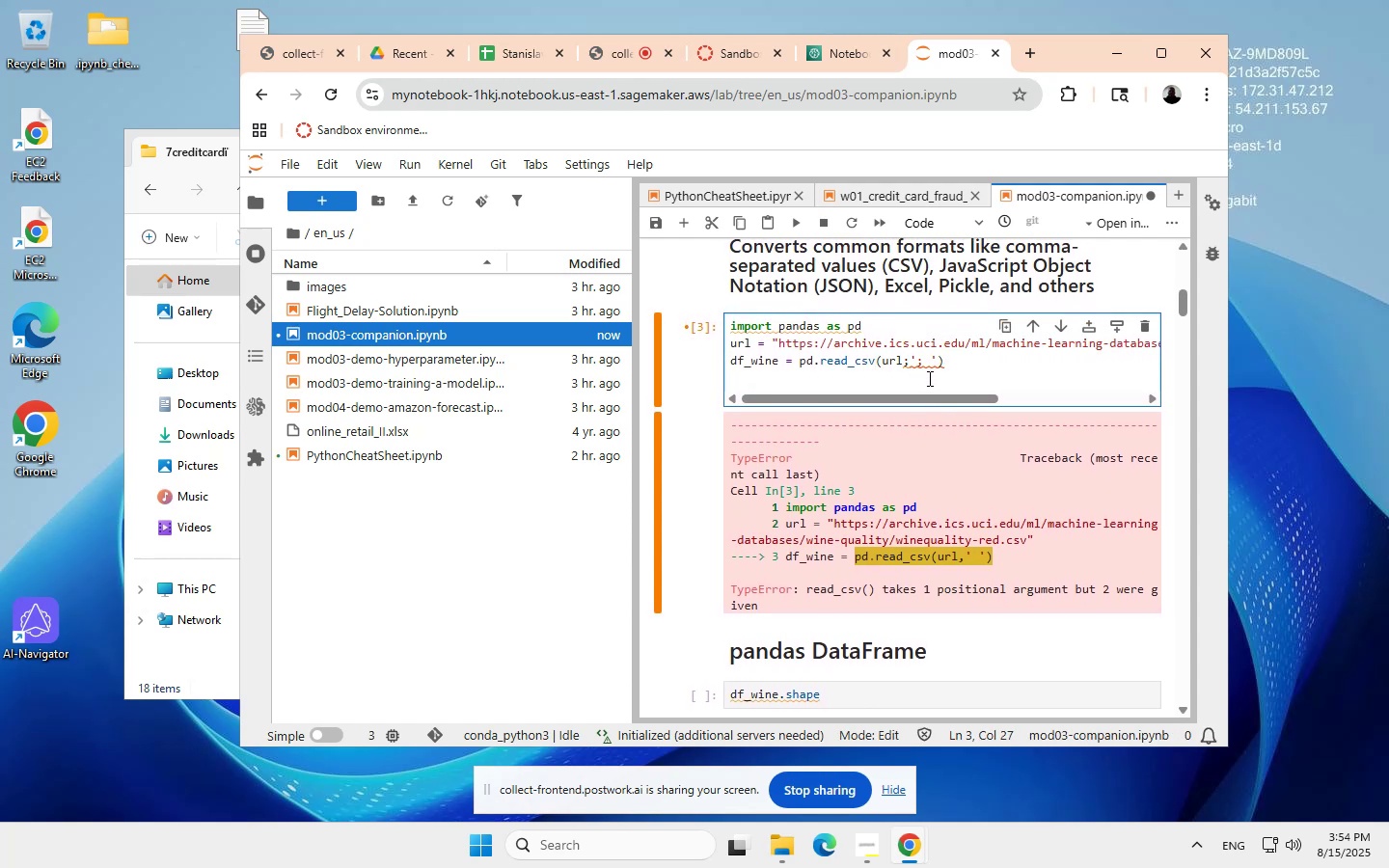 
left_click([795, 219])
 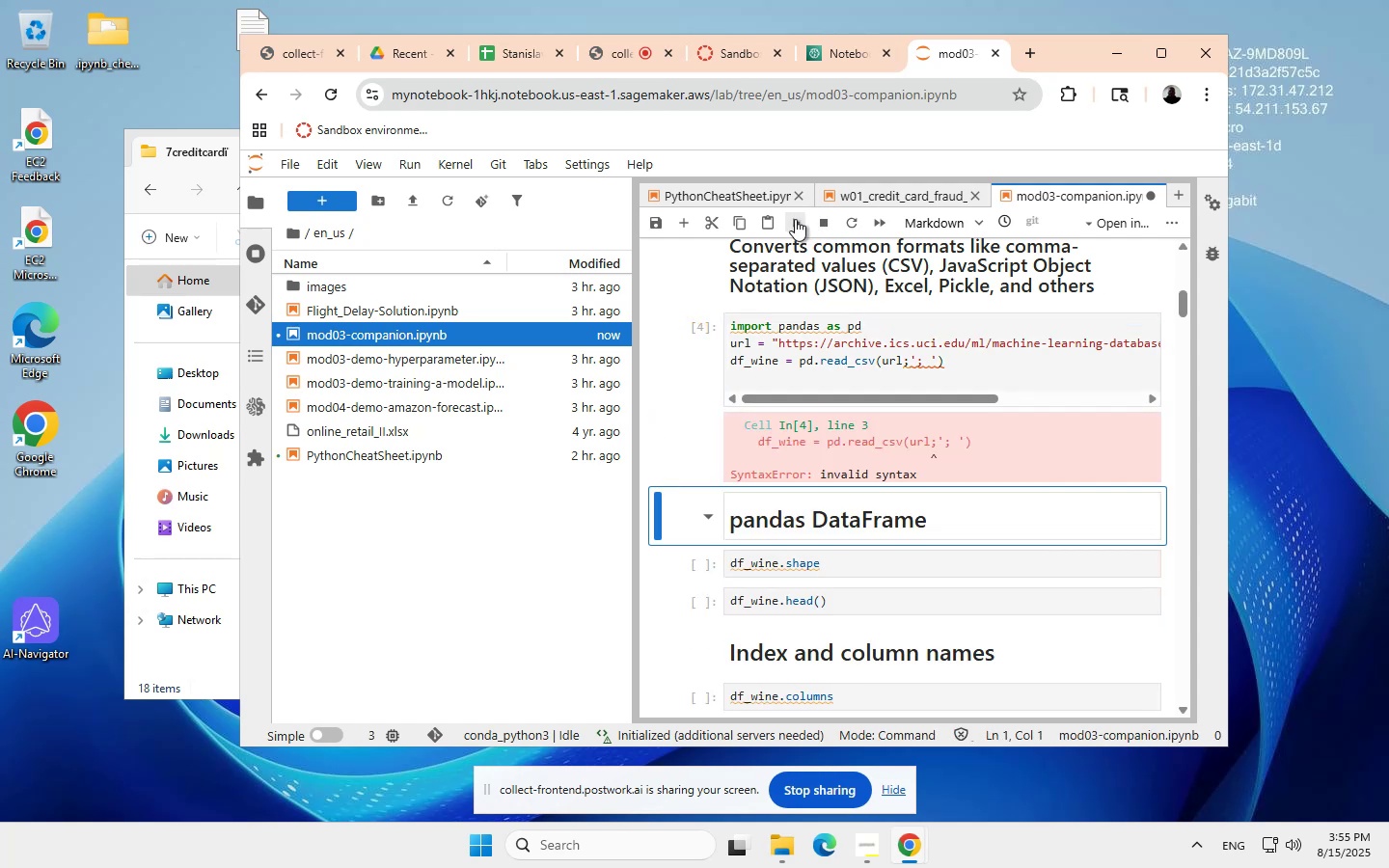 
wait(9.99)
 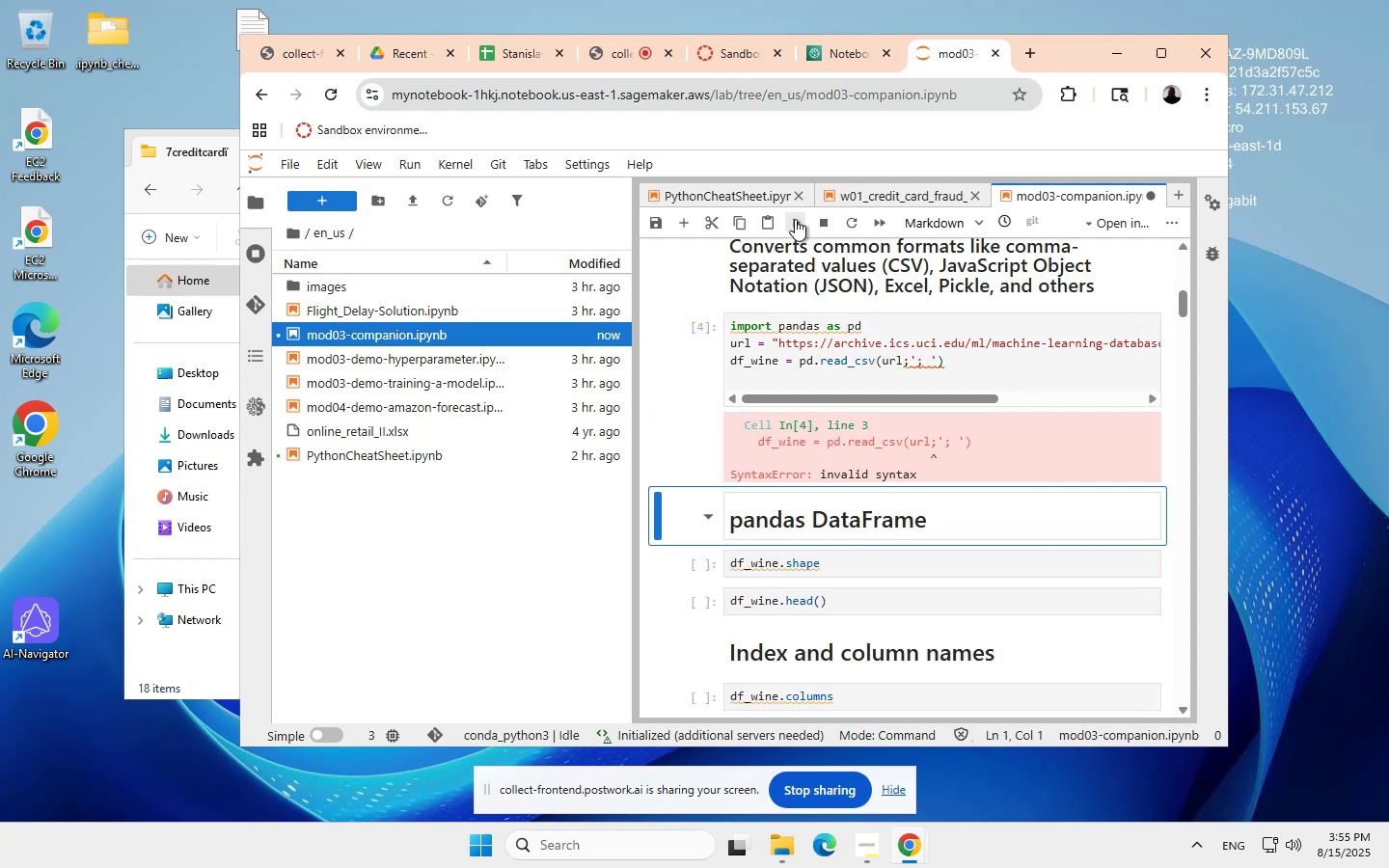 
left_click([936, 359])
 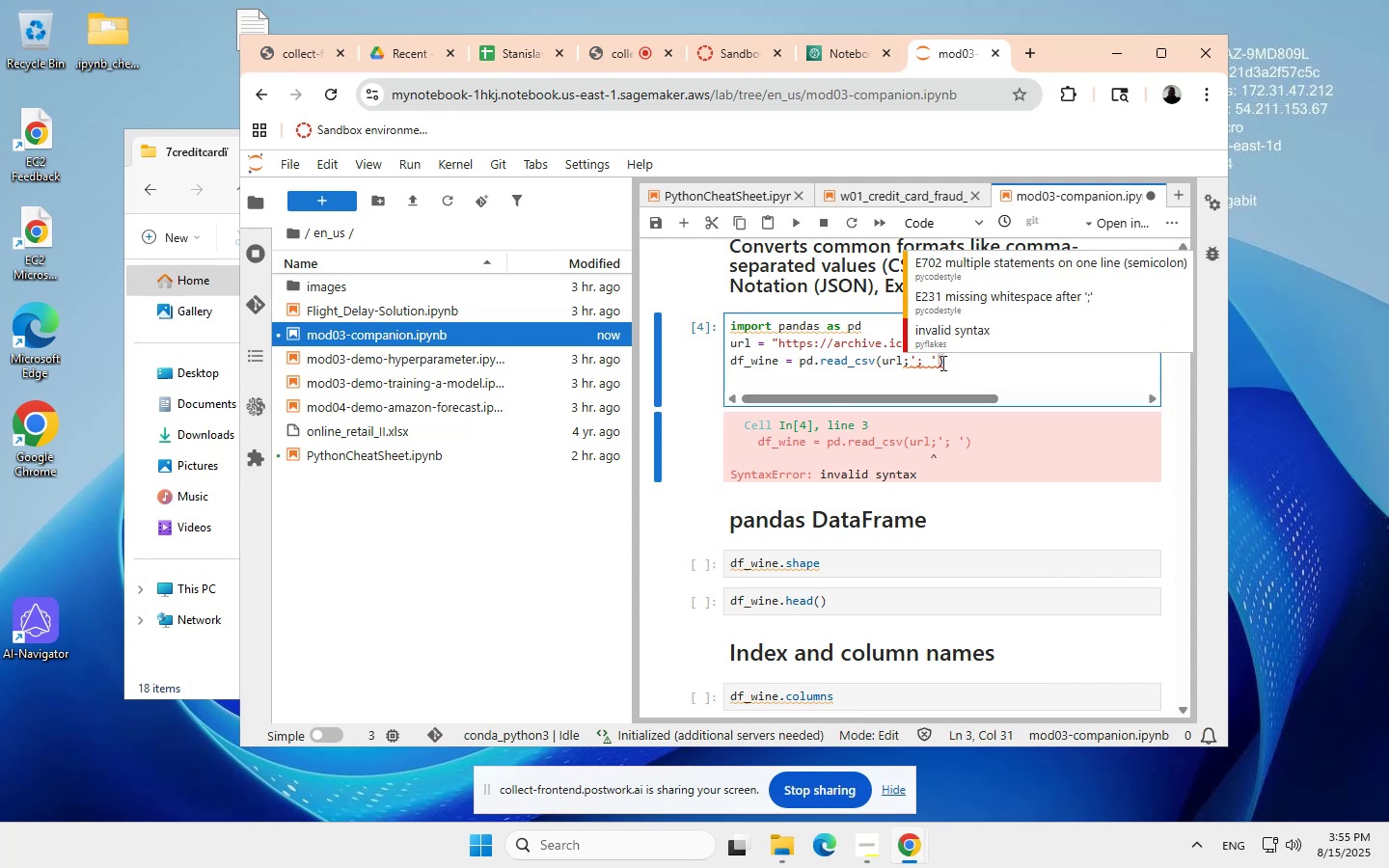 
key(Backspace)
 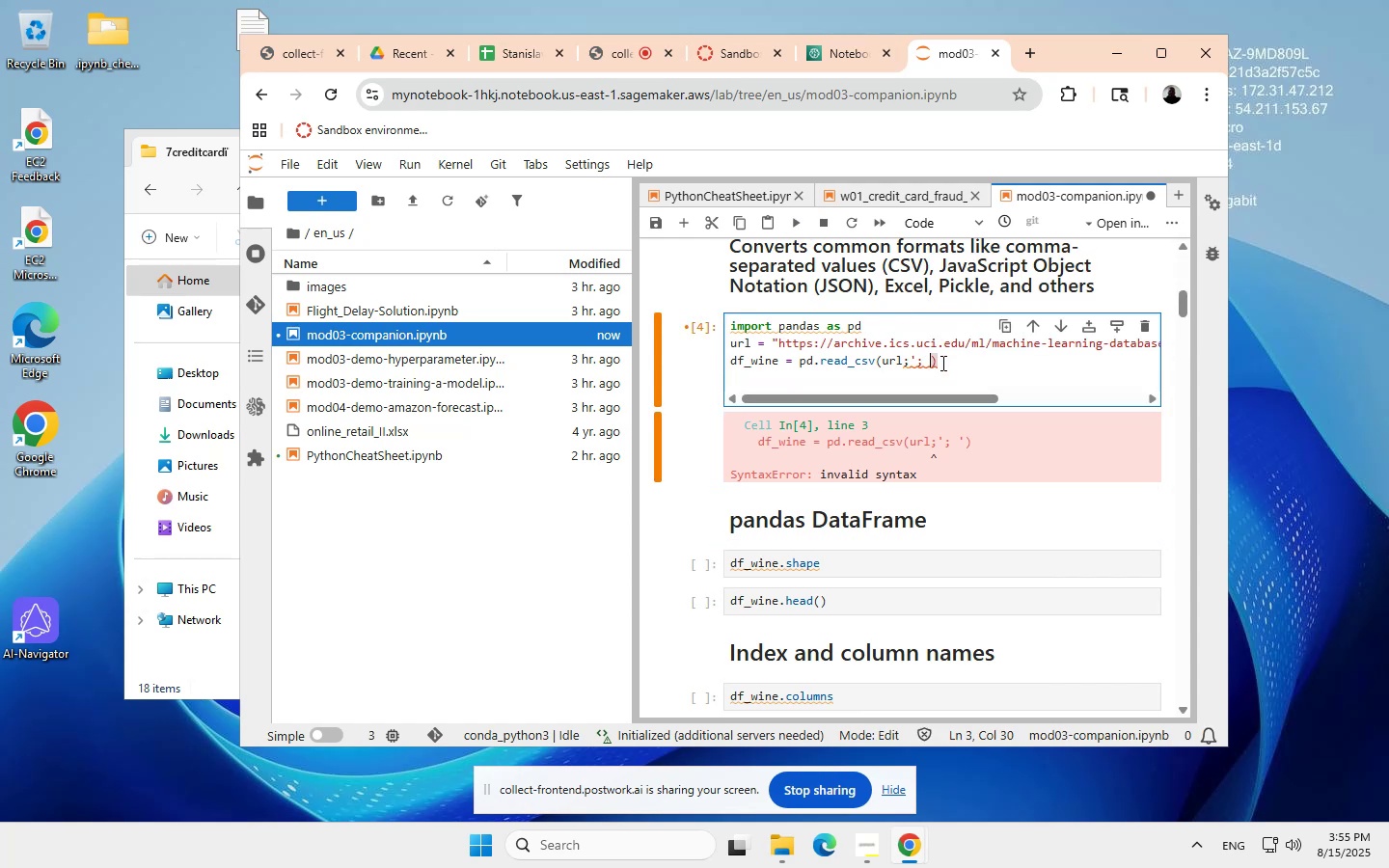 
key(Backspace)
 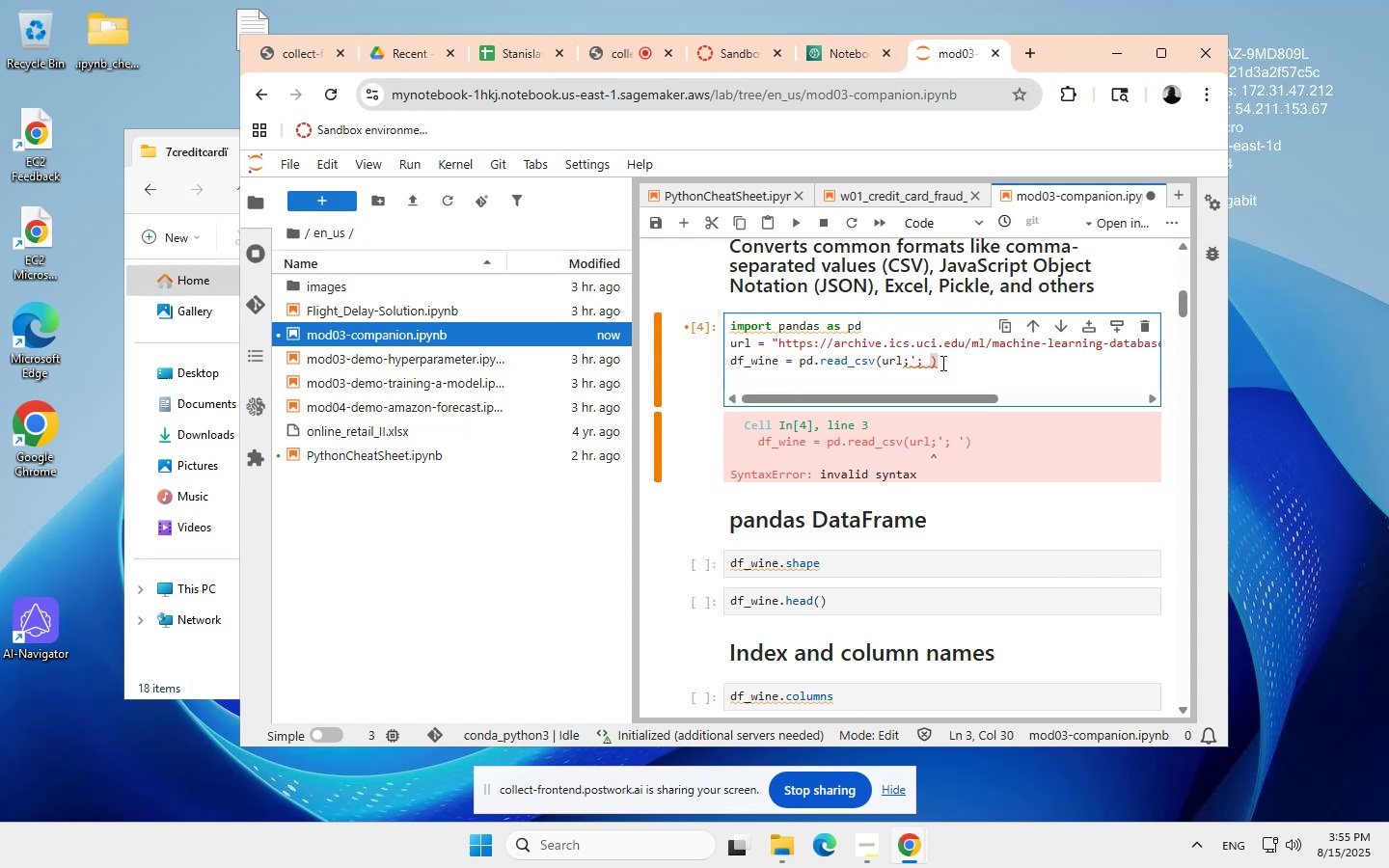 
key(Backspace)
 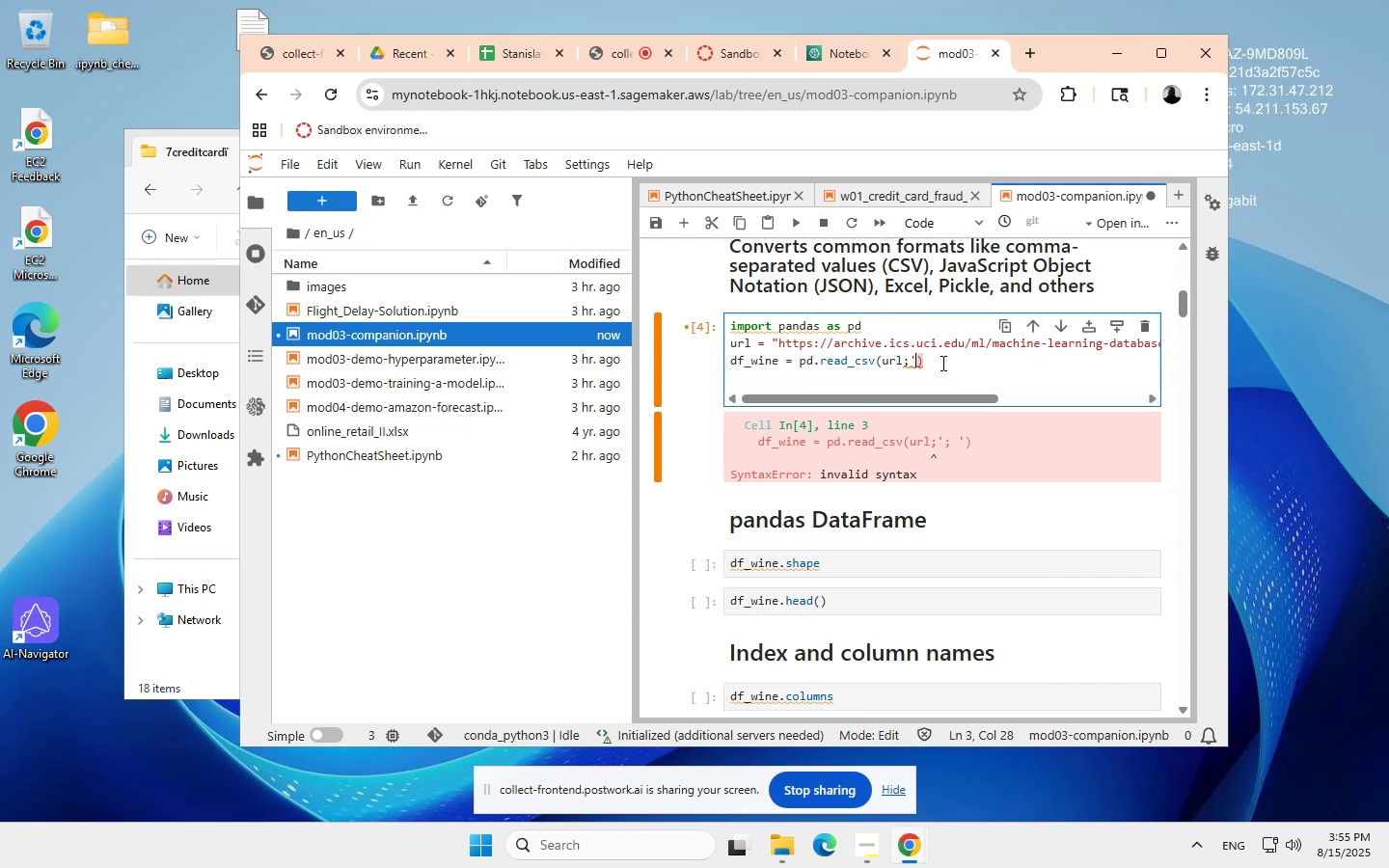 
key(Backspace)
 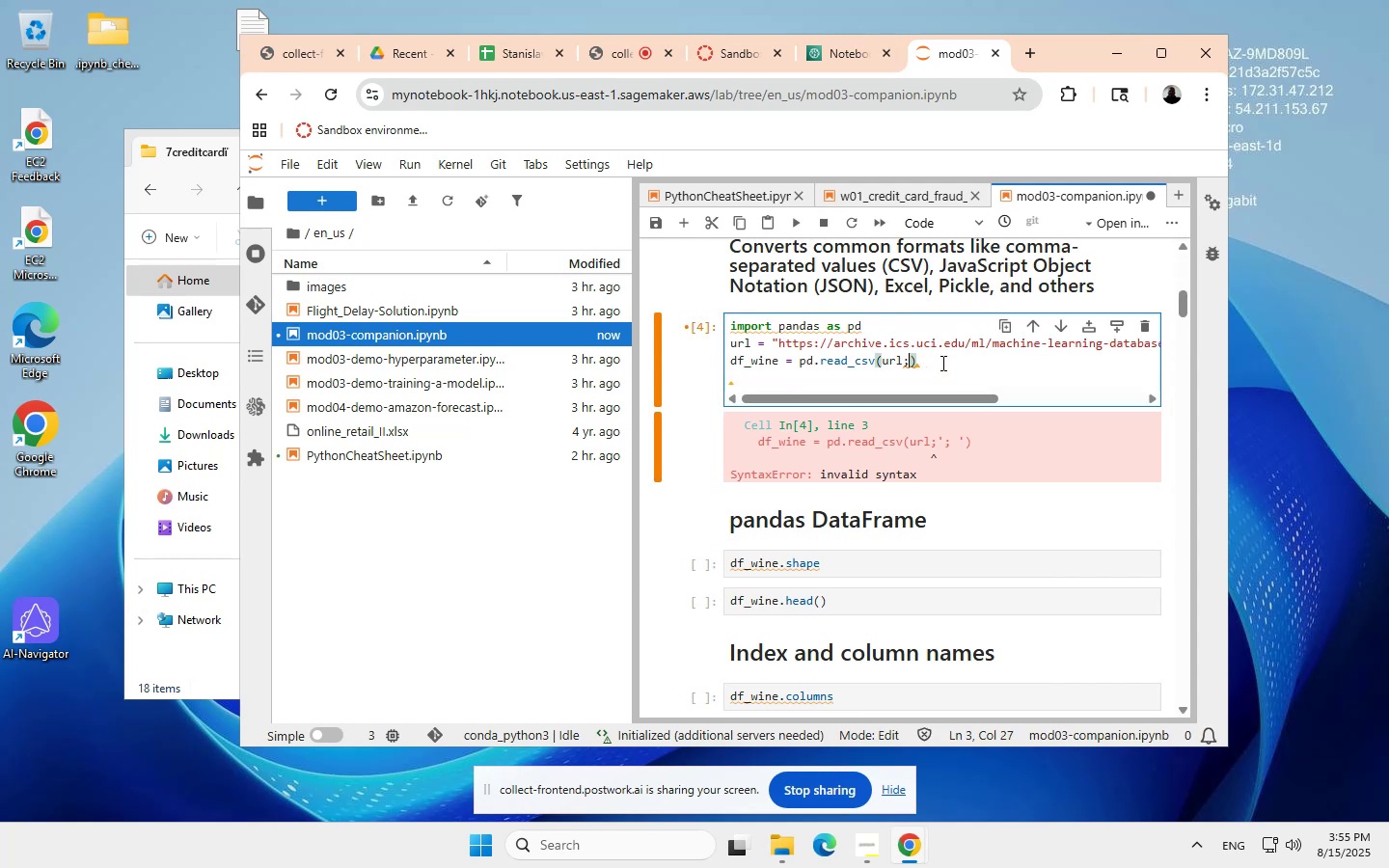 
key(Backspace)
 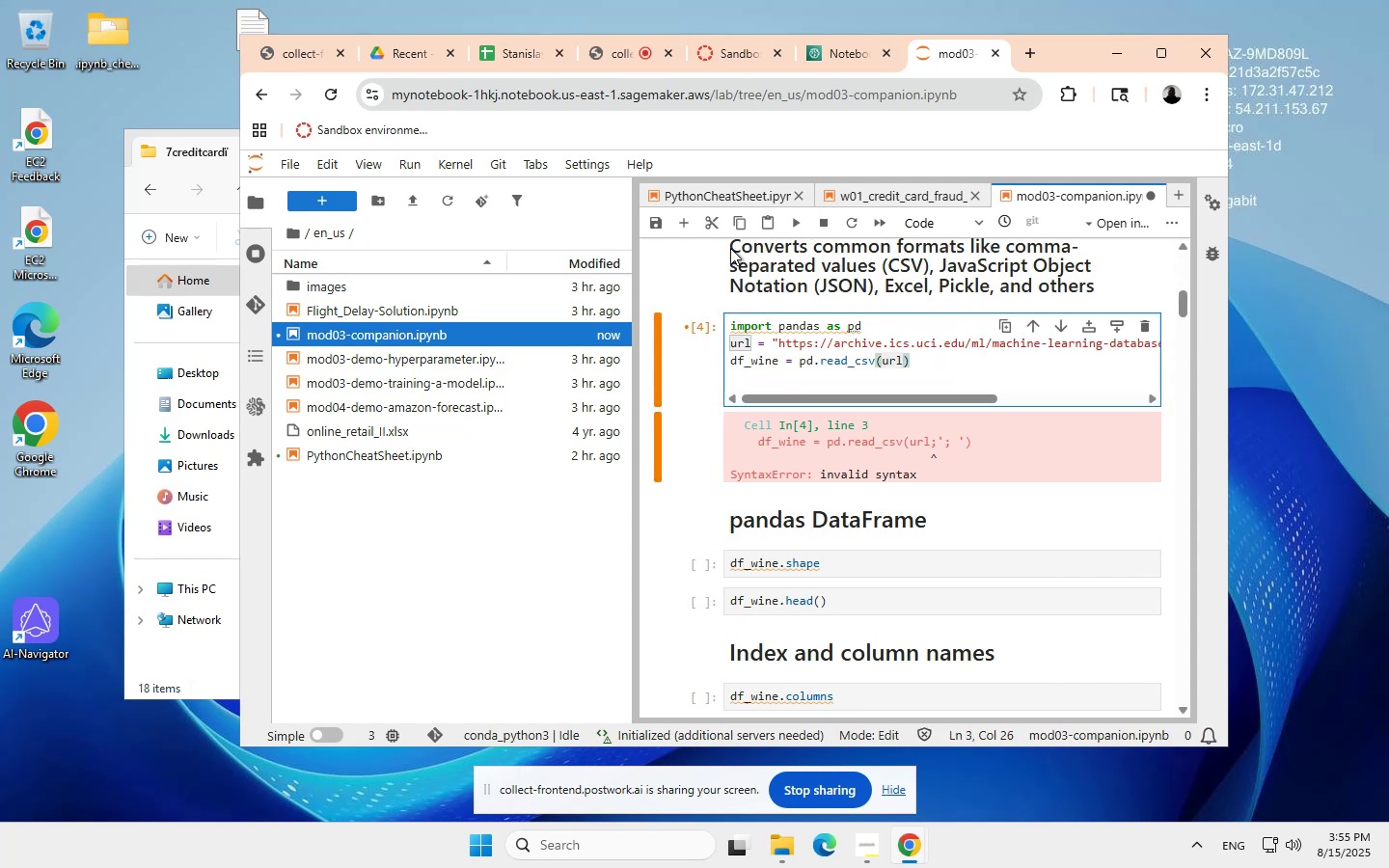 
left_click([793, 222])
 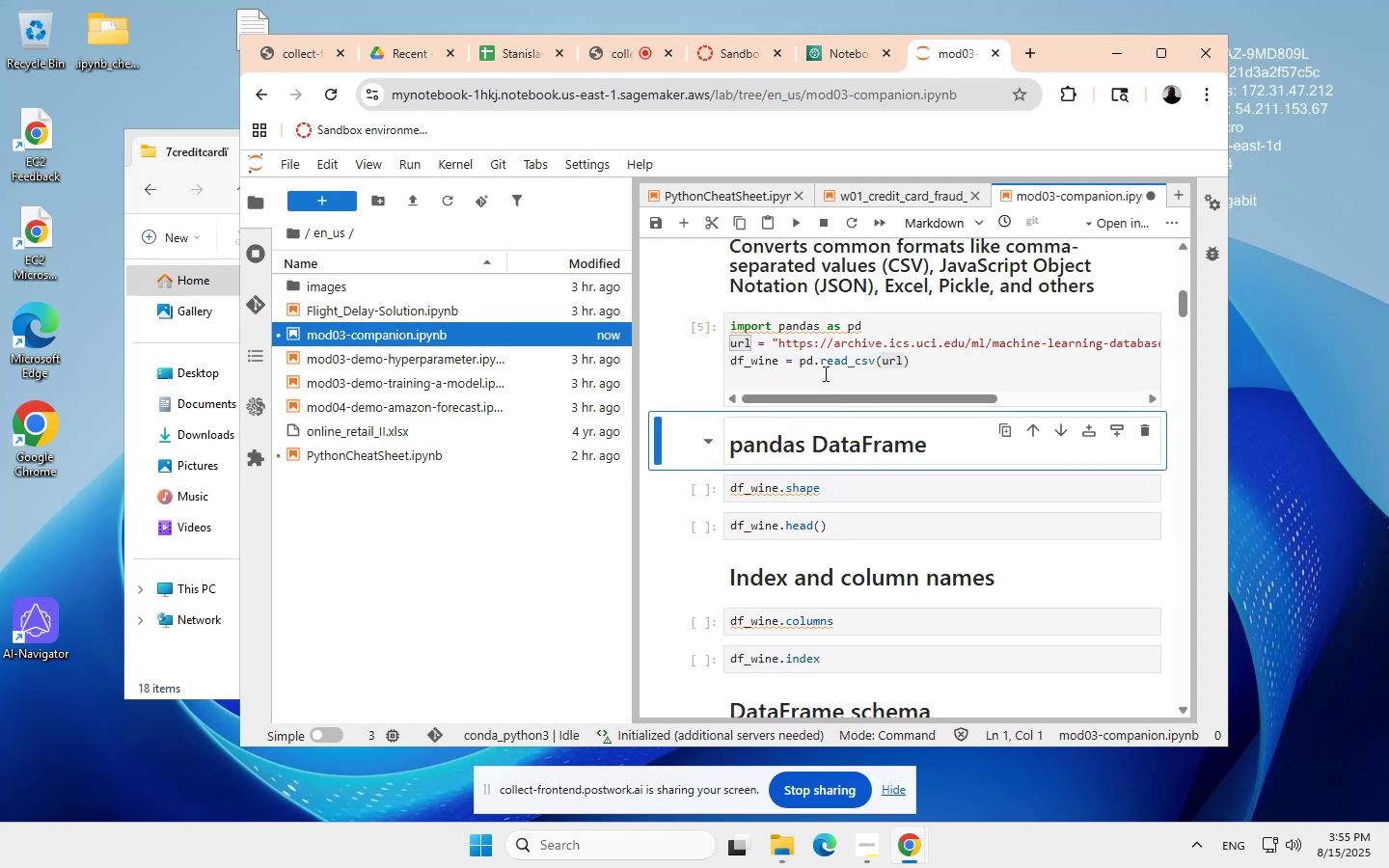 
wait(14.11)
 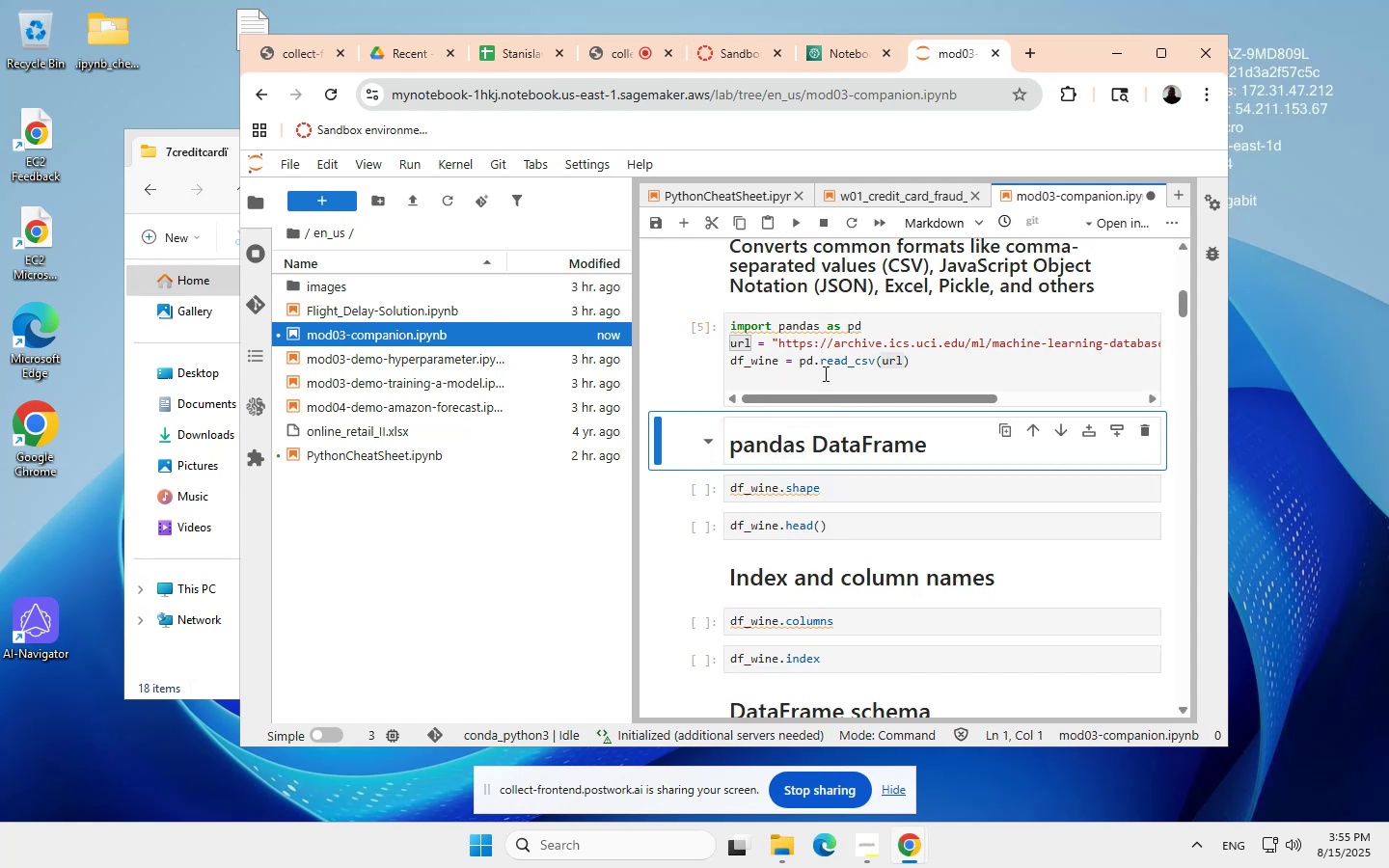 
left_click([726, 195])
 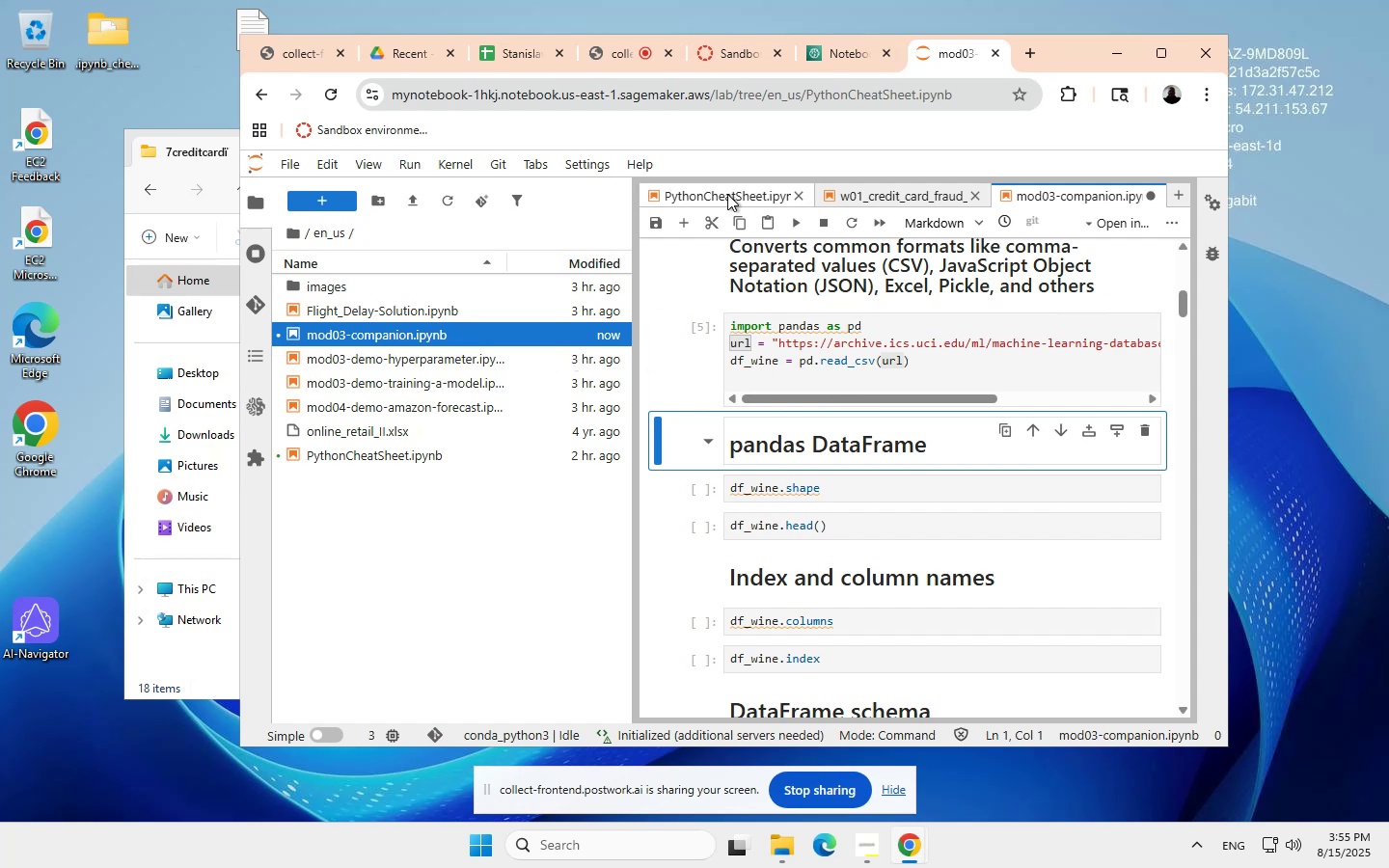 
wait(10.09)
 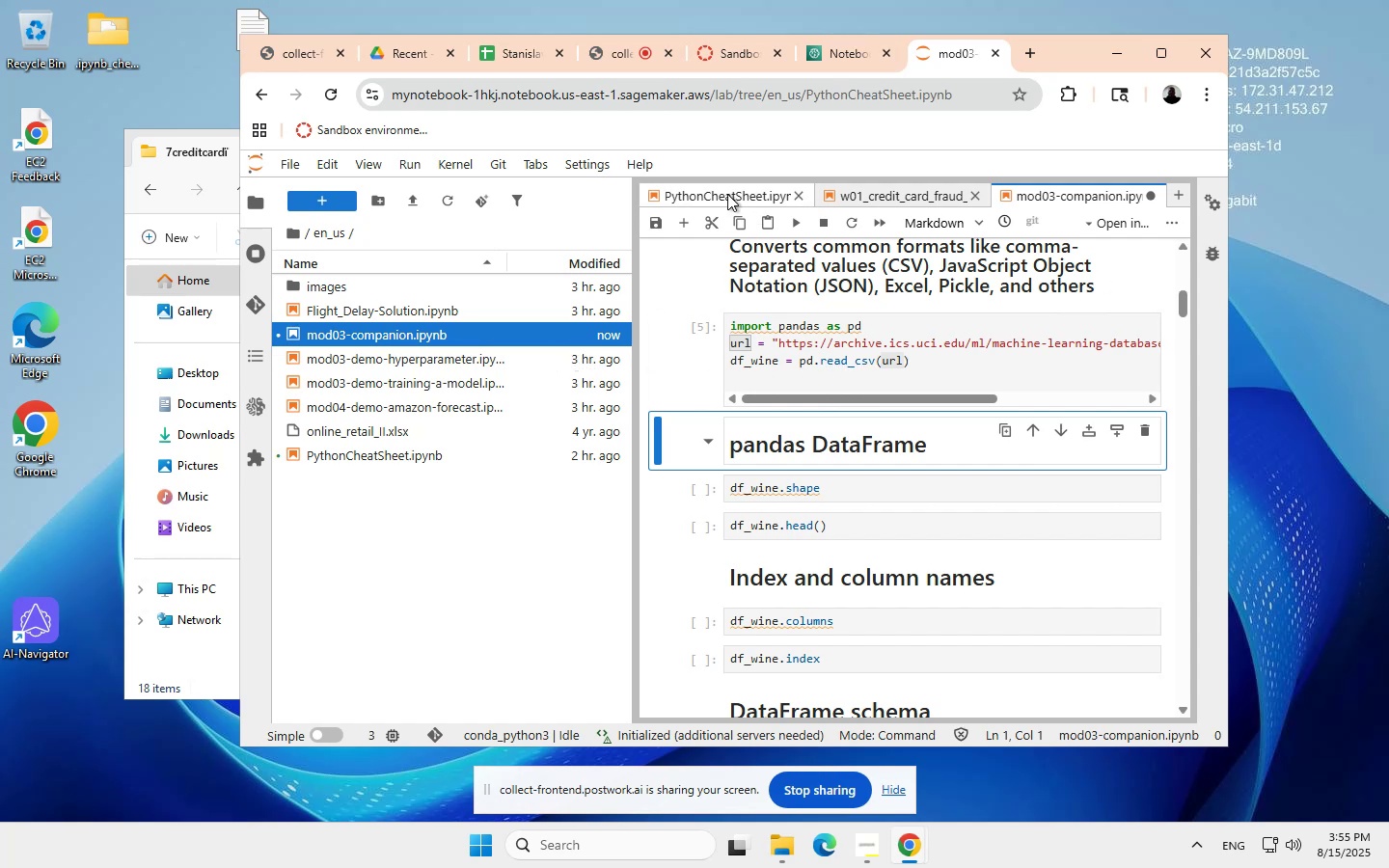 
left_click([1005, 507])
 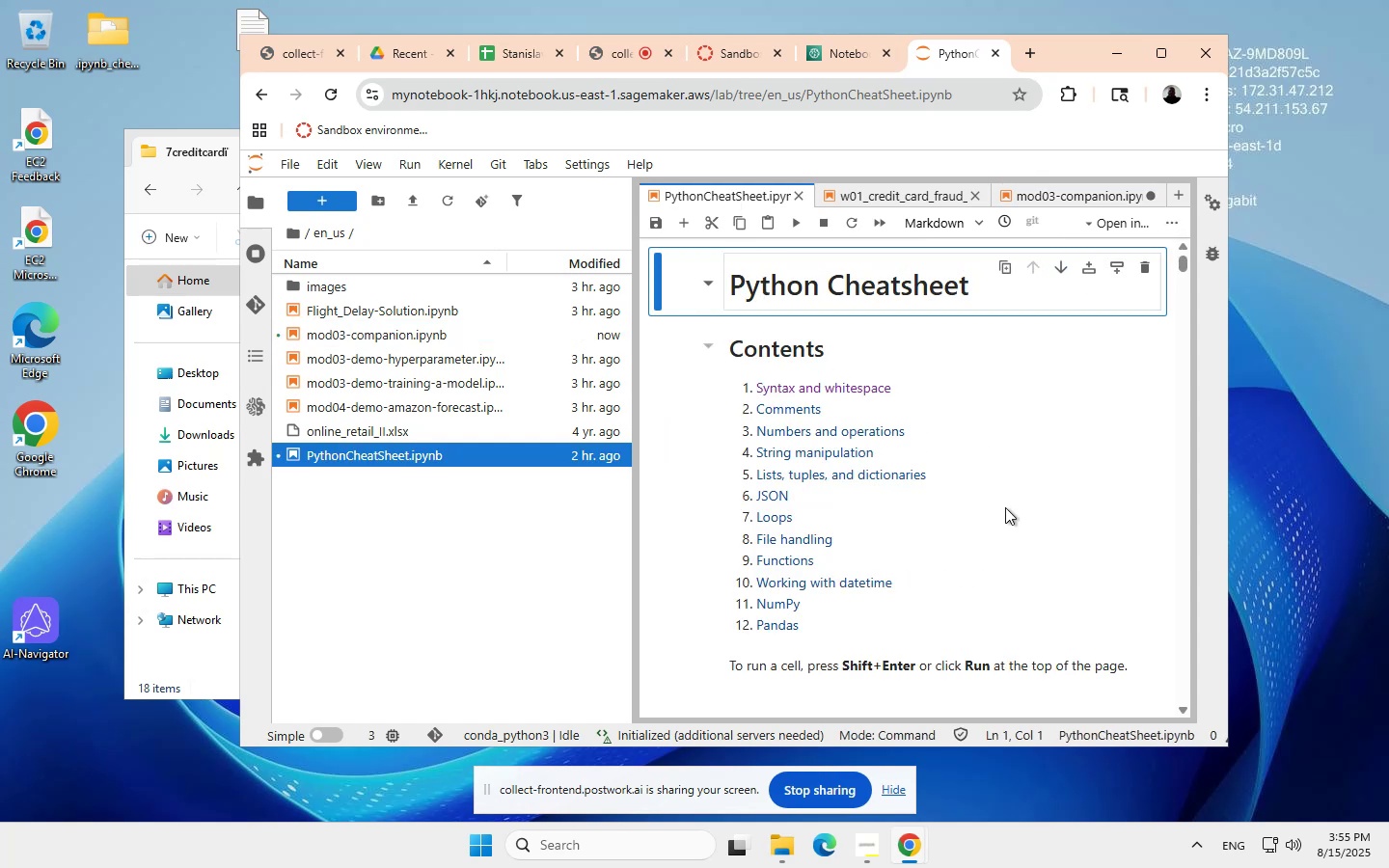 
key(Control+ControlLeft)
 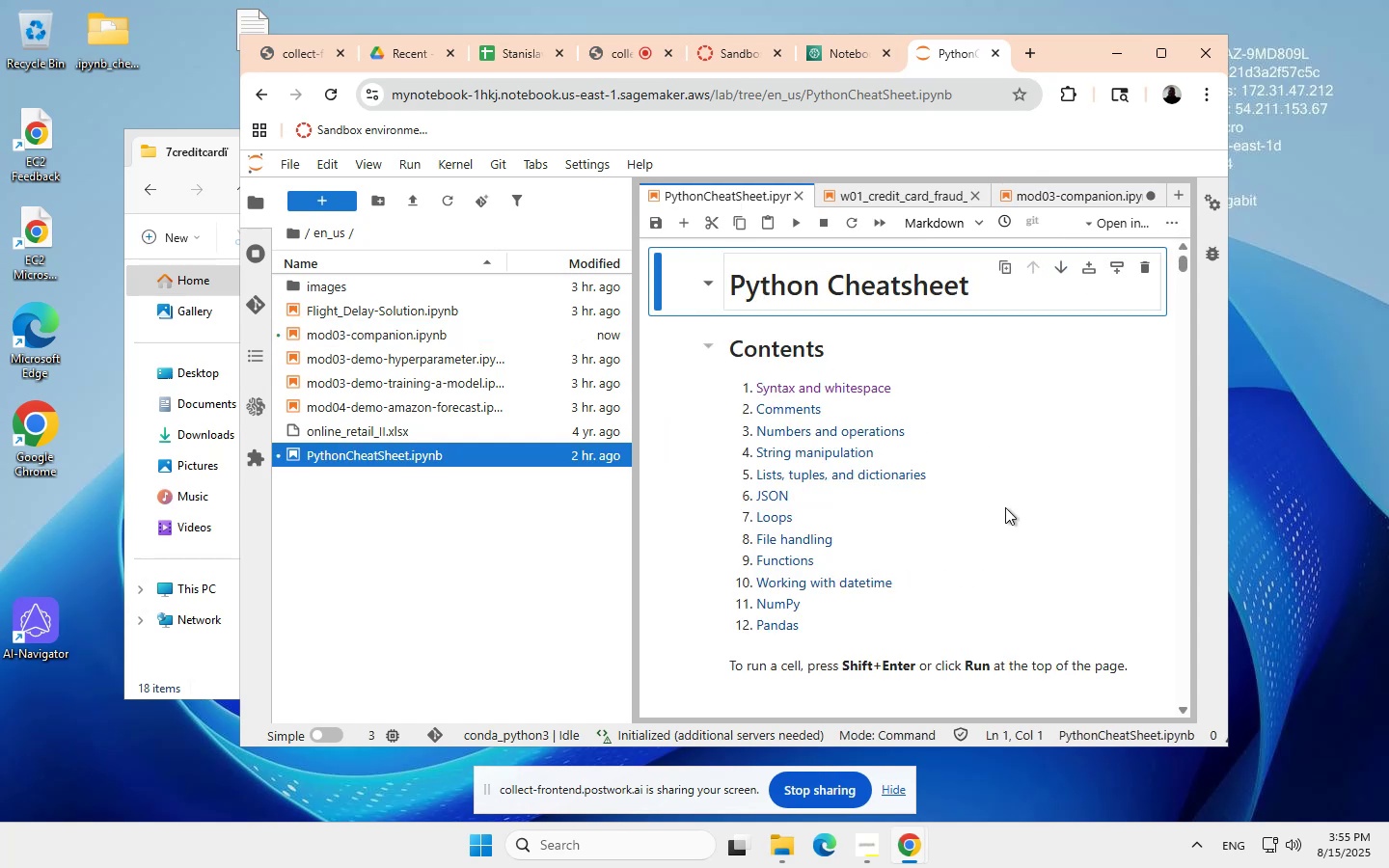 
key(Control+F)
 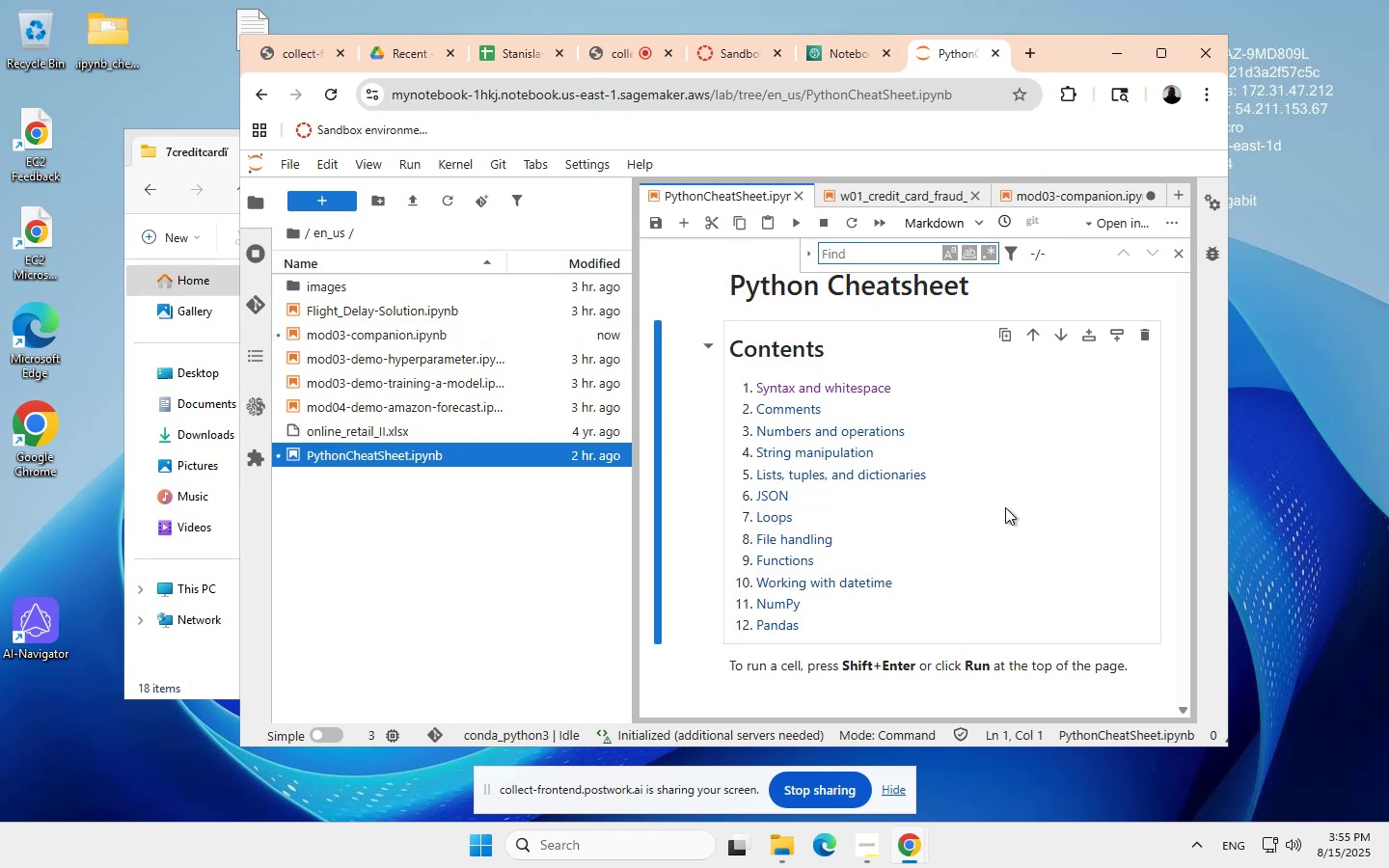 
wait(5.08)
 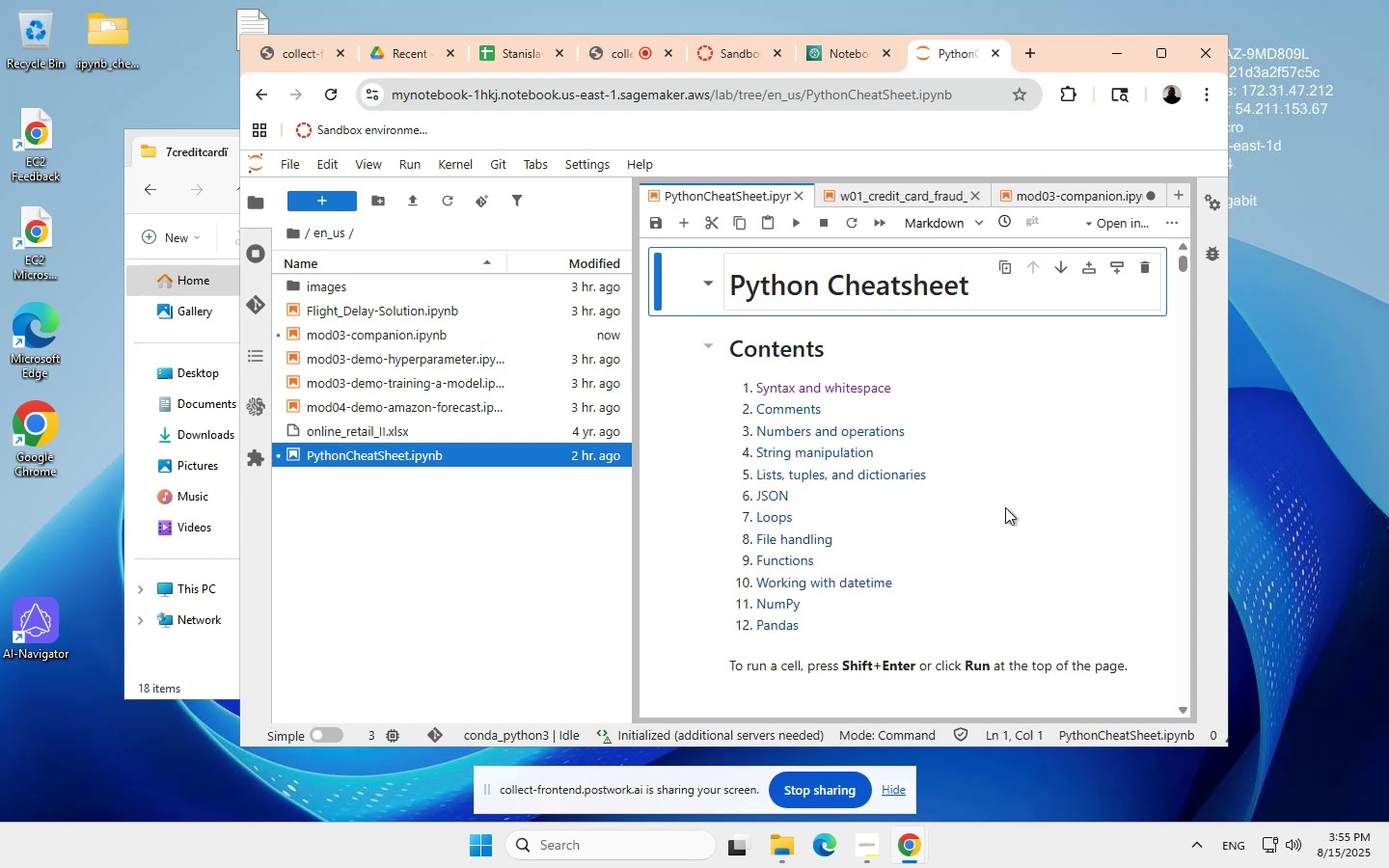 
type(read)
 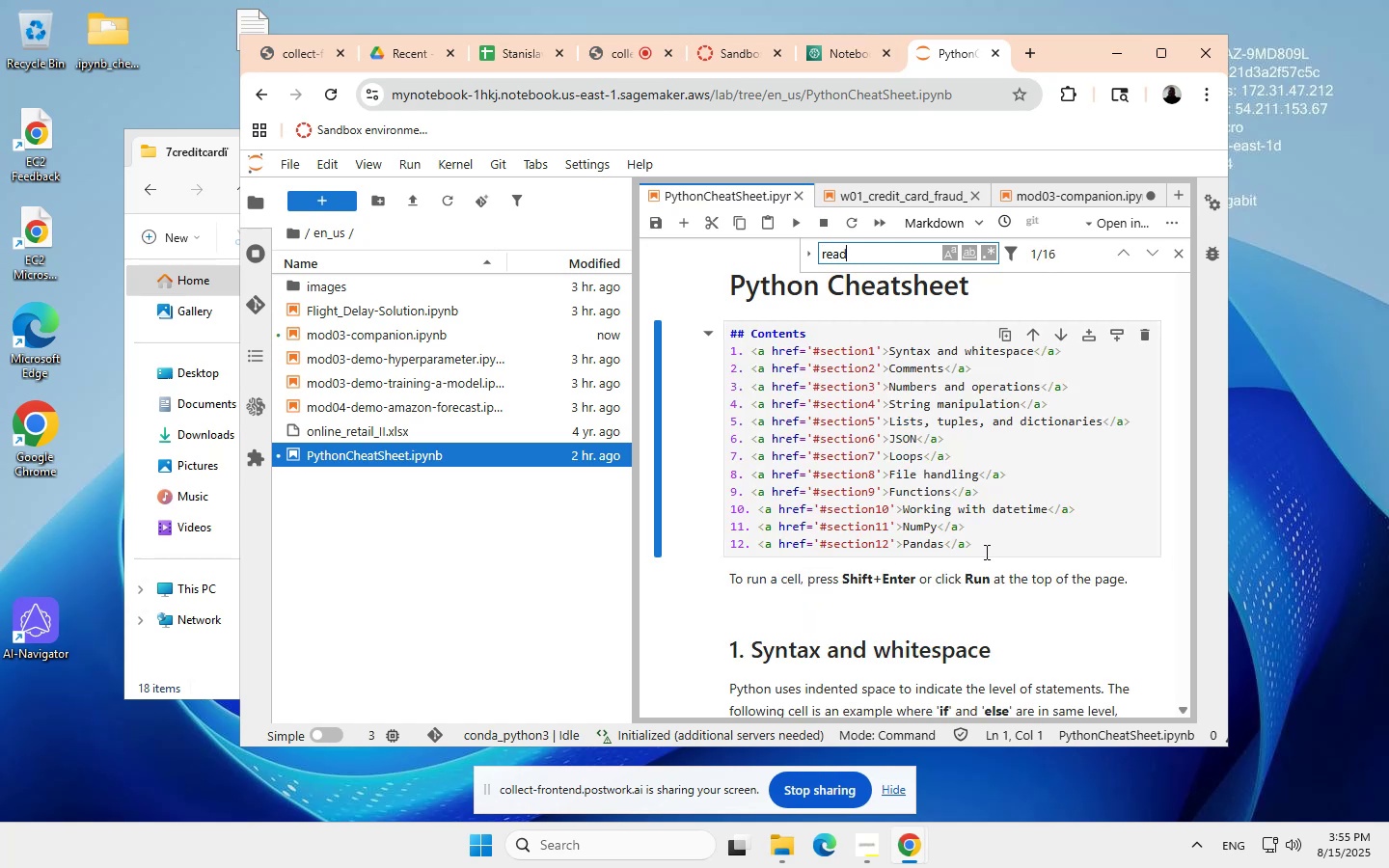 
scroll: coordinate [958, 477], scroll_direction: none, amount: 0.0
 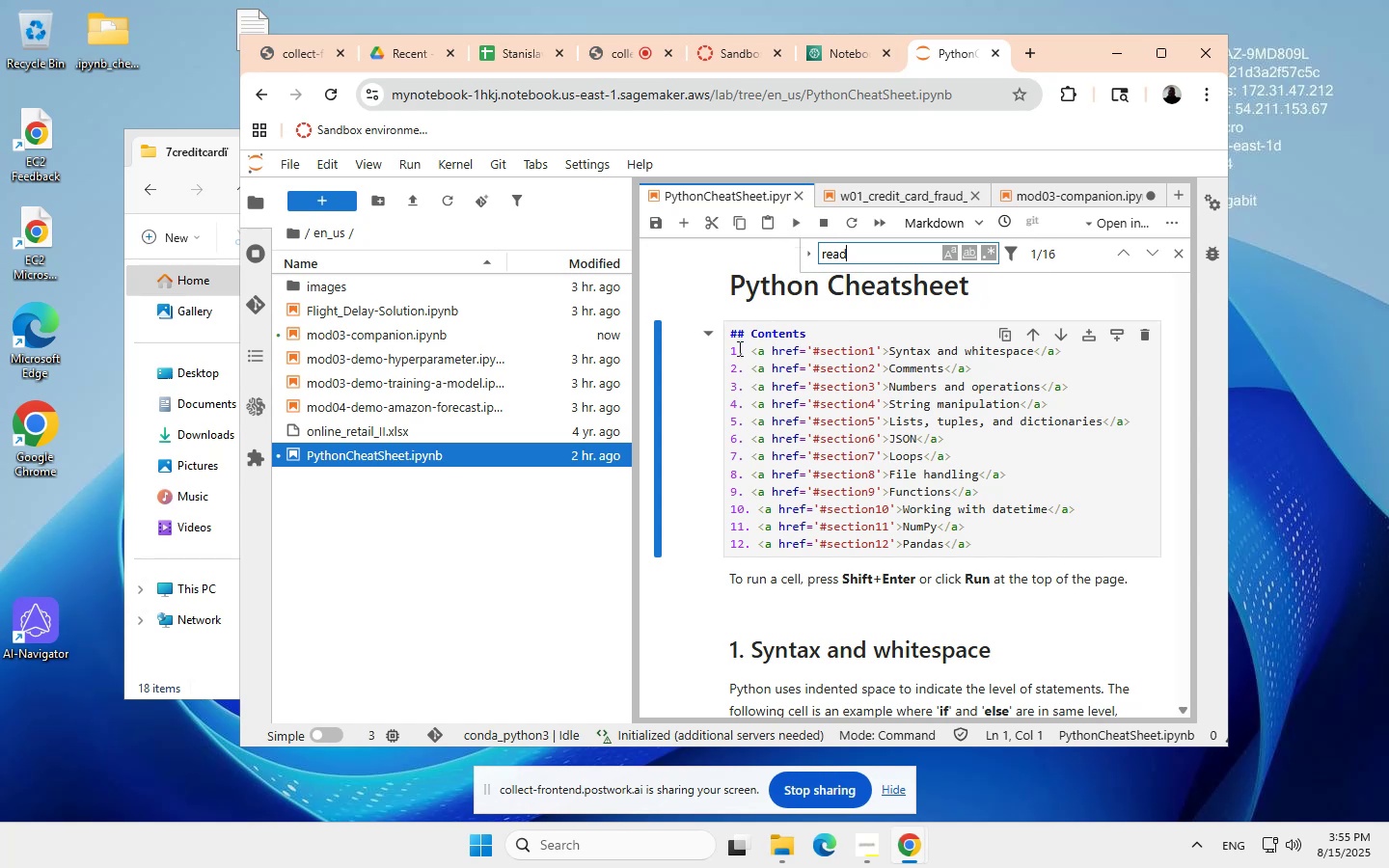 
wait(6.92)
 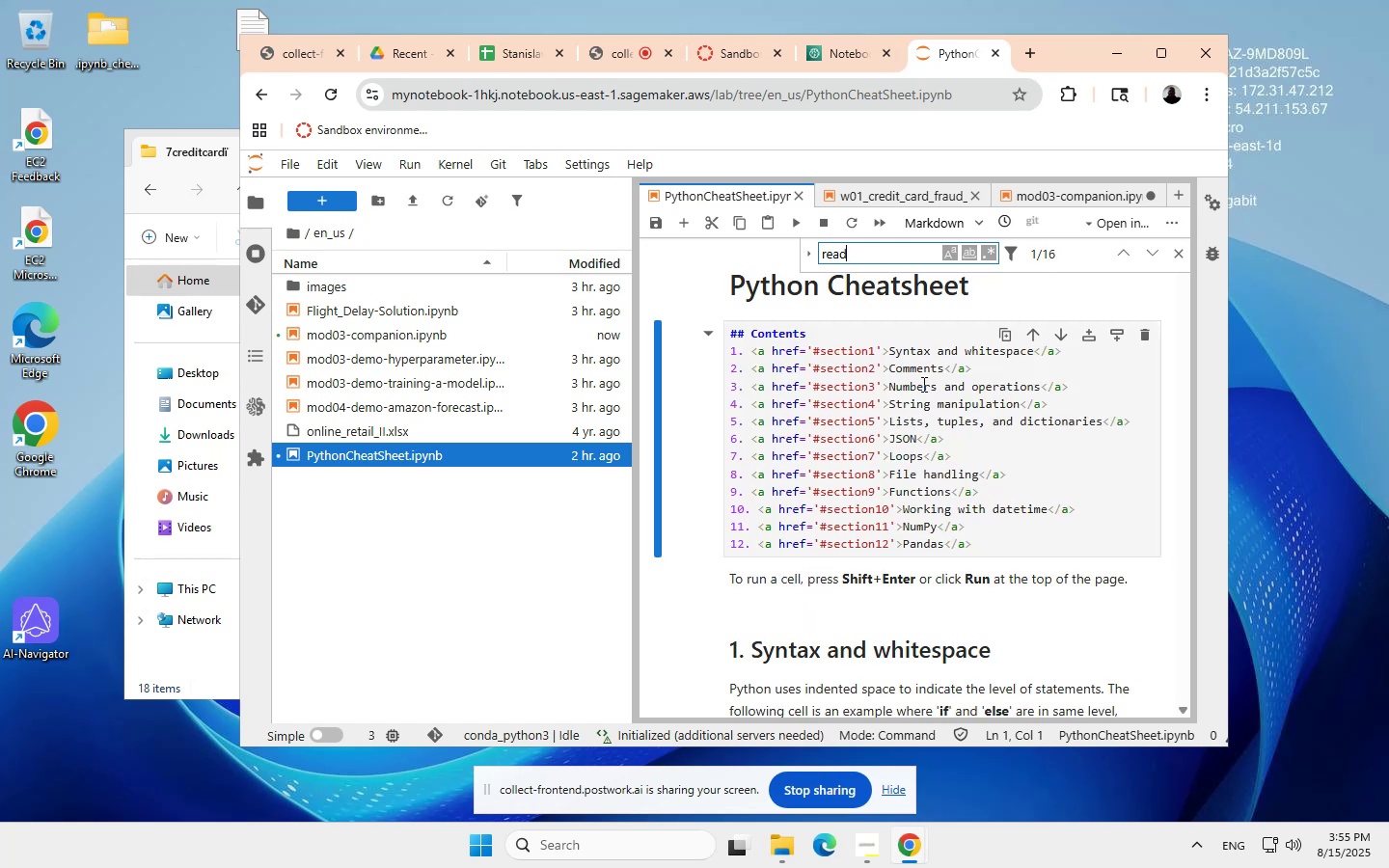 
left_click([796, 222])
 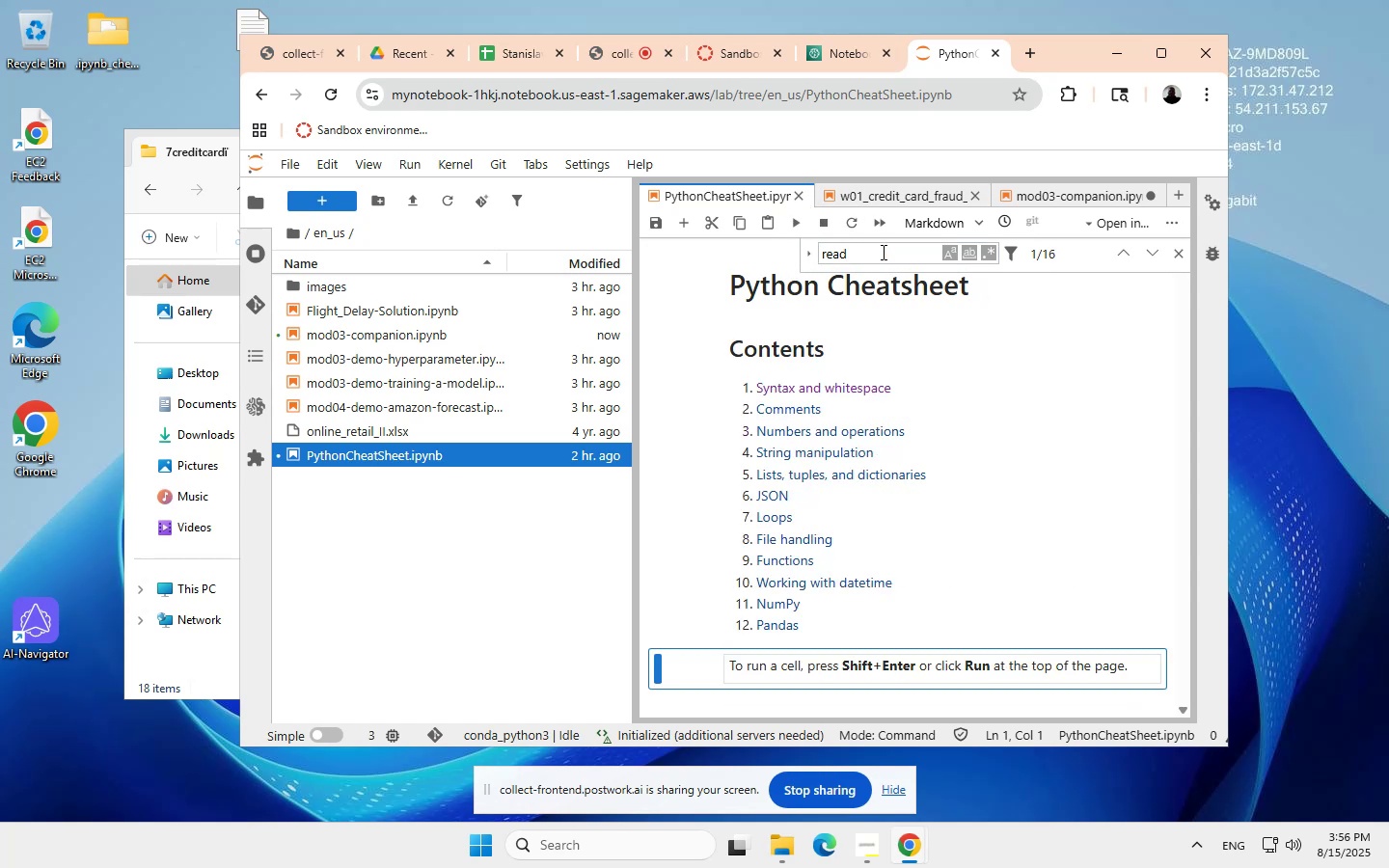 
wait(5.54)
 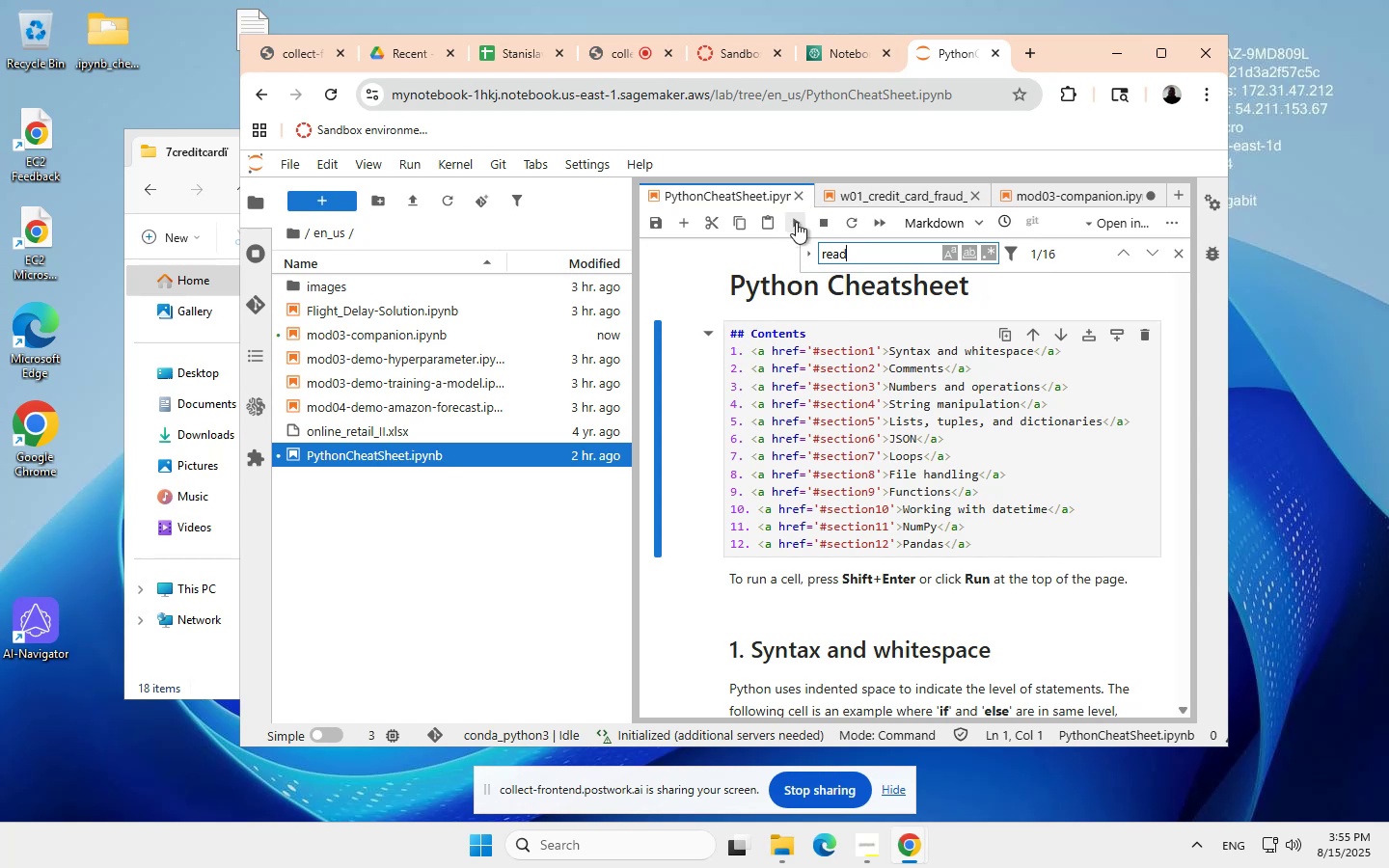 
left_click([1156, 252])
 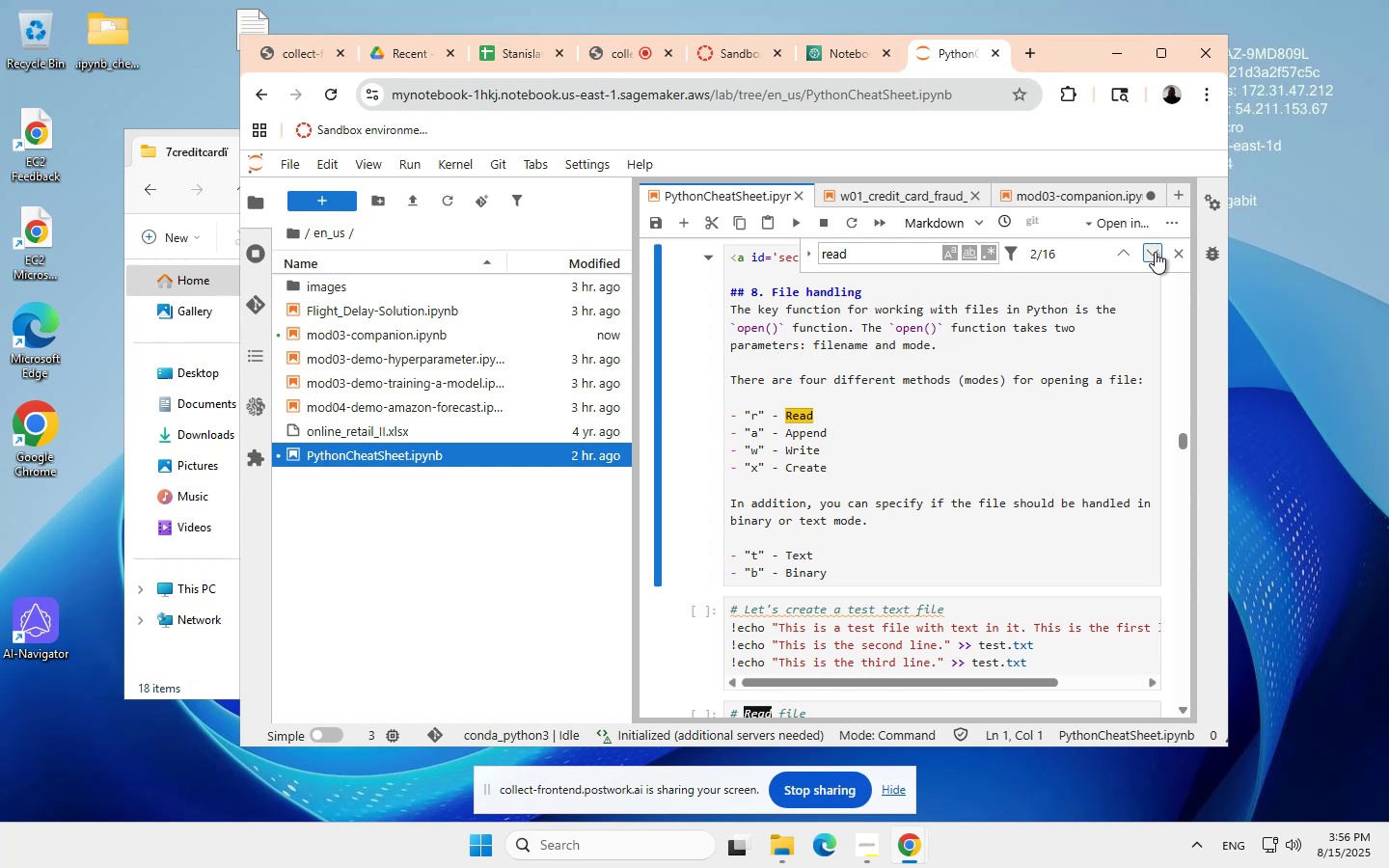 
wait(8.02)
 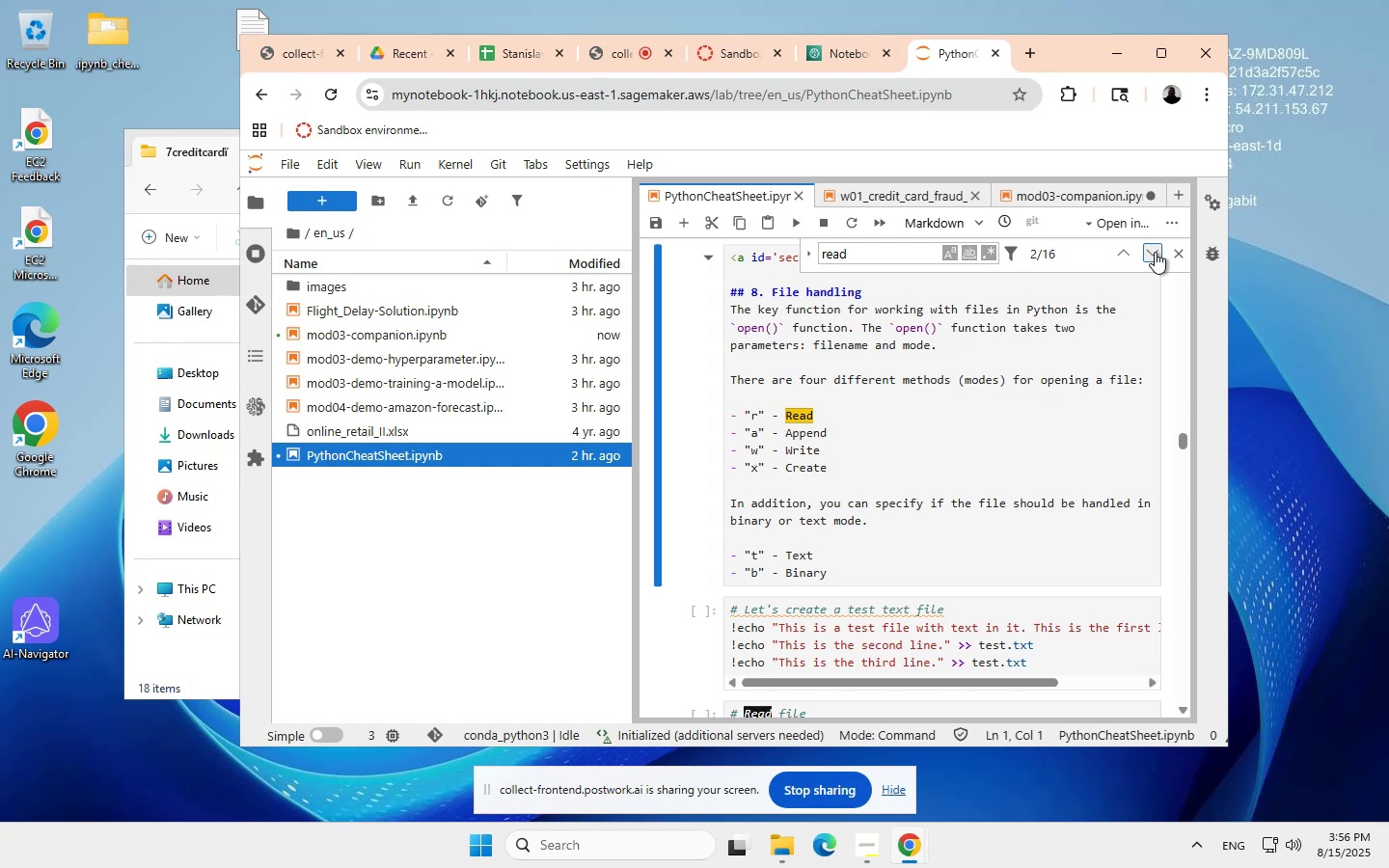 
left_click([1155, 252])
 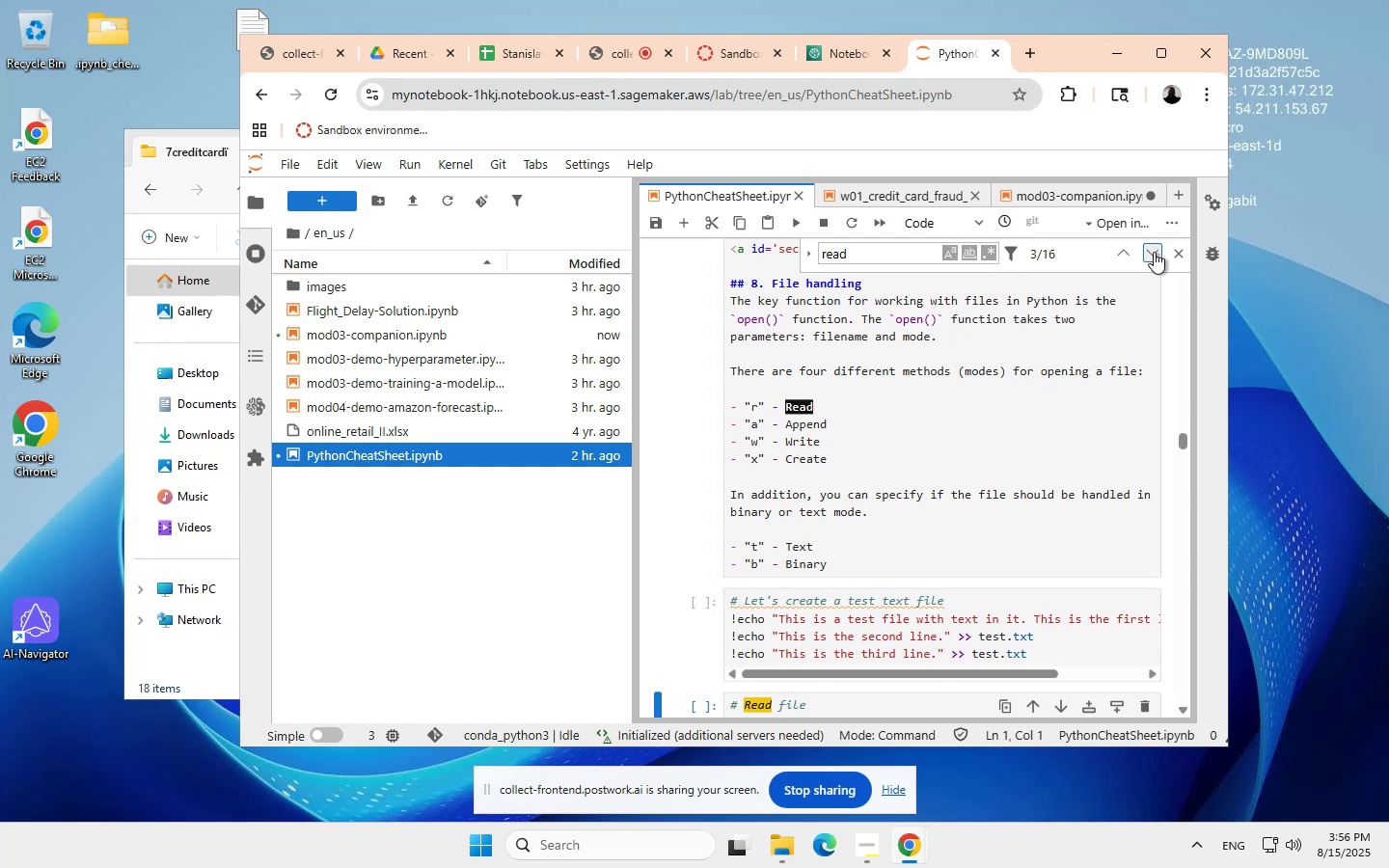 
left_click([1153, 252])
 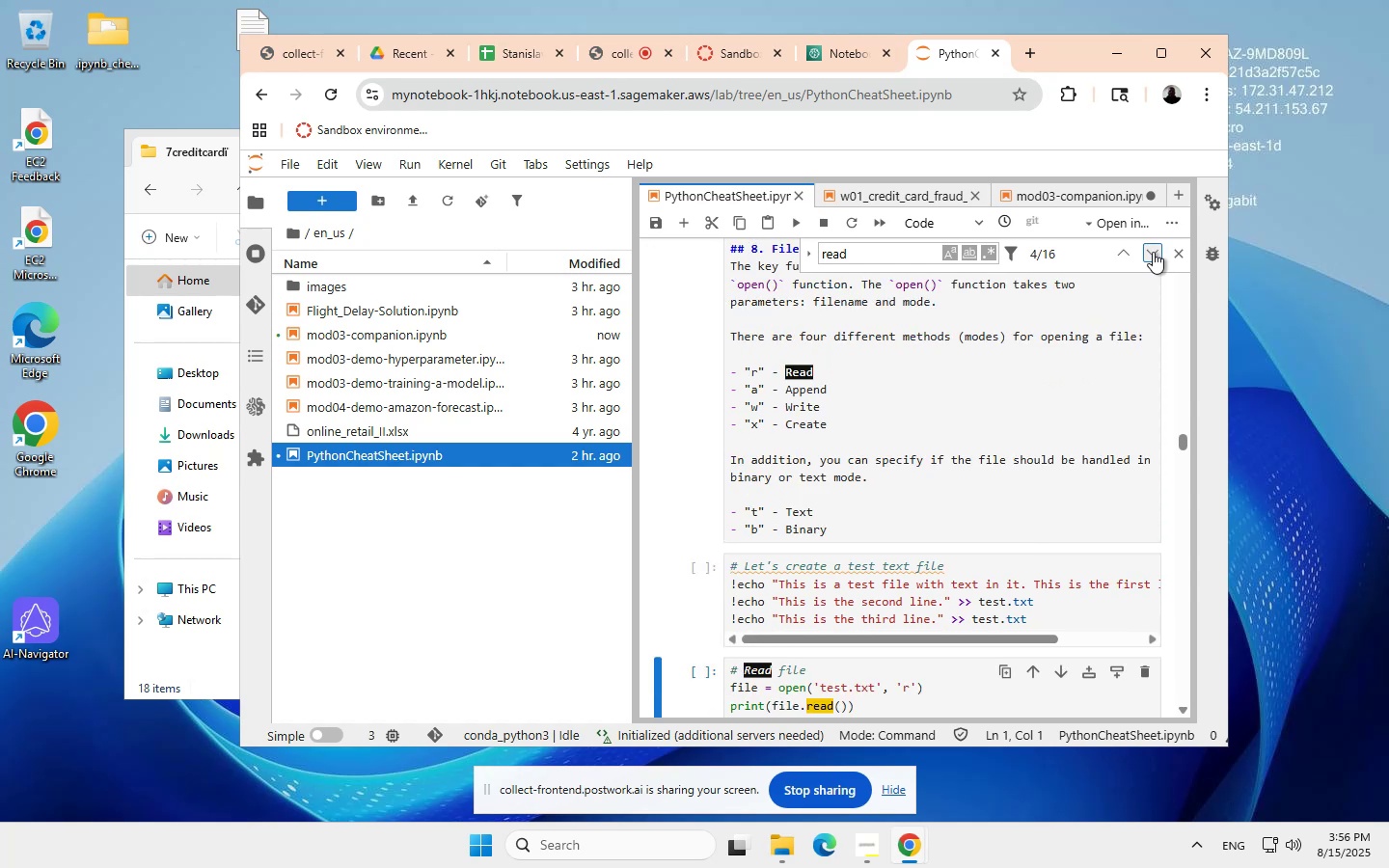 
left_click([1153, 252])
 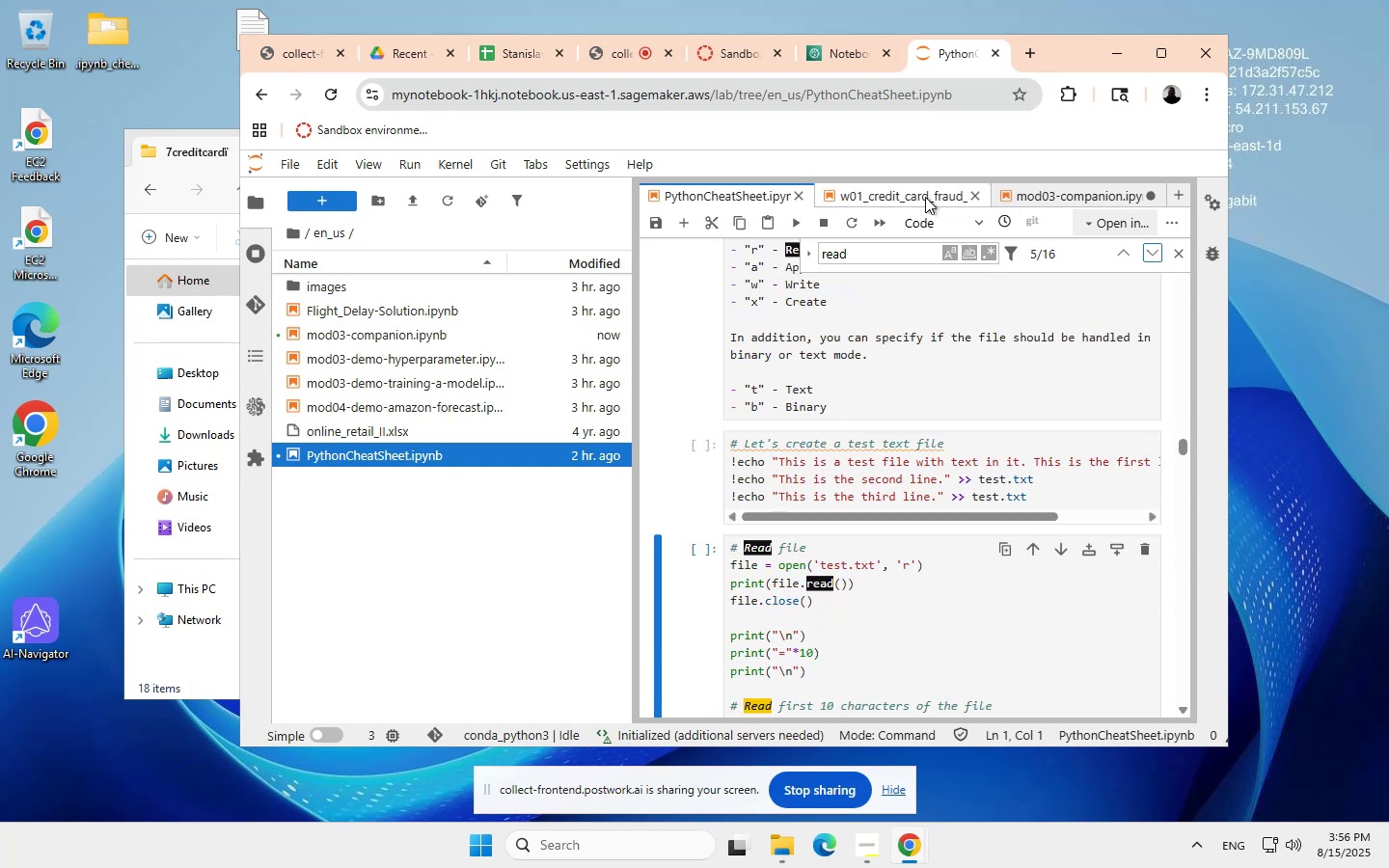 
left_click([925, 197])
 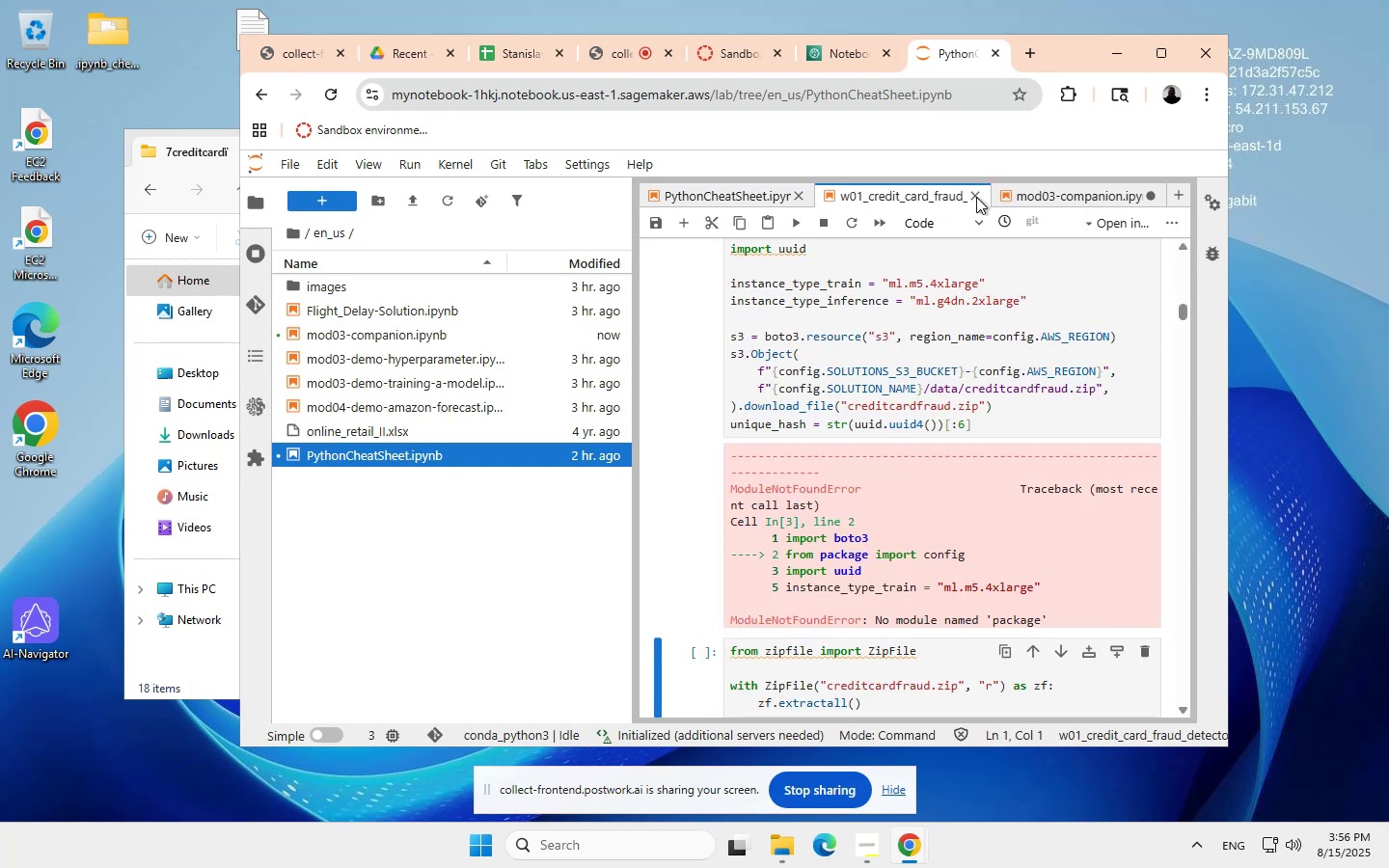 
left_click([1032, 197])
 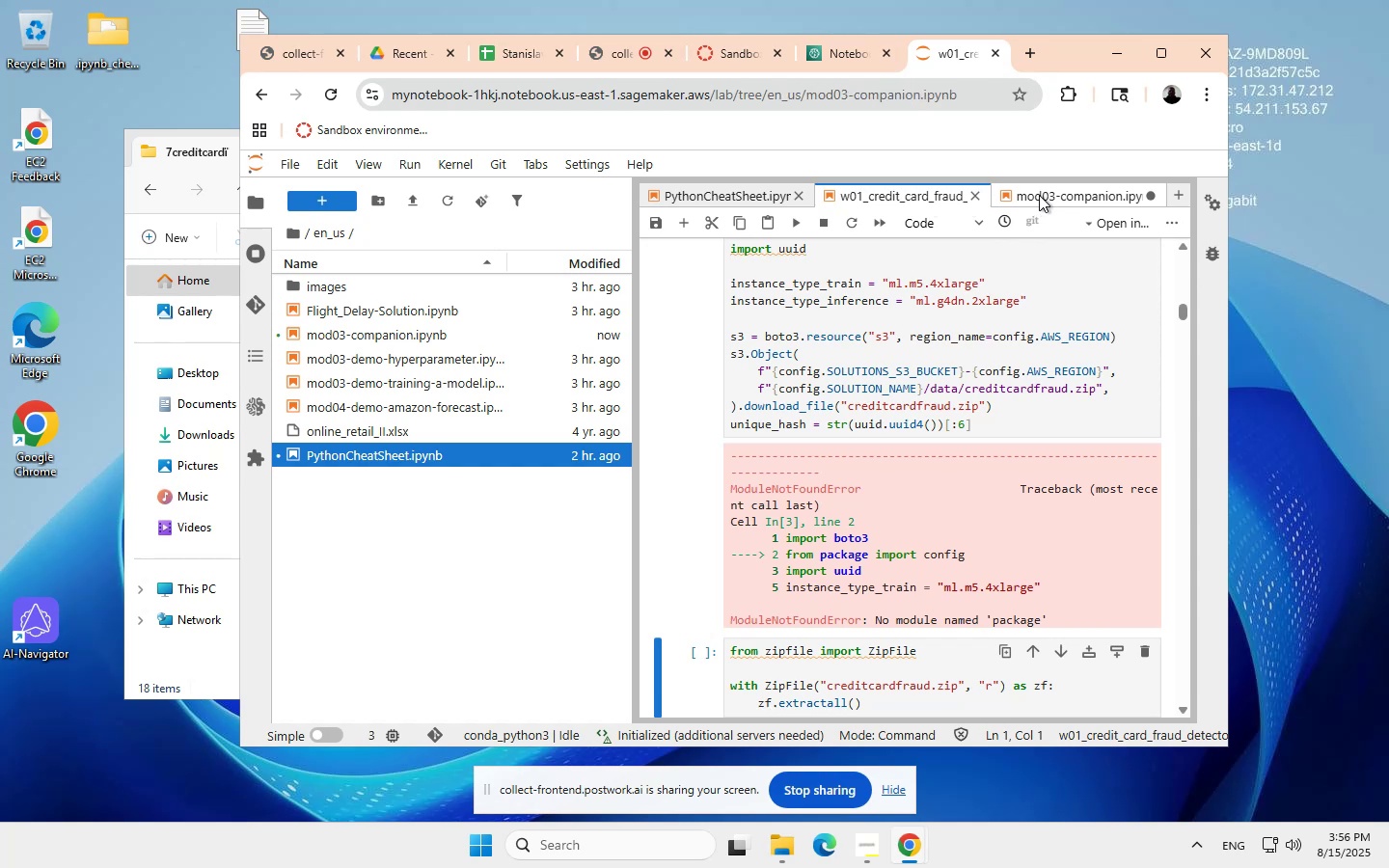 
left_click([1039, 195])
 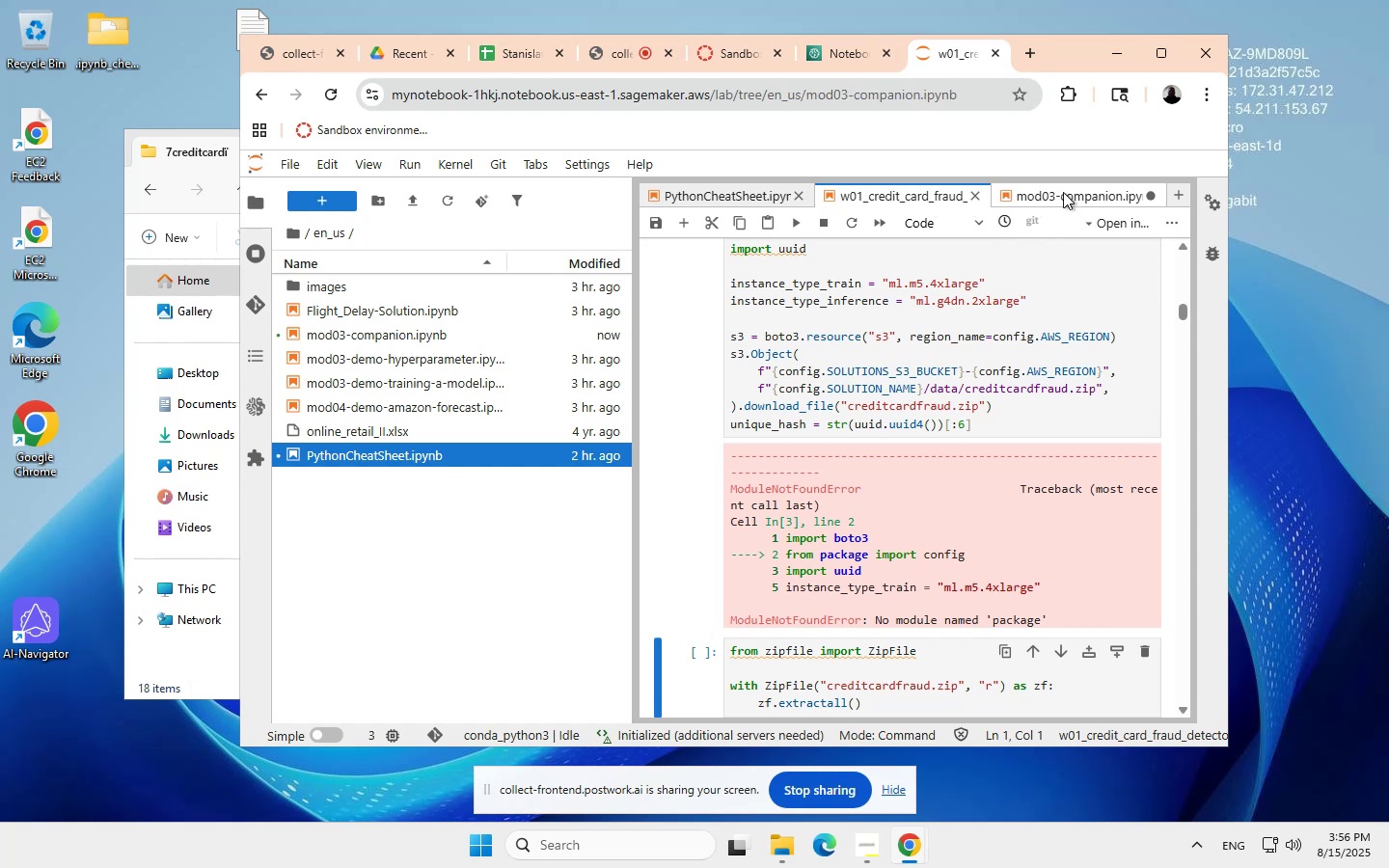 
wait(5.58)
 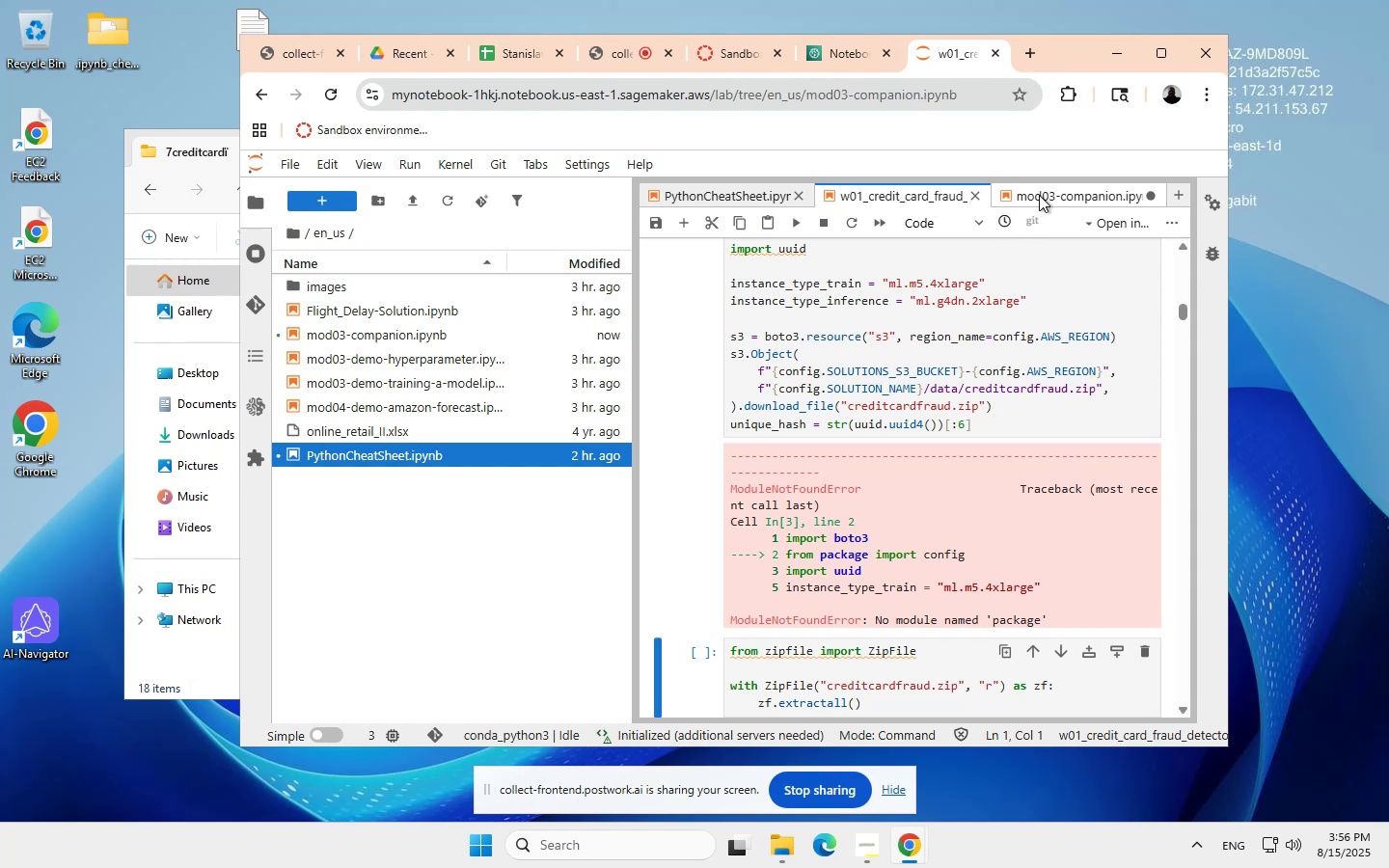 
left_click([1063, 192])
 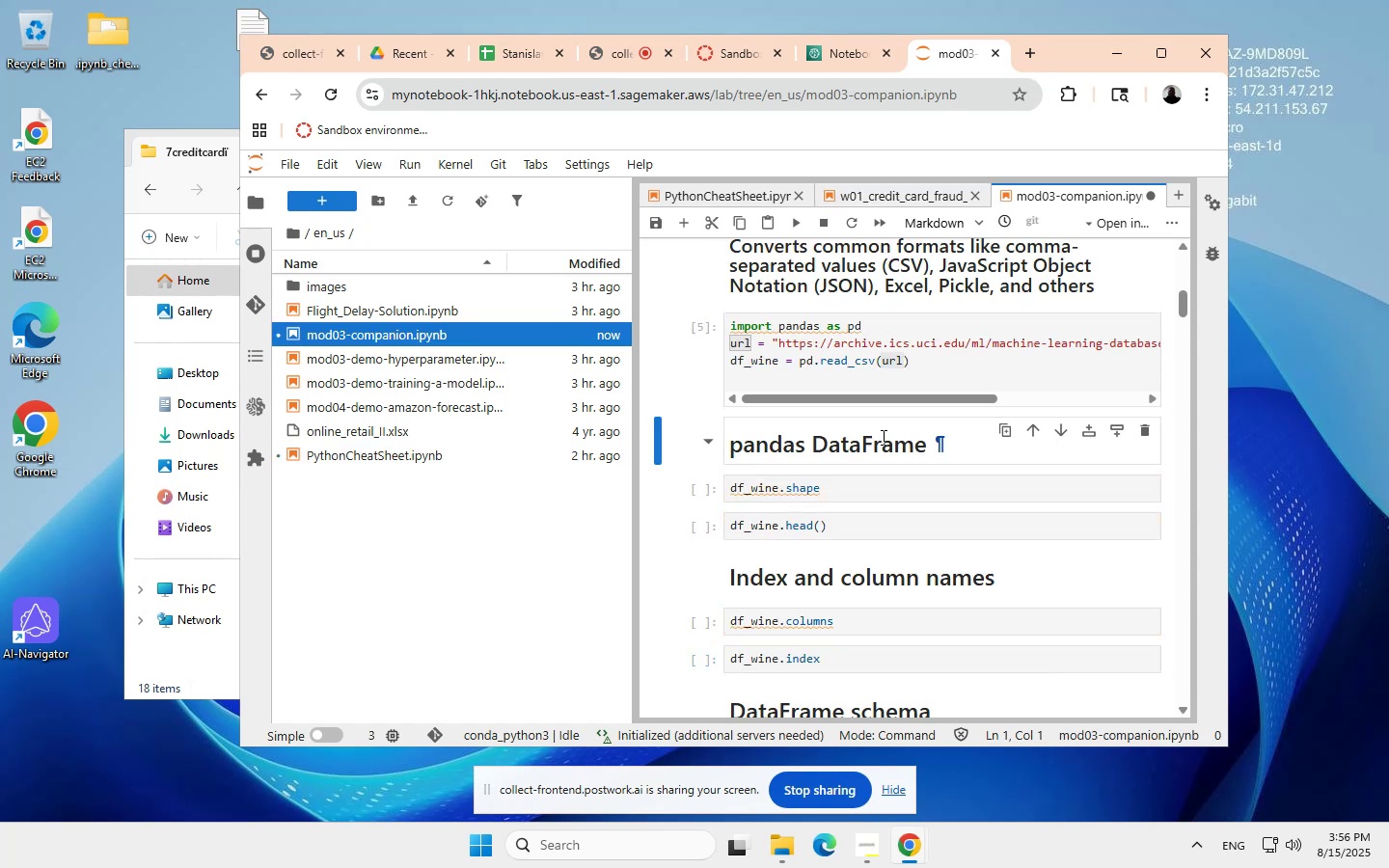 
wait(10.78)
 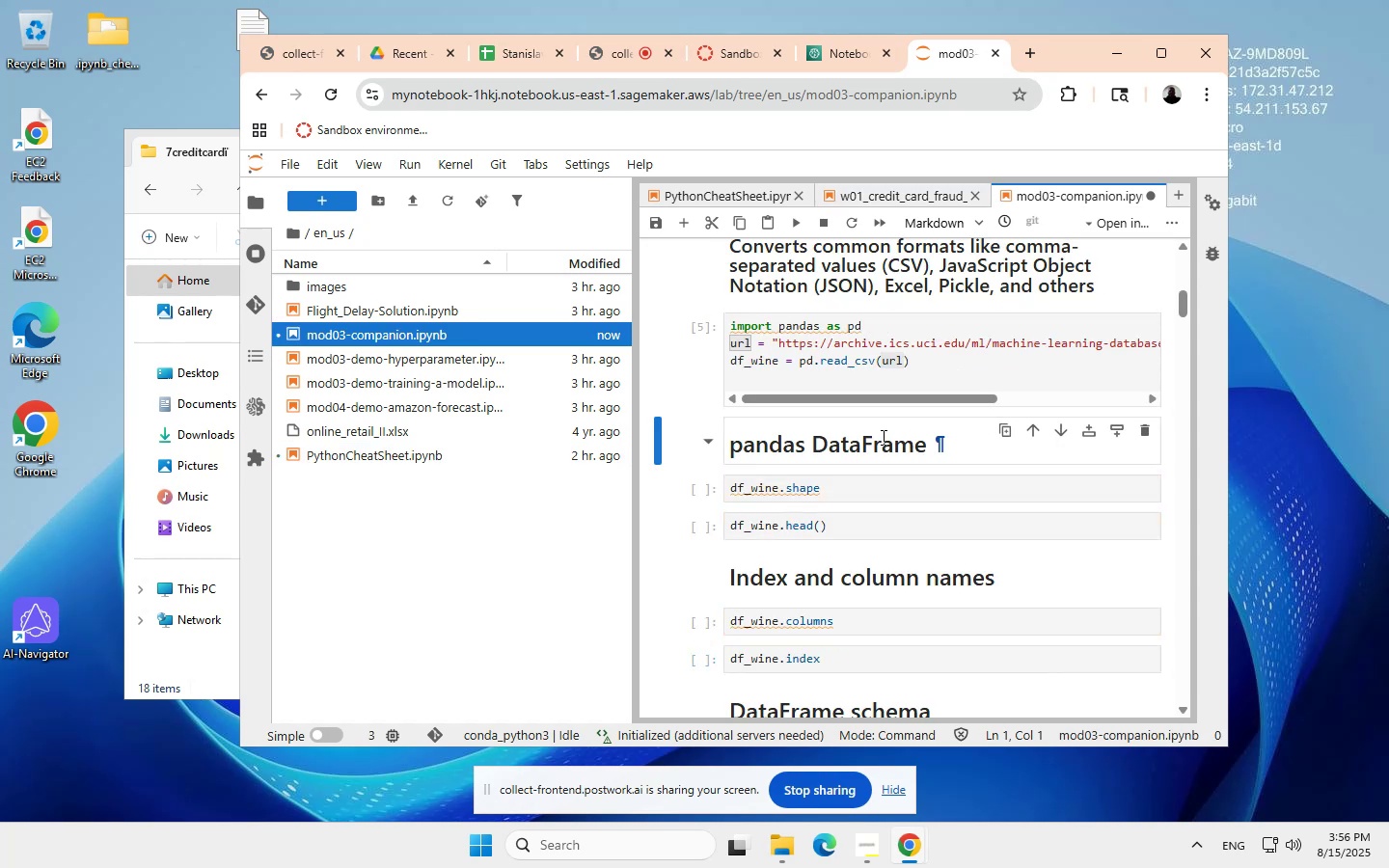 
mouse_move([1017, 195])
 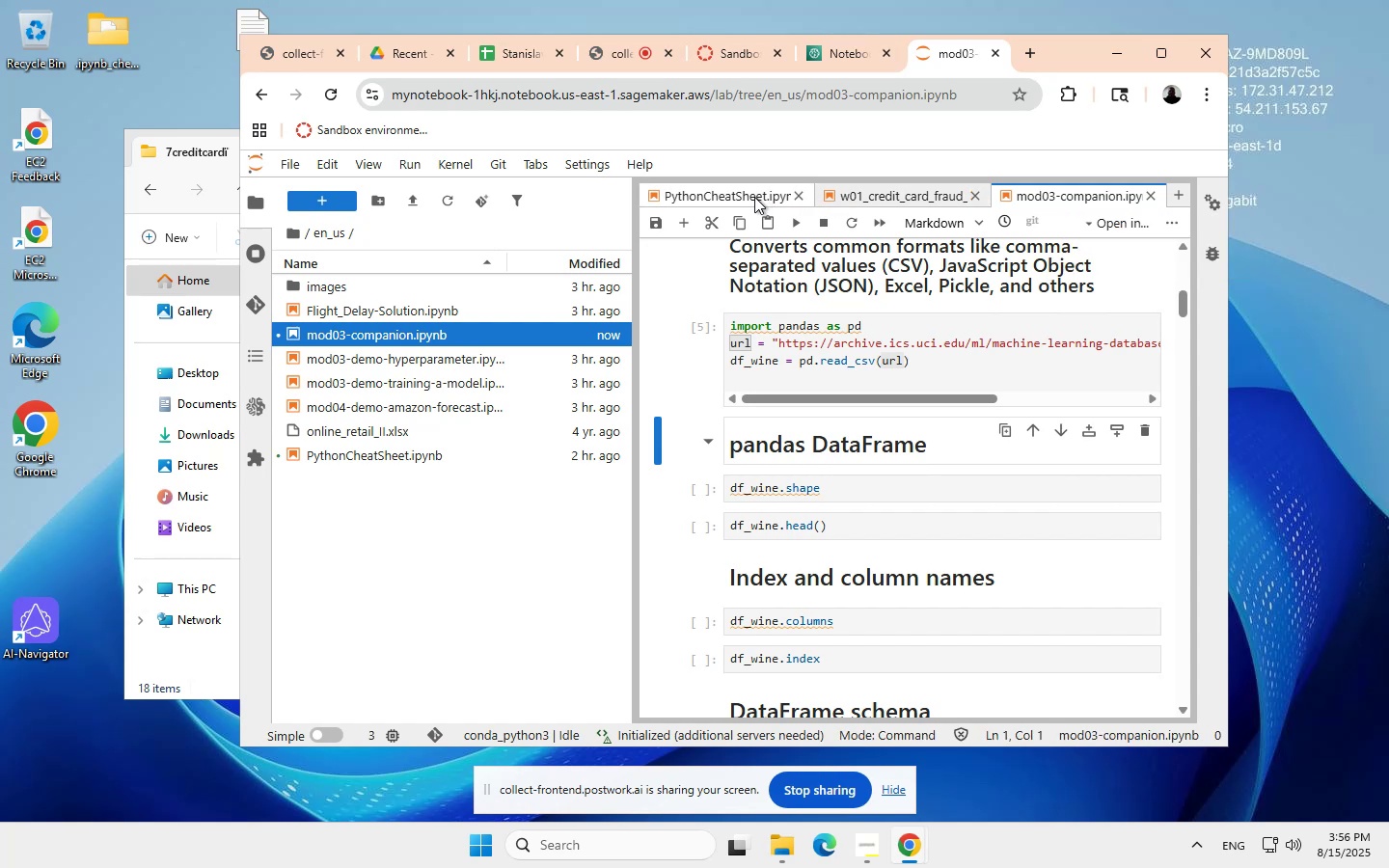 
left_click([754, 197])
 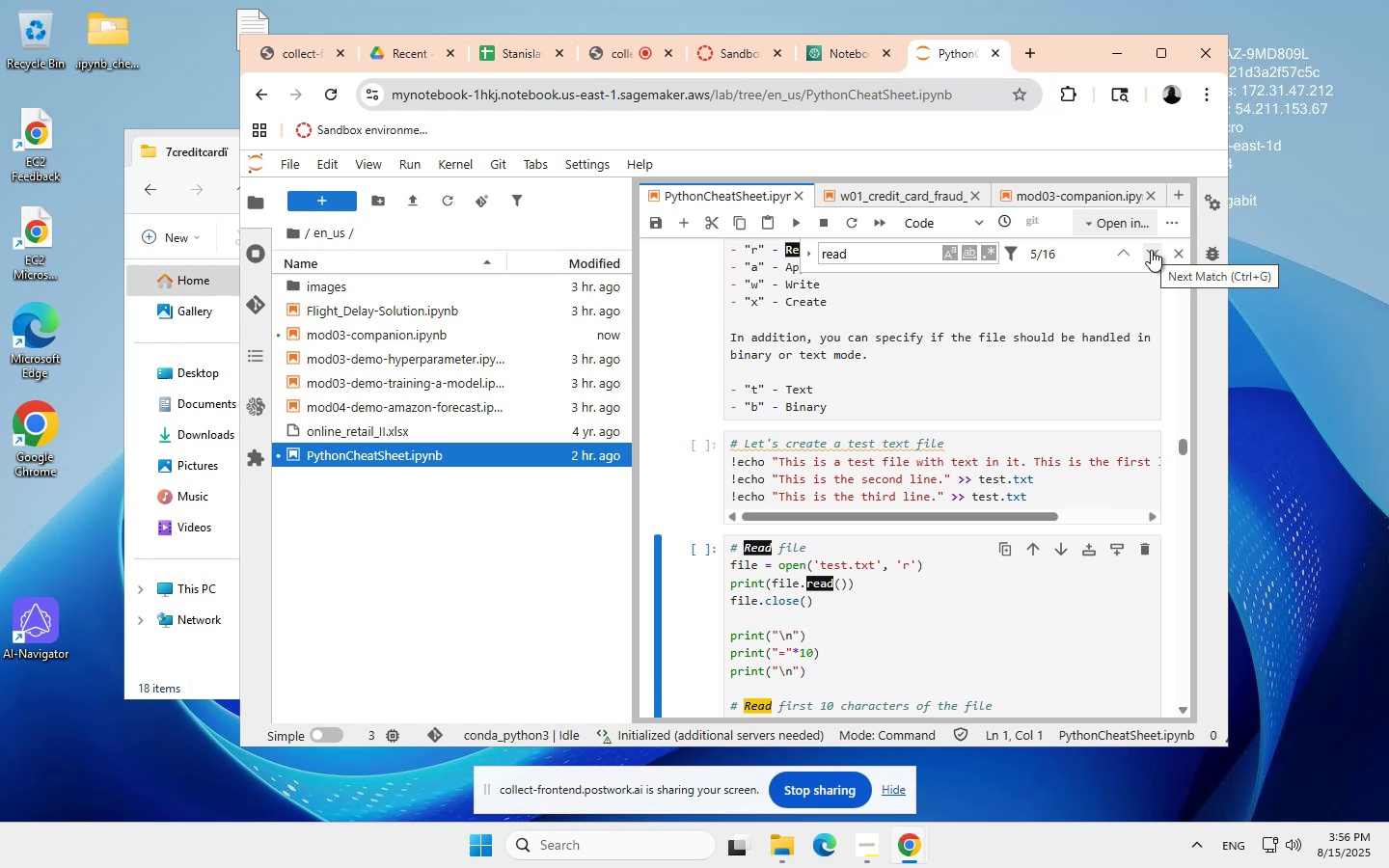 
wait(11.01)
 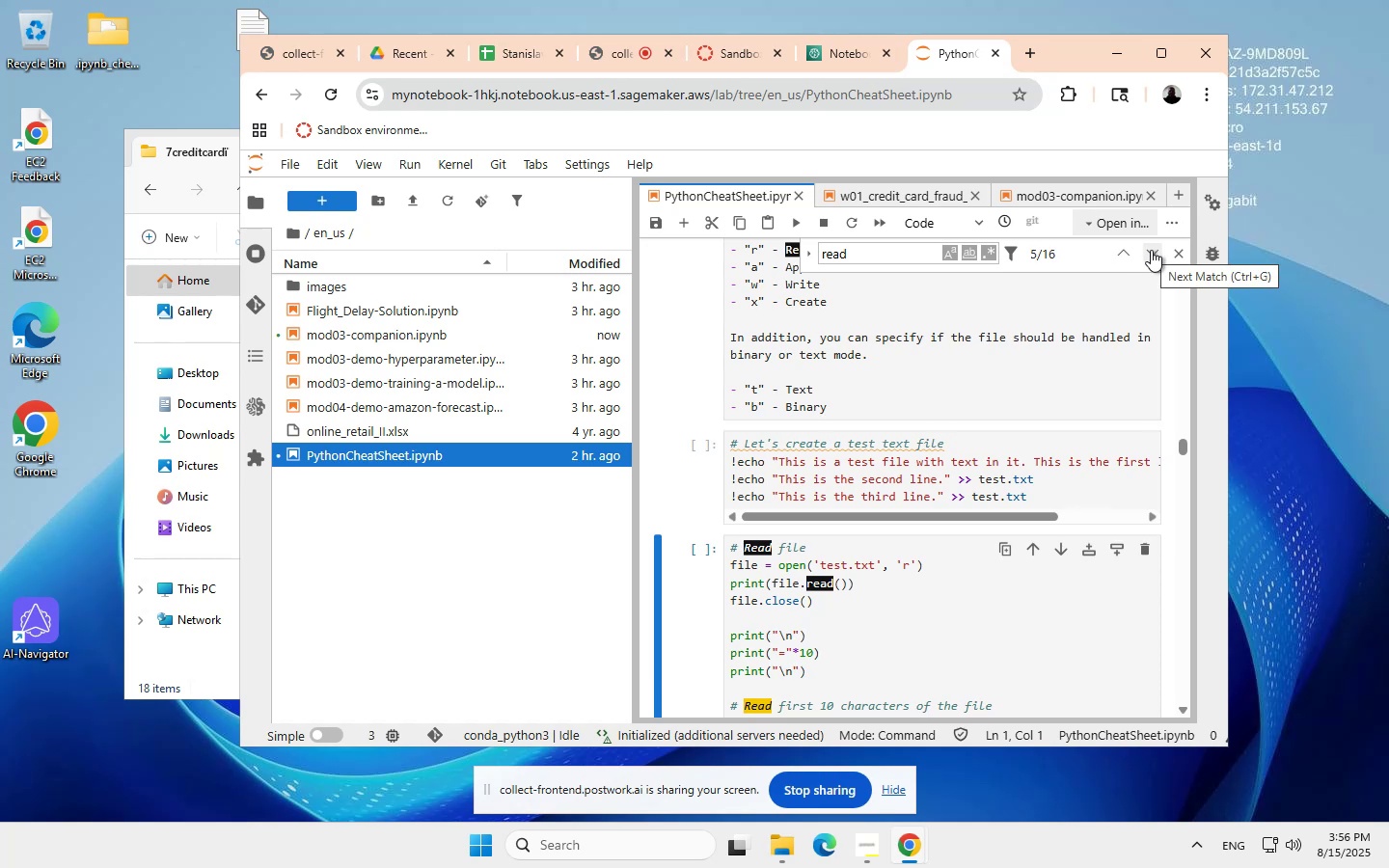 
left_click([1151, 250])
 